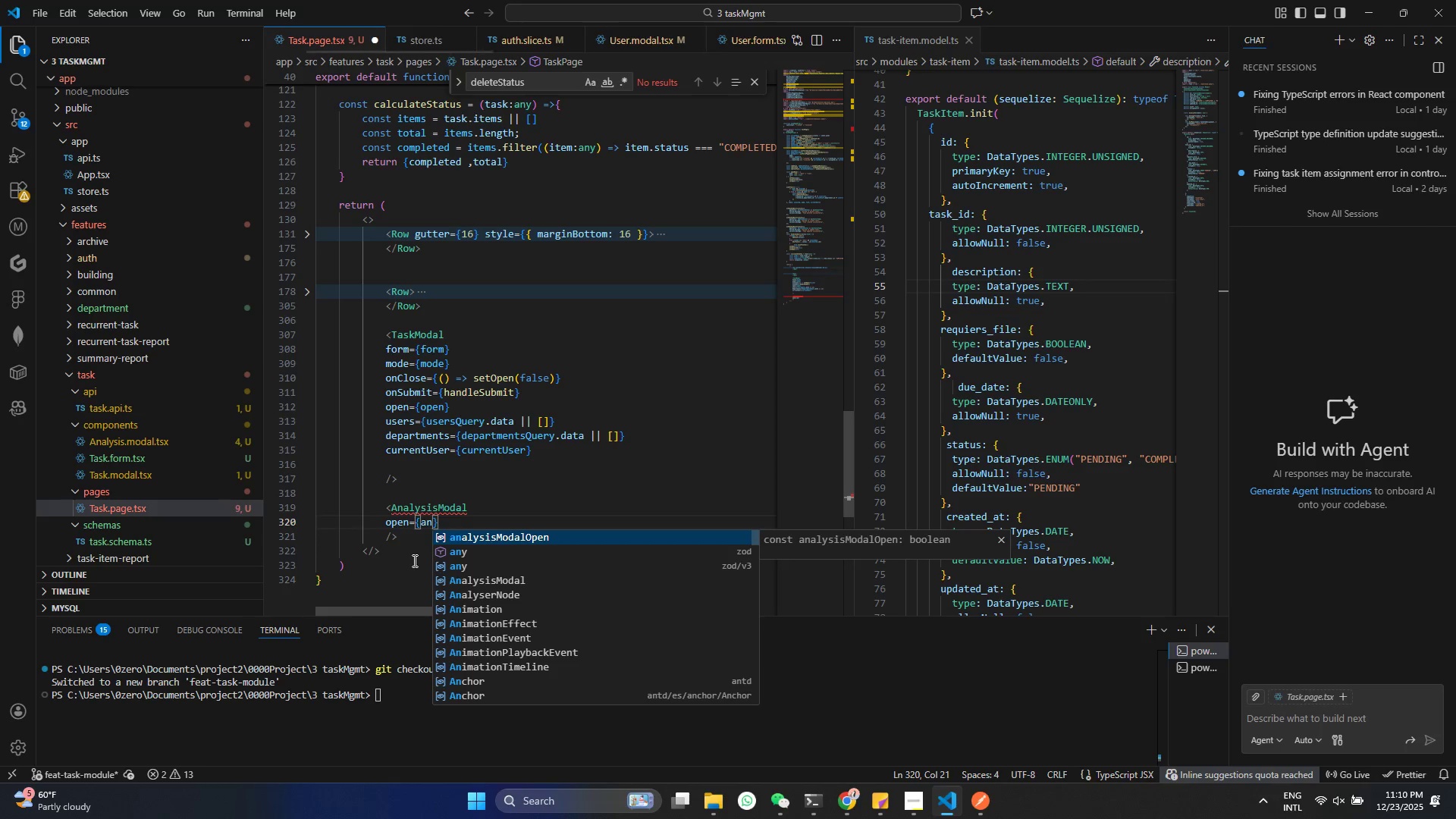 
key(Enter)
 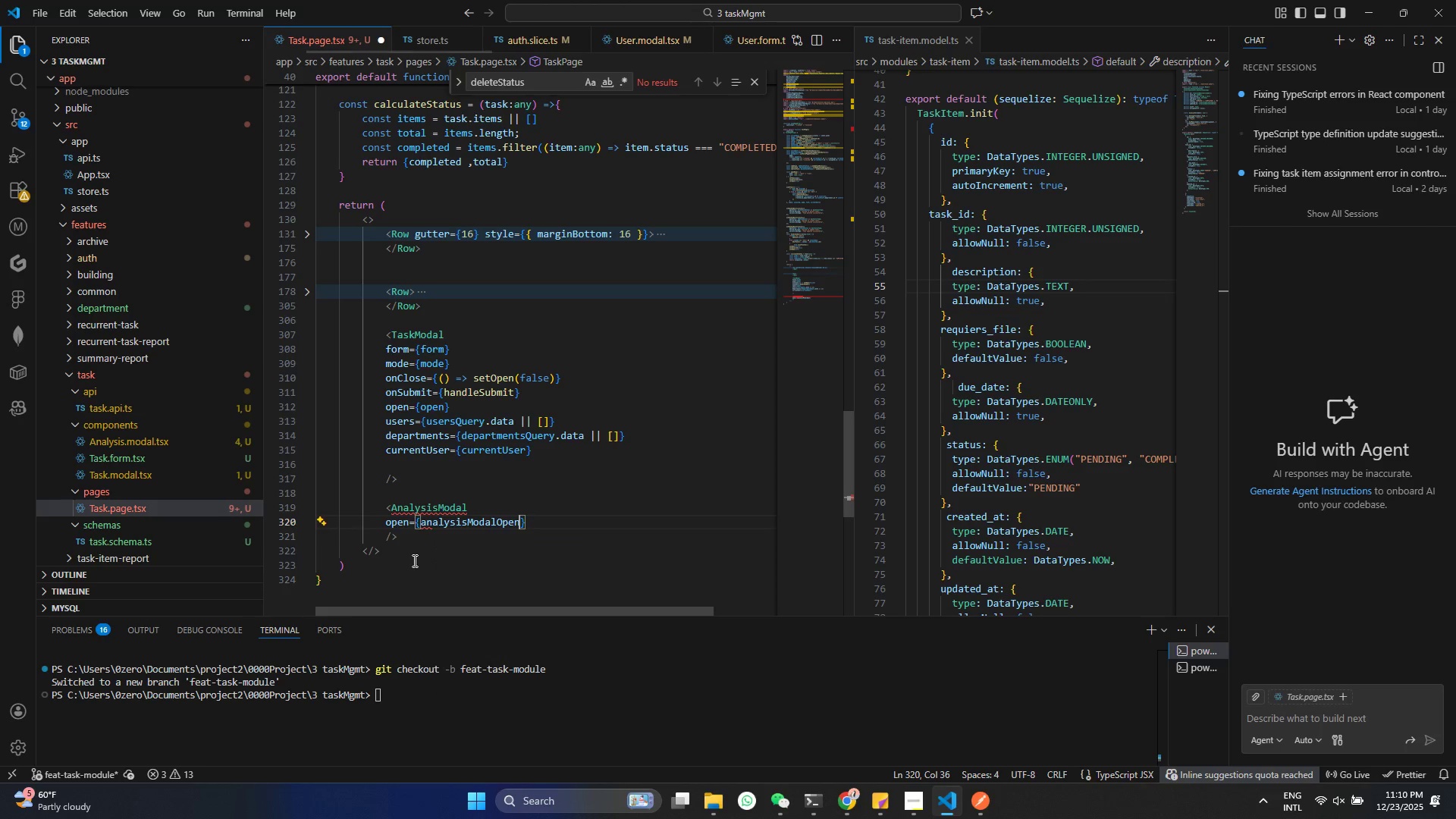 
key(Control+ControlLeft)
 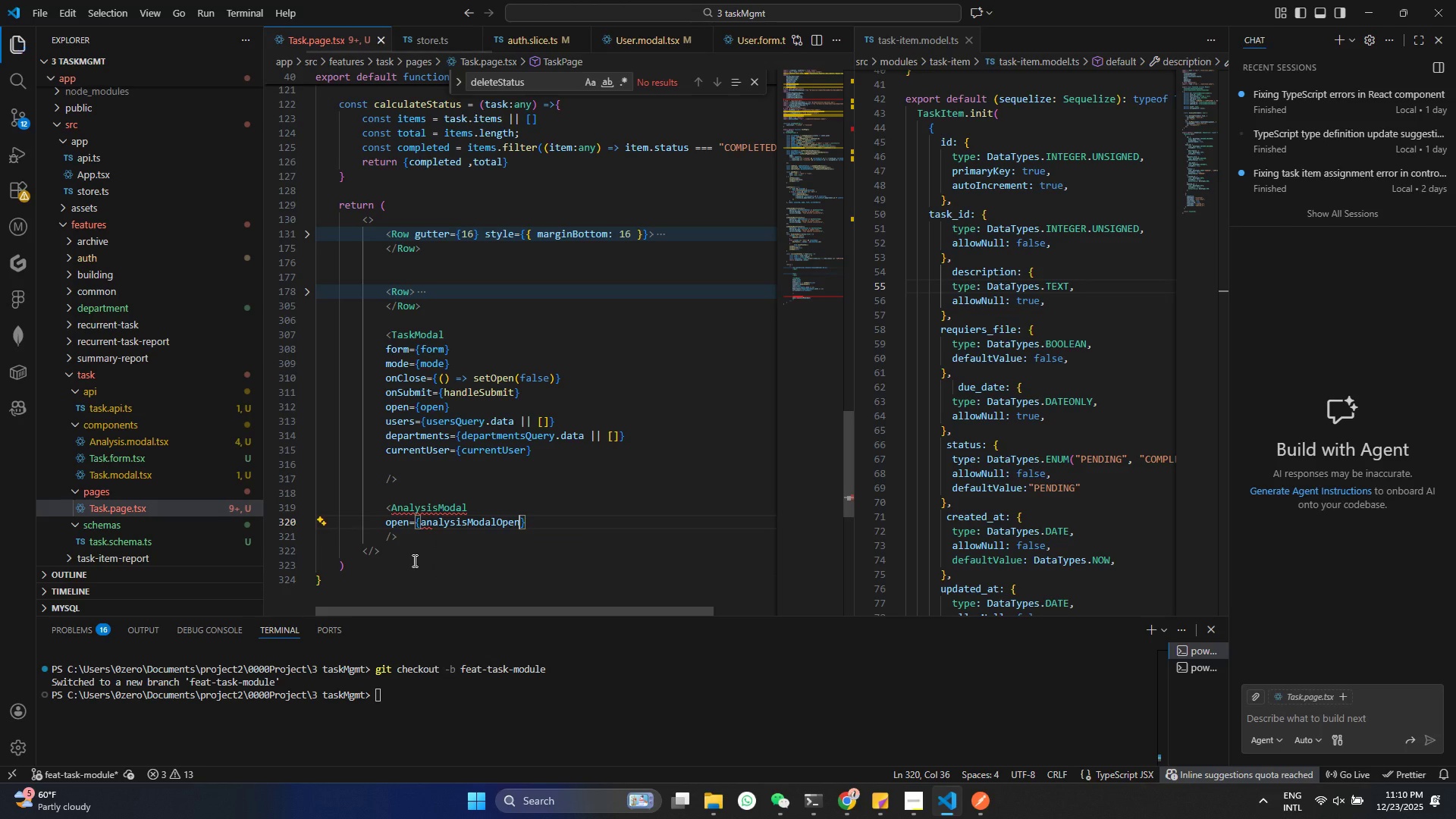 
key(Control+S)
 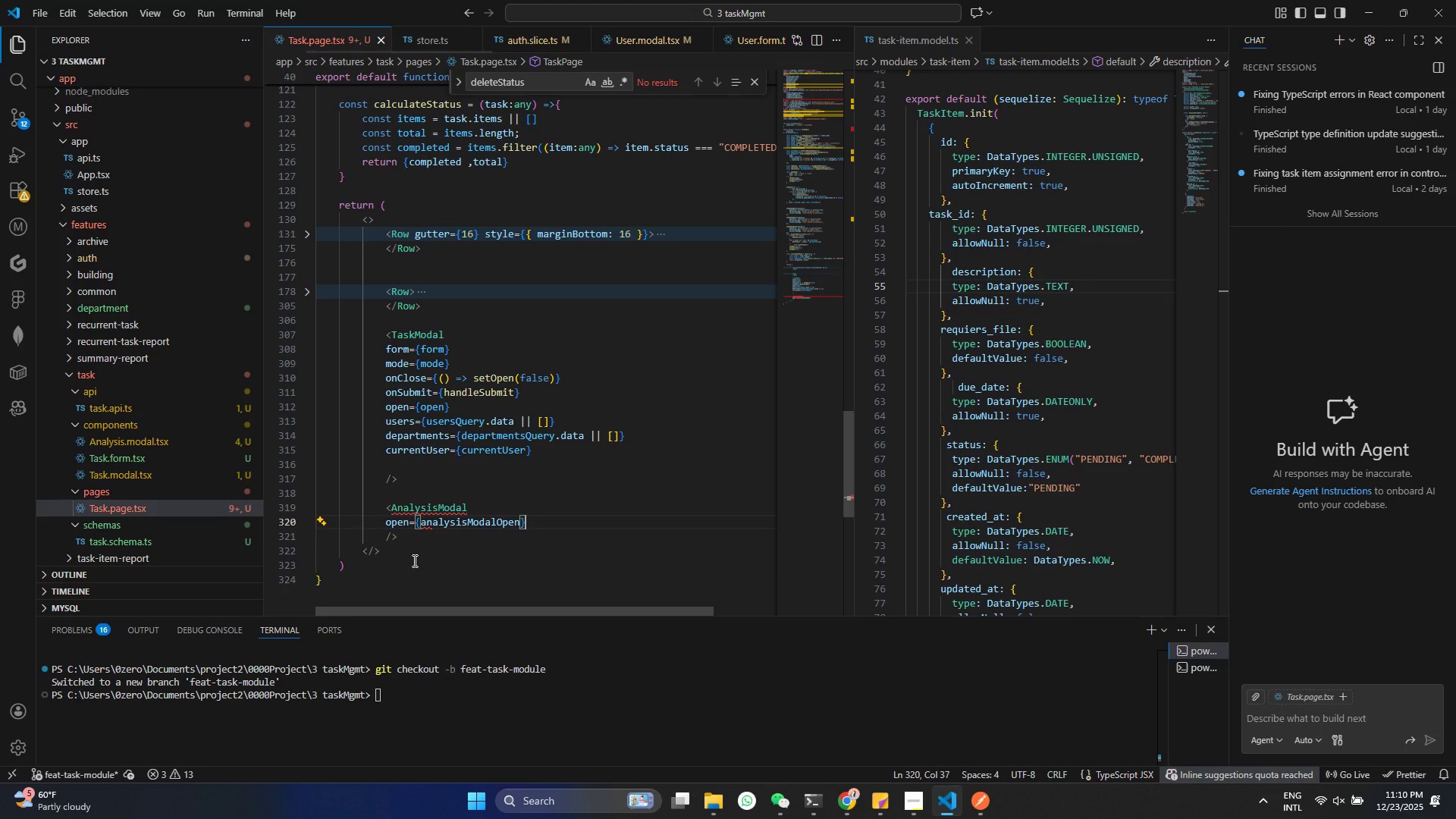 
key(ArrowRight)
 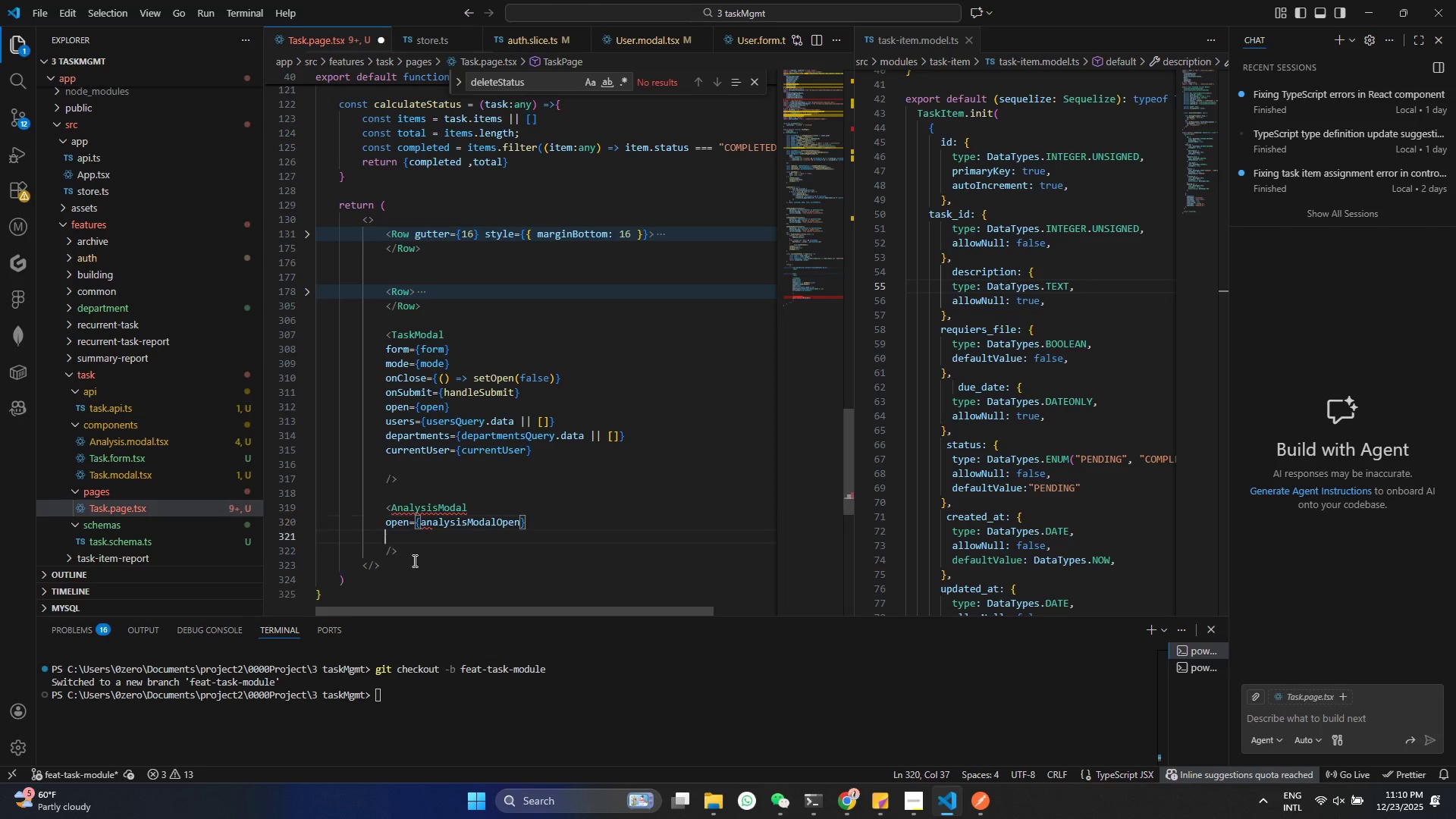 
key(Enter)
 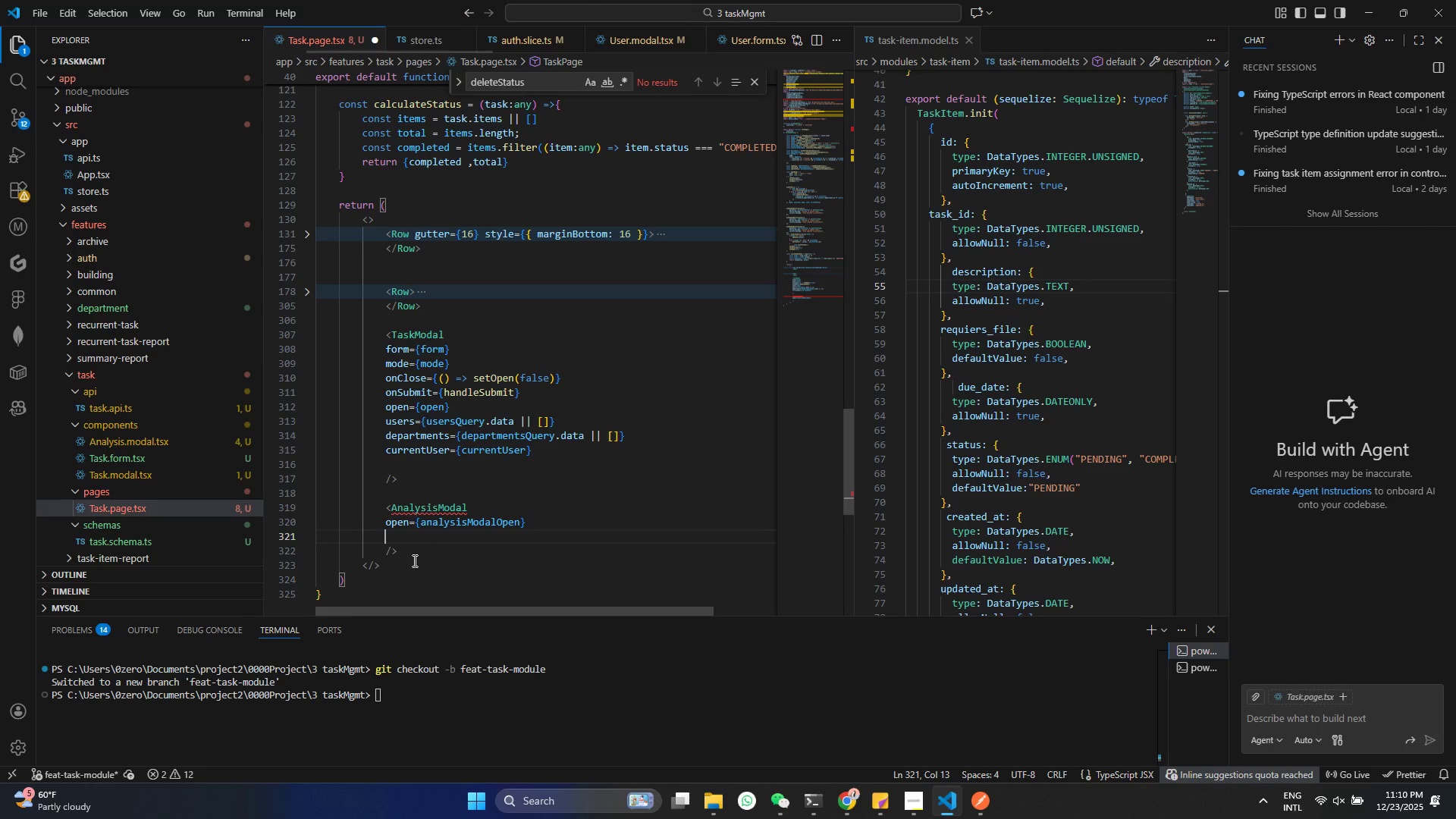 
type(on)
 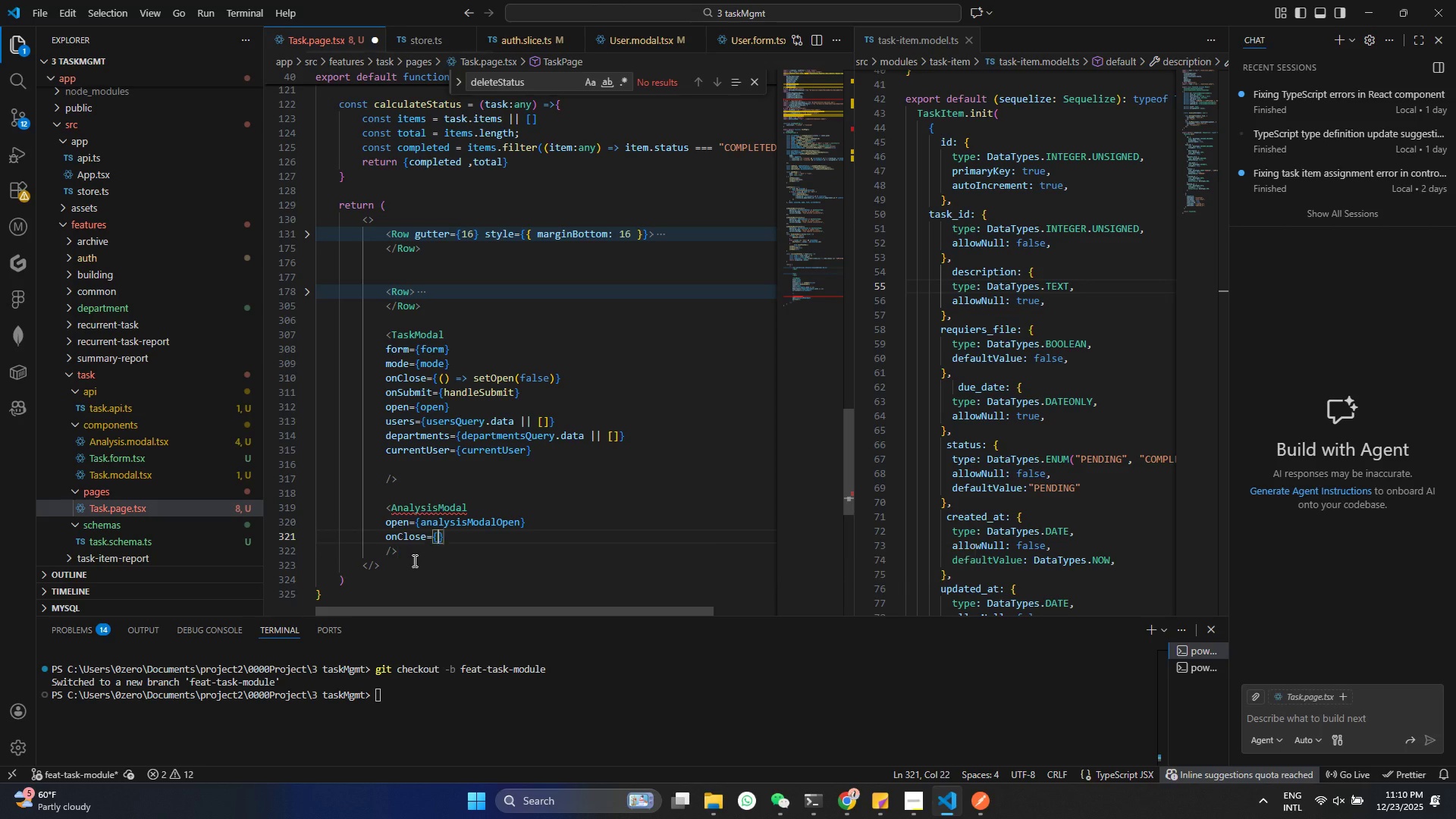 
key(Enter)
 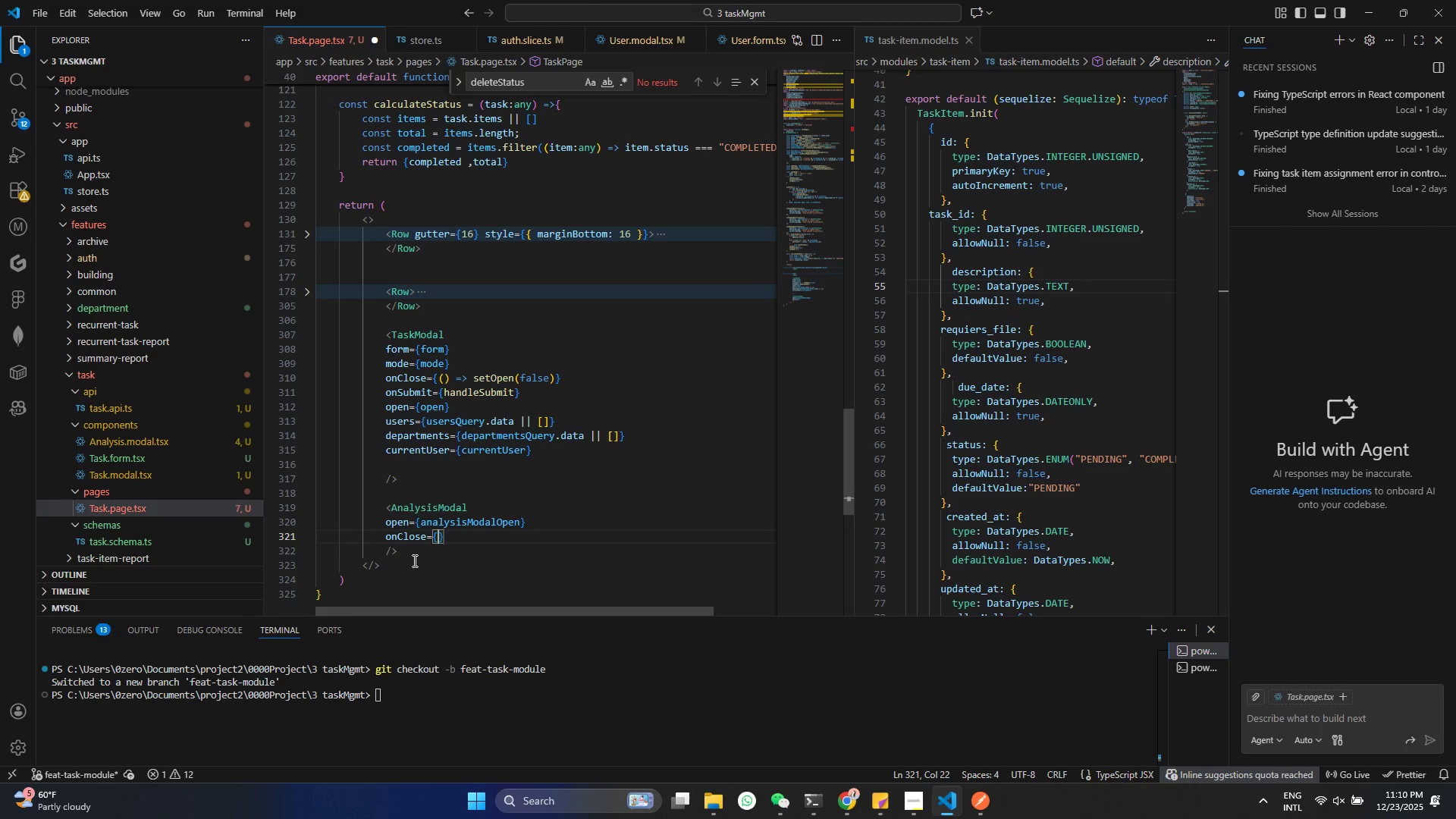 
key(Space)
 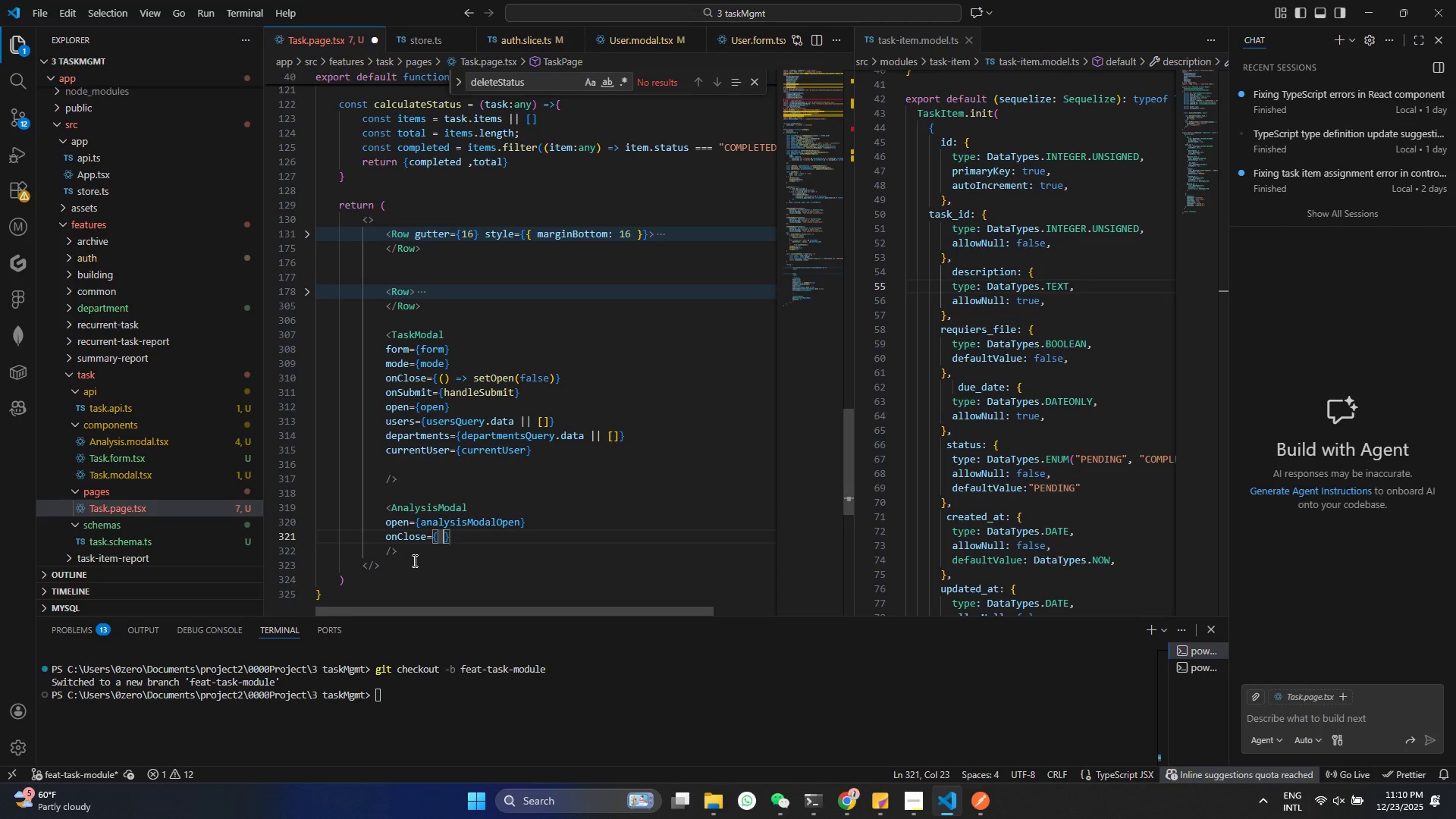 
key(Shift+9)
 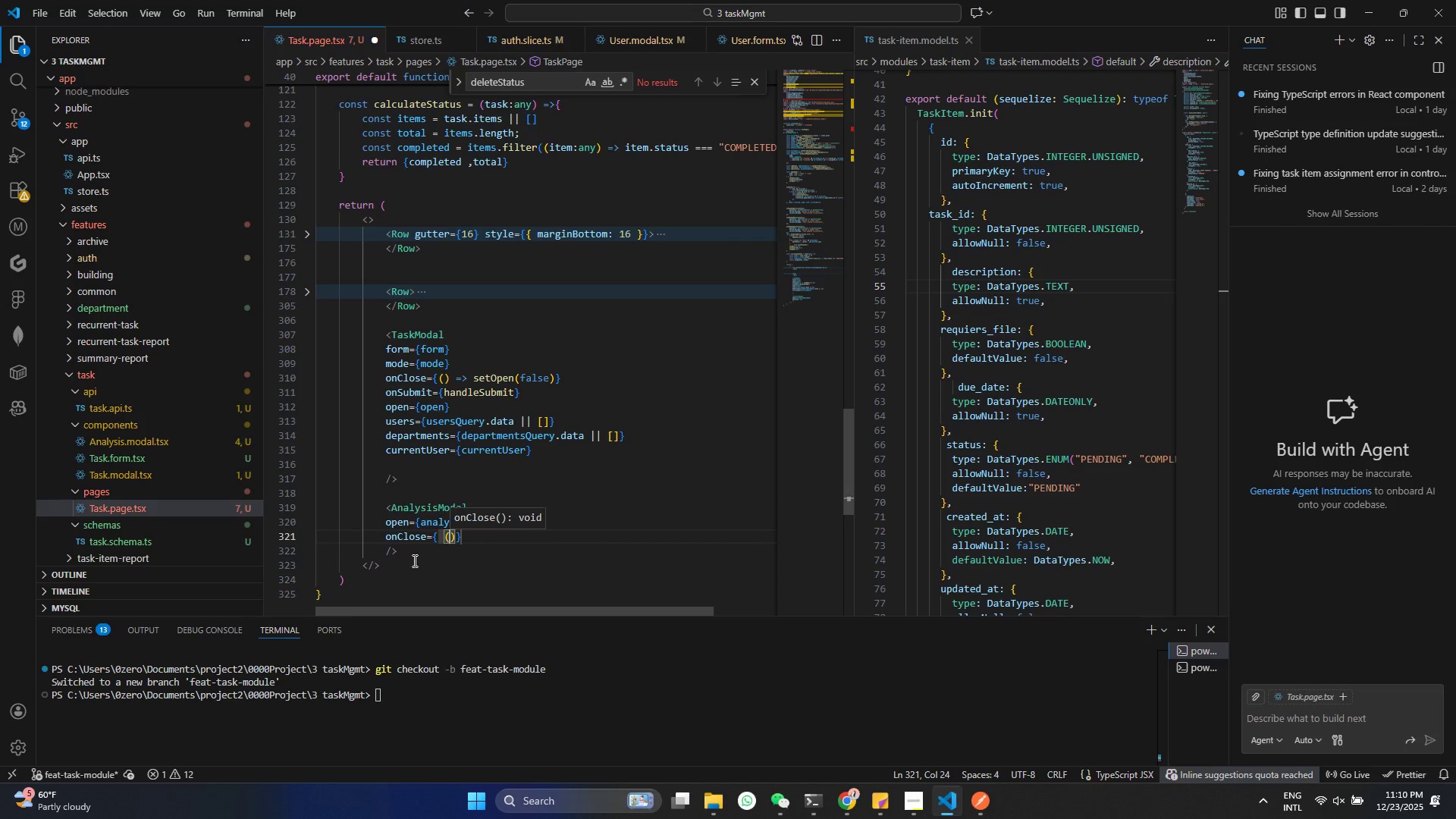 
key(ArrowRight)
 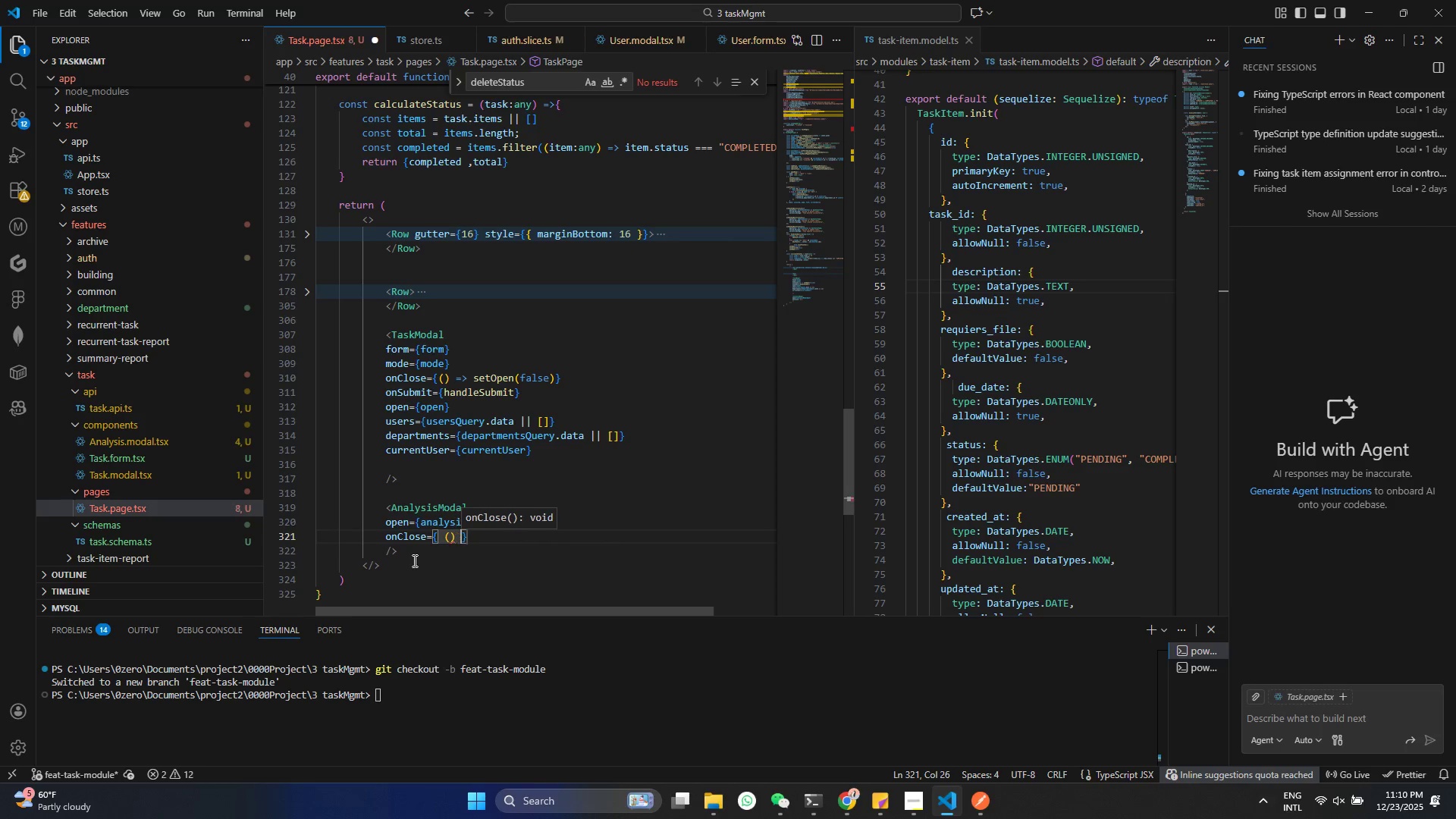 
type( => se)
 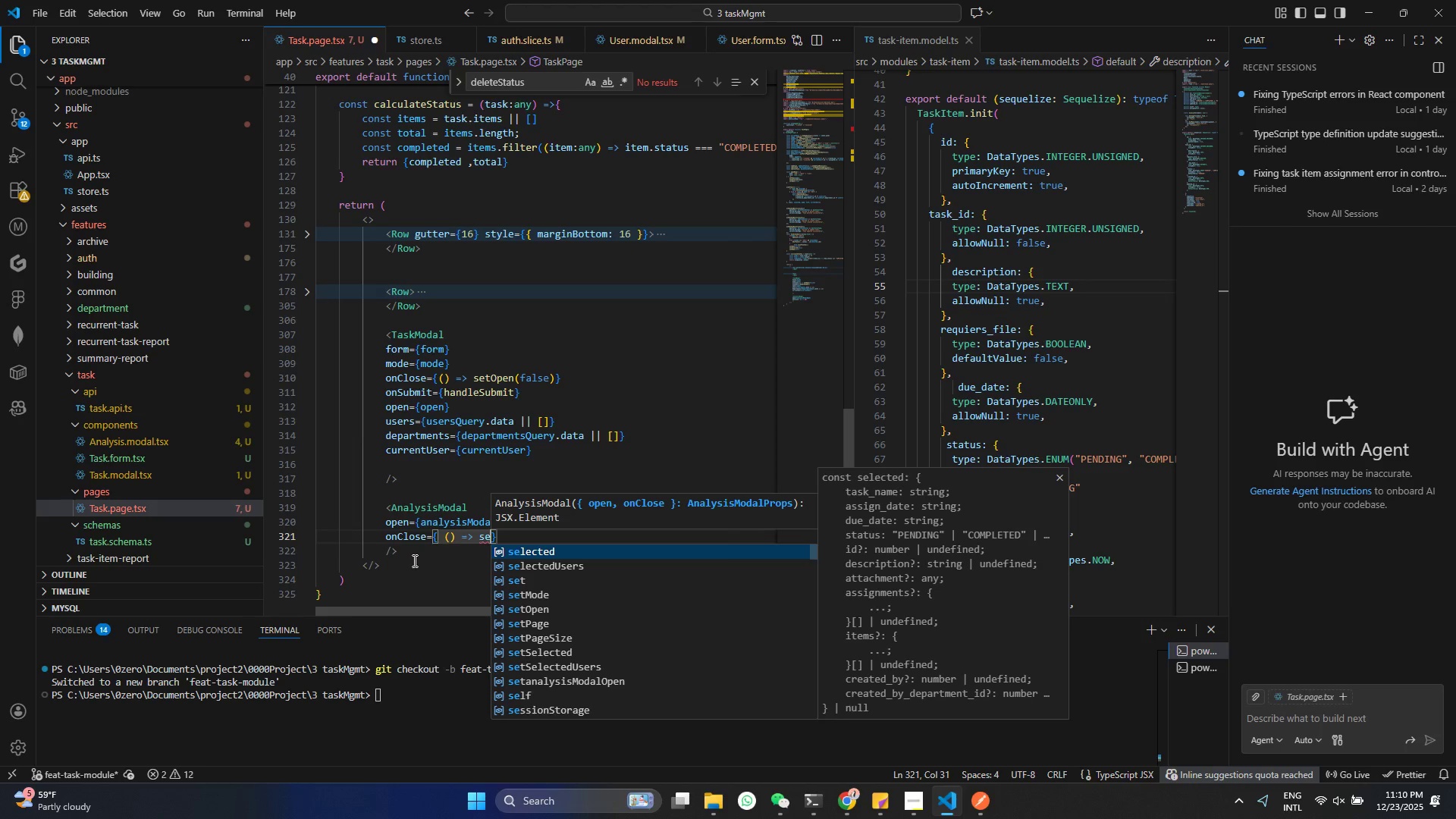 
hold_key(key=ArrowDown, duration=0.78)
 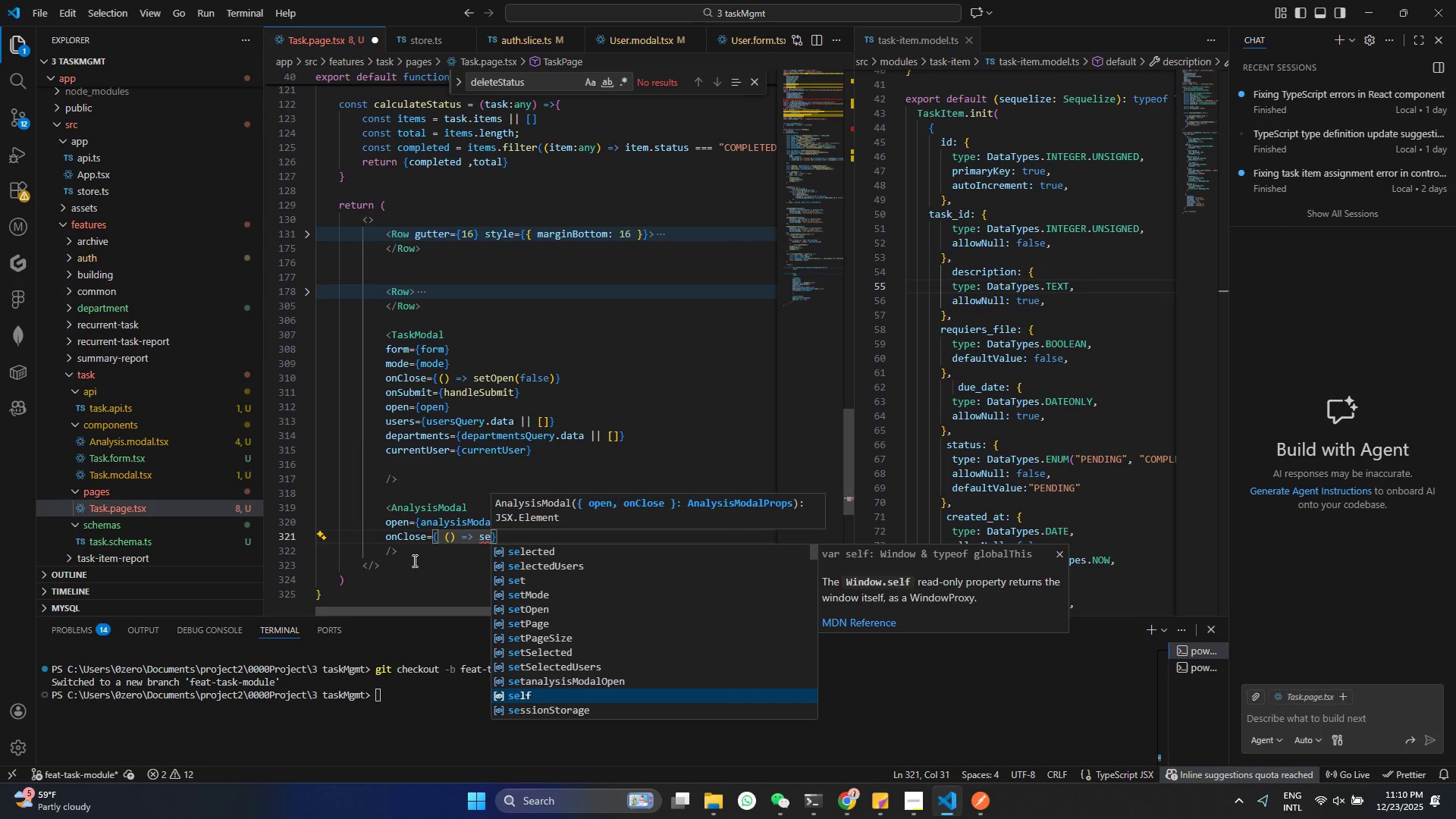 
key(ArrowUp)
 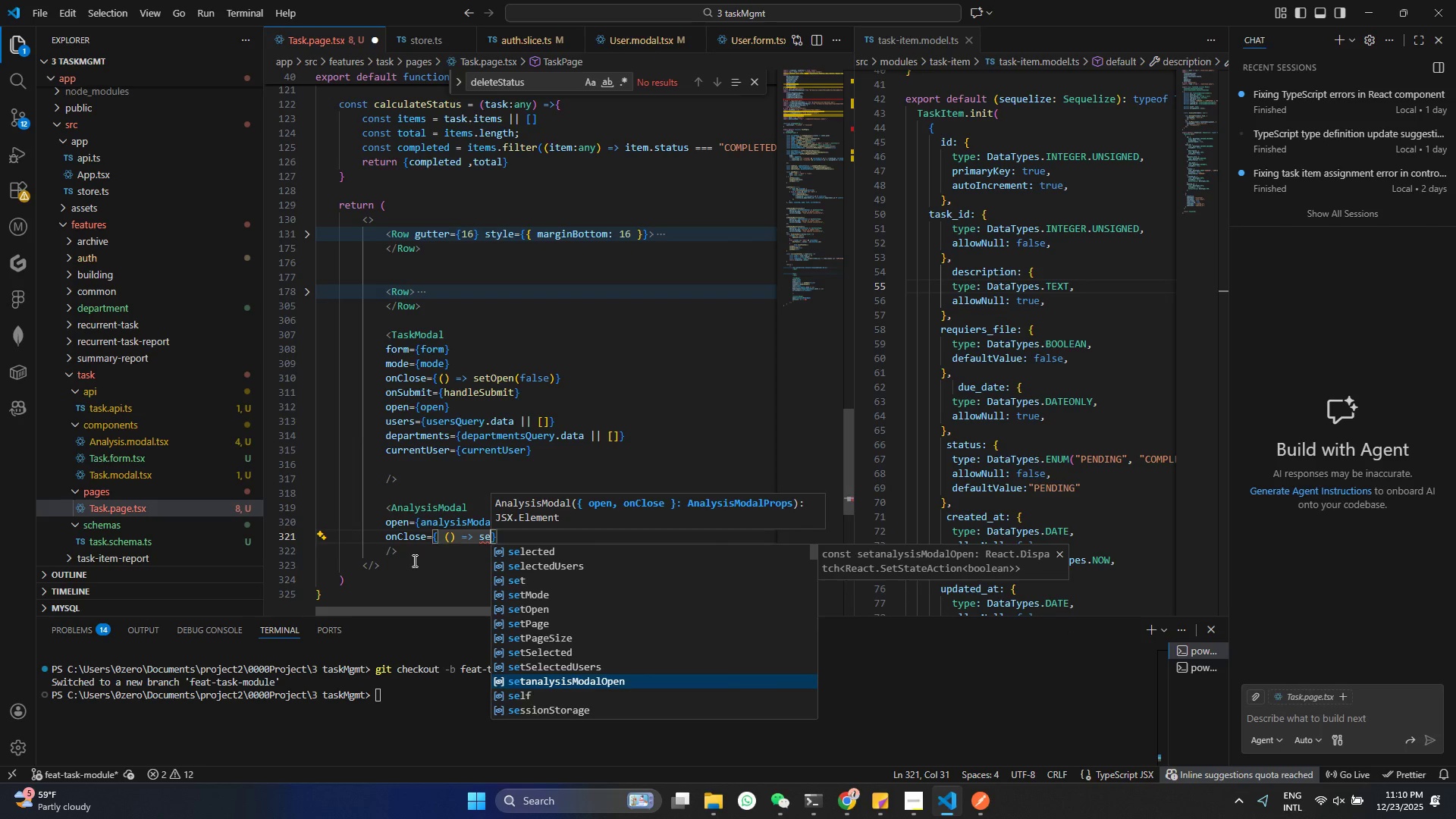 
key(Enter)
 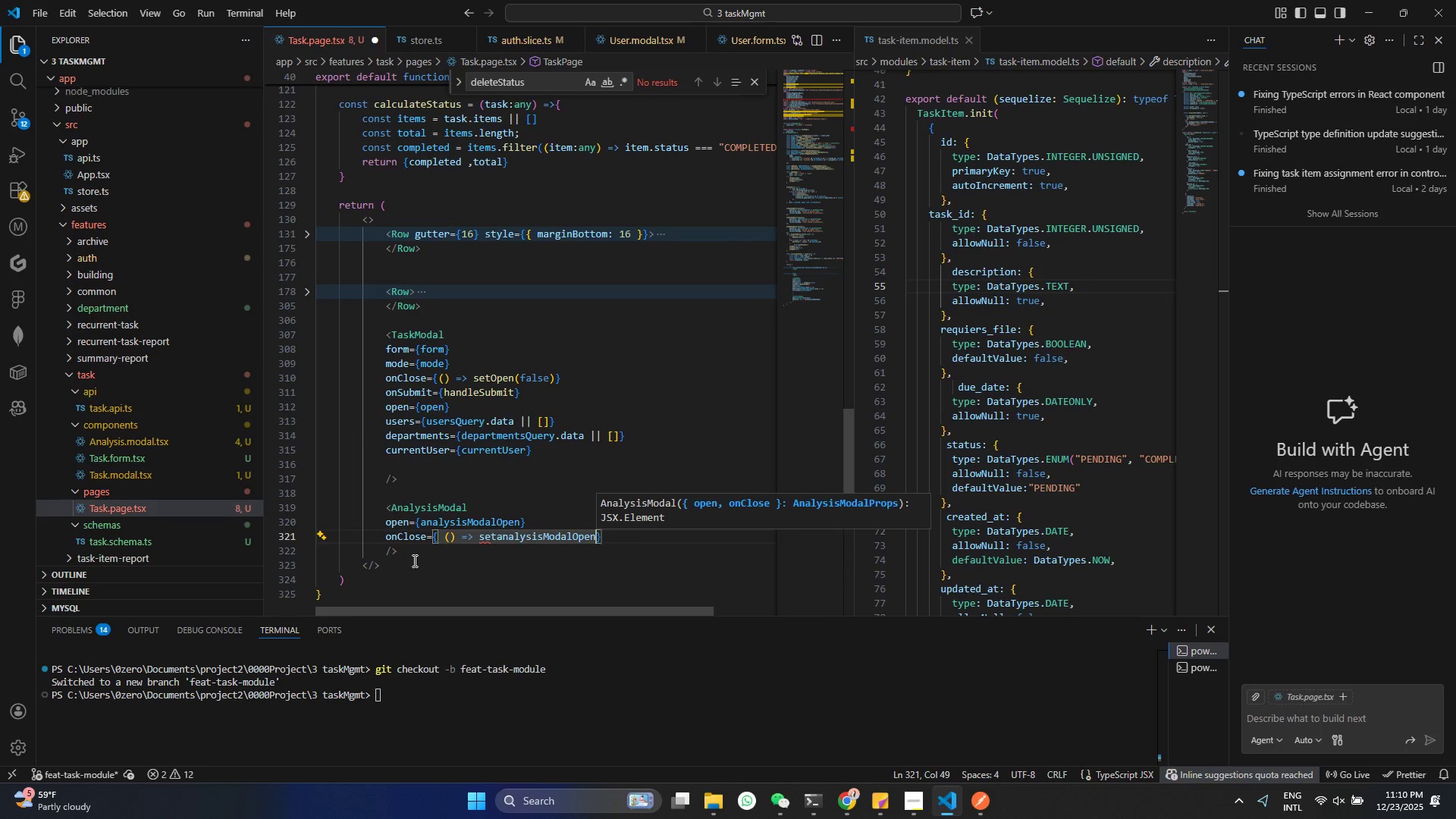 
type((fas)
key(Backspace)
type(kse)
key(Backspace)
key(Backspace)
key(Backspace)
type(lse)
 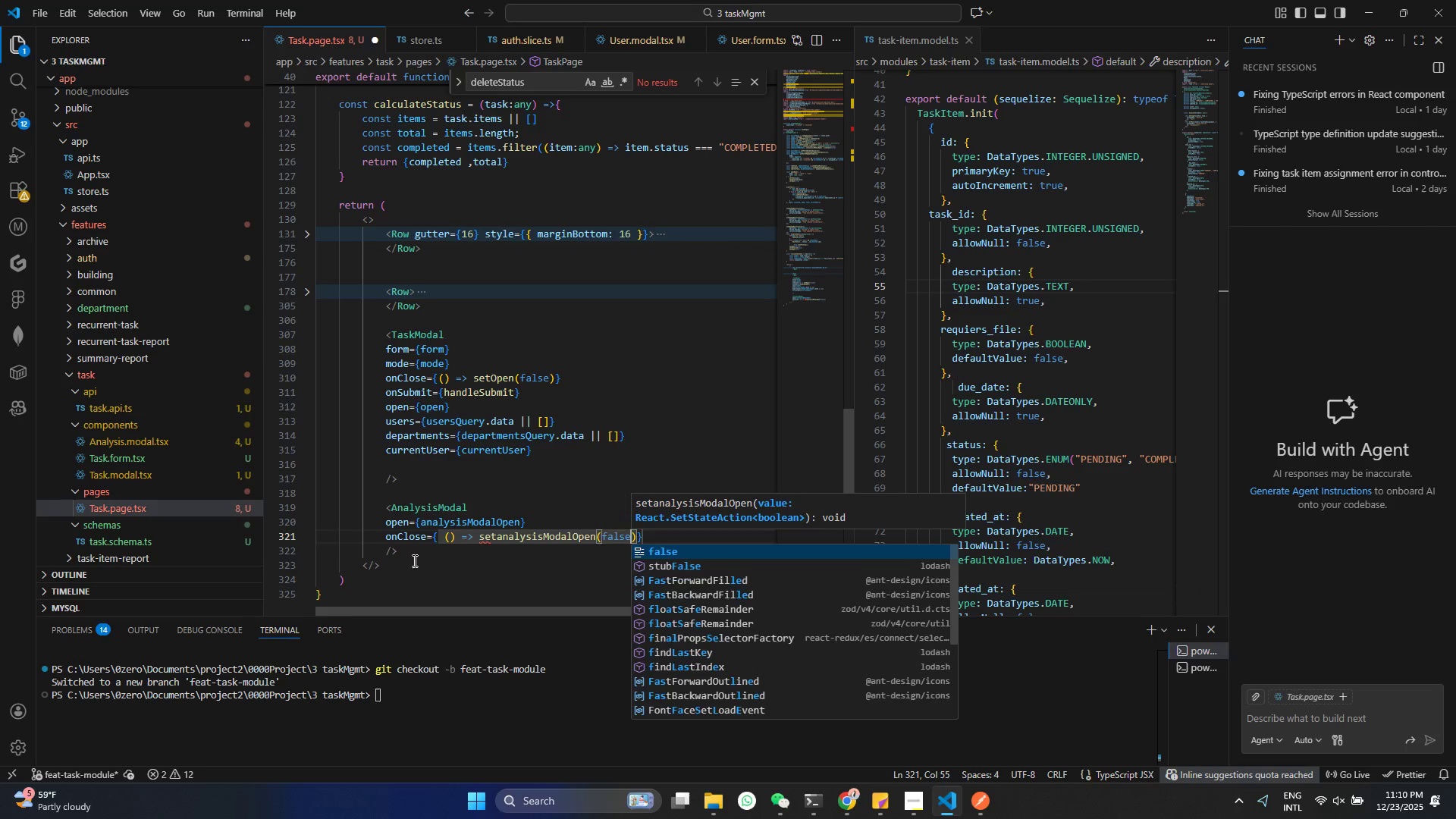 
key(Control+ControlLeft)
 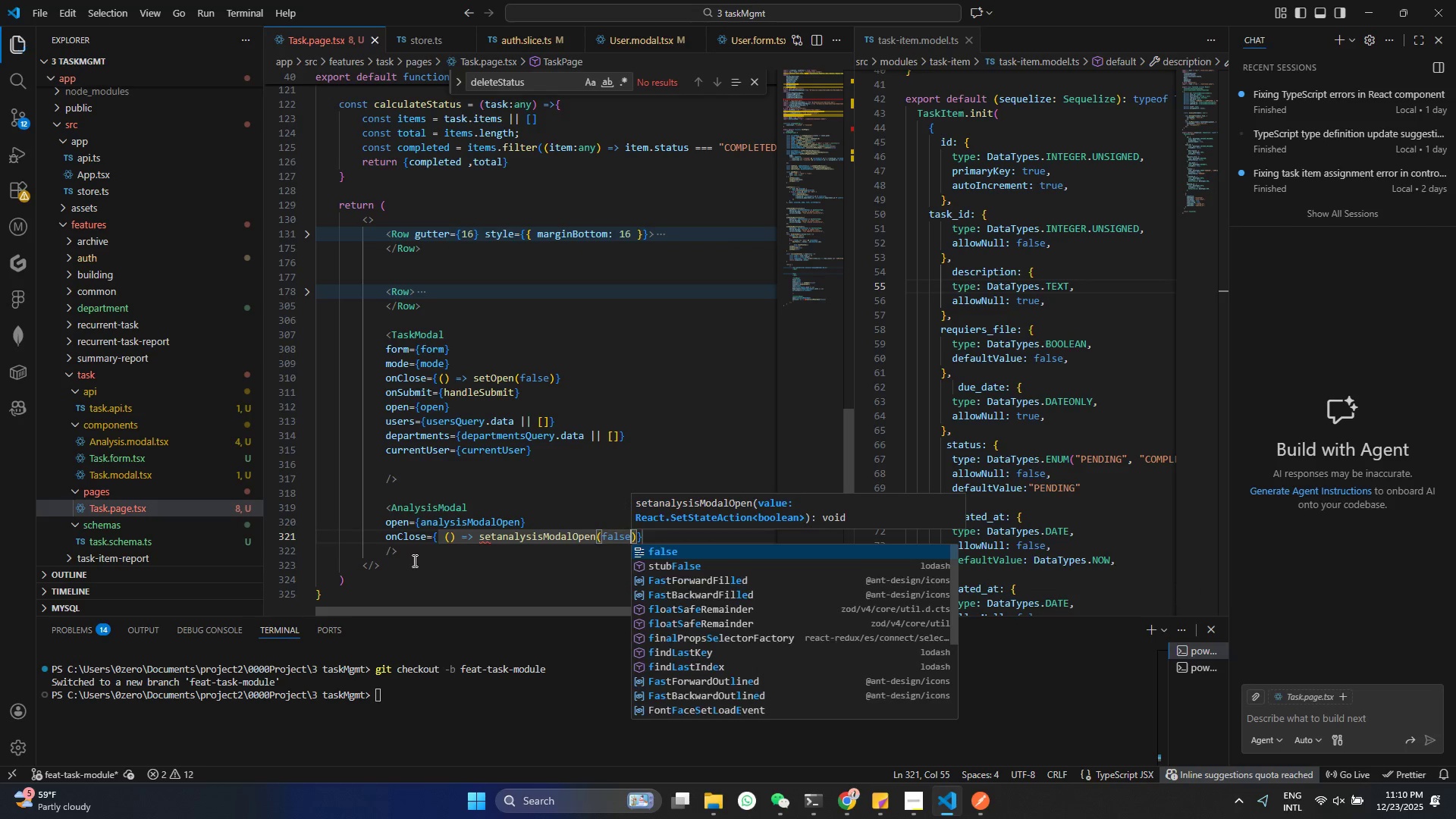 
key(Control+S)
 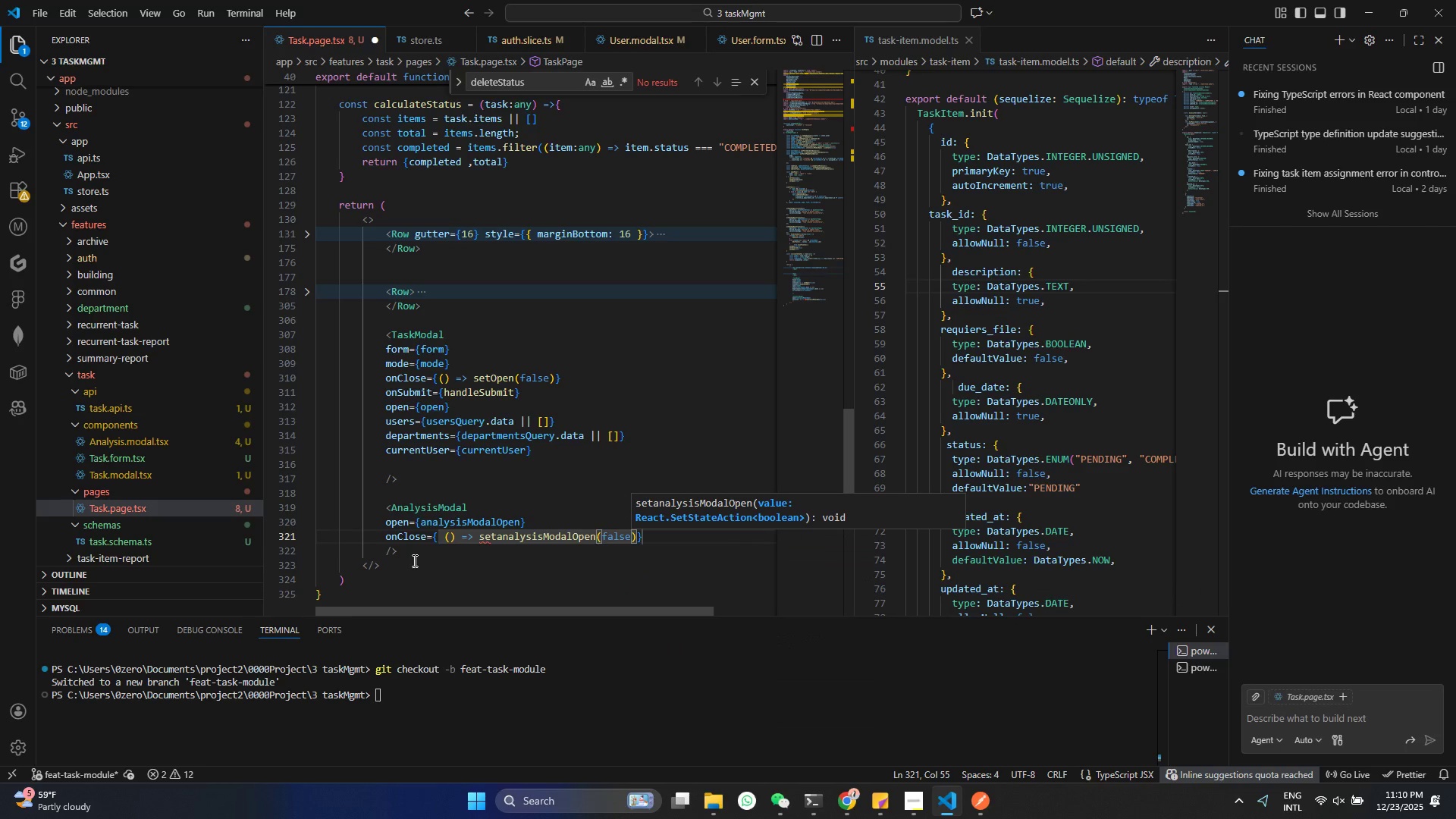 
key(Enter)
 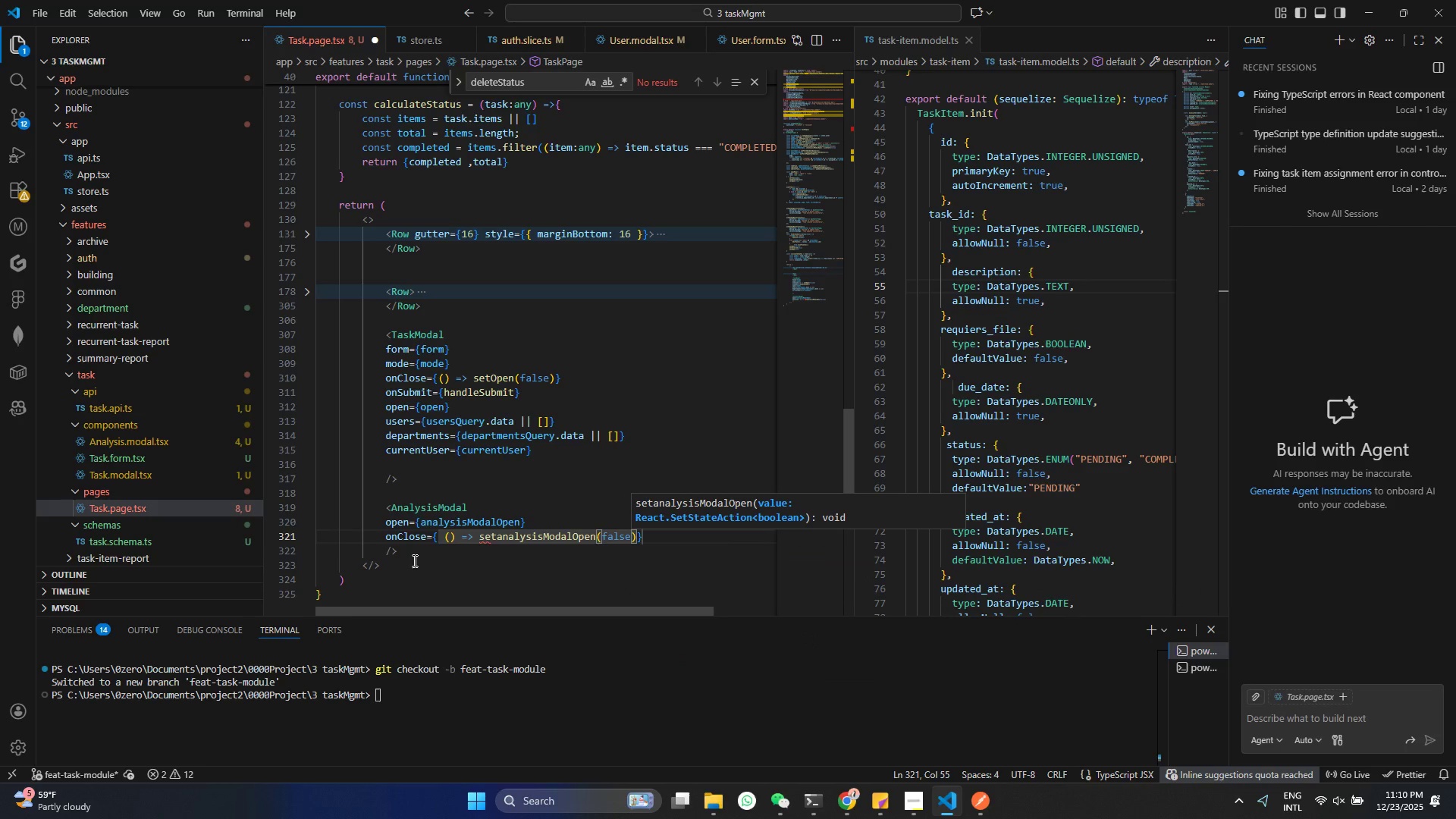 
key(Control+ControlLeft)
 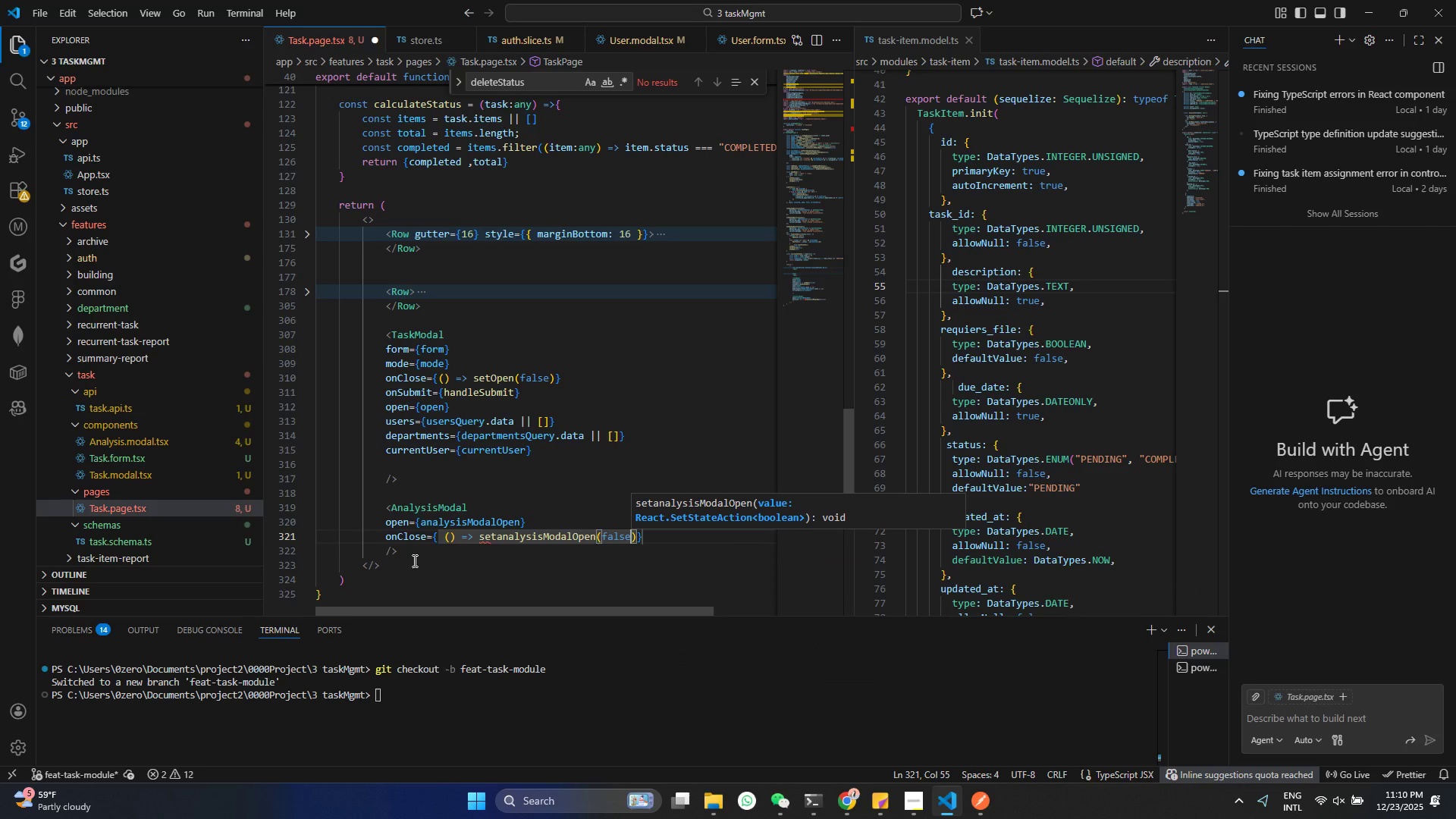 
key(Control+S)
 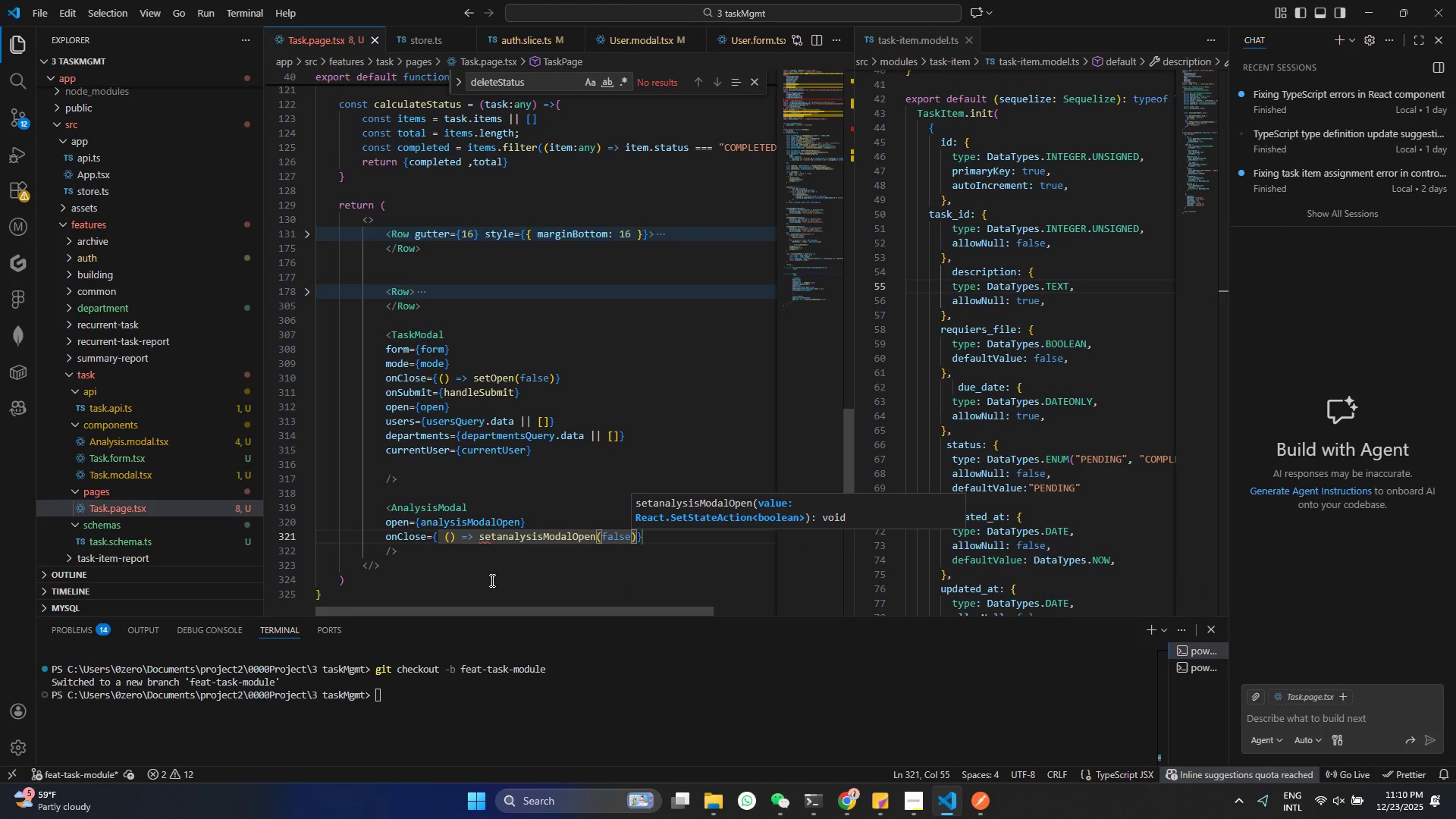 
left_click([497, 574])
 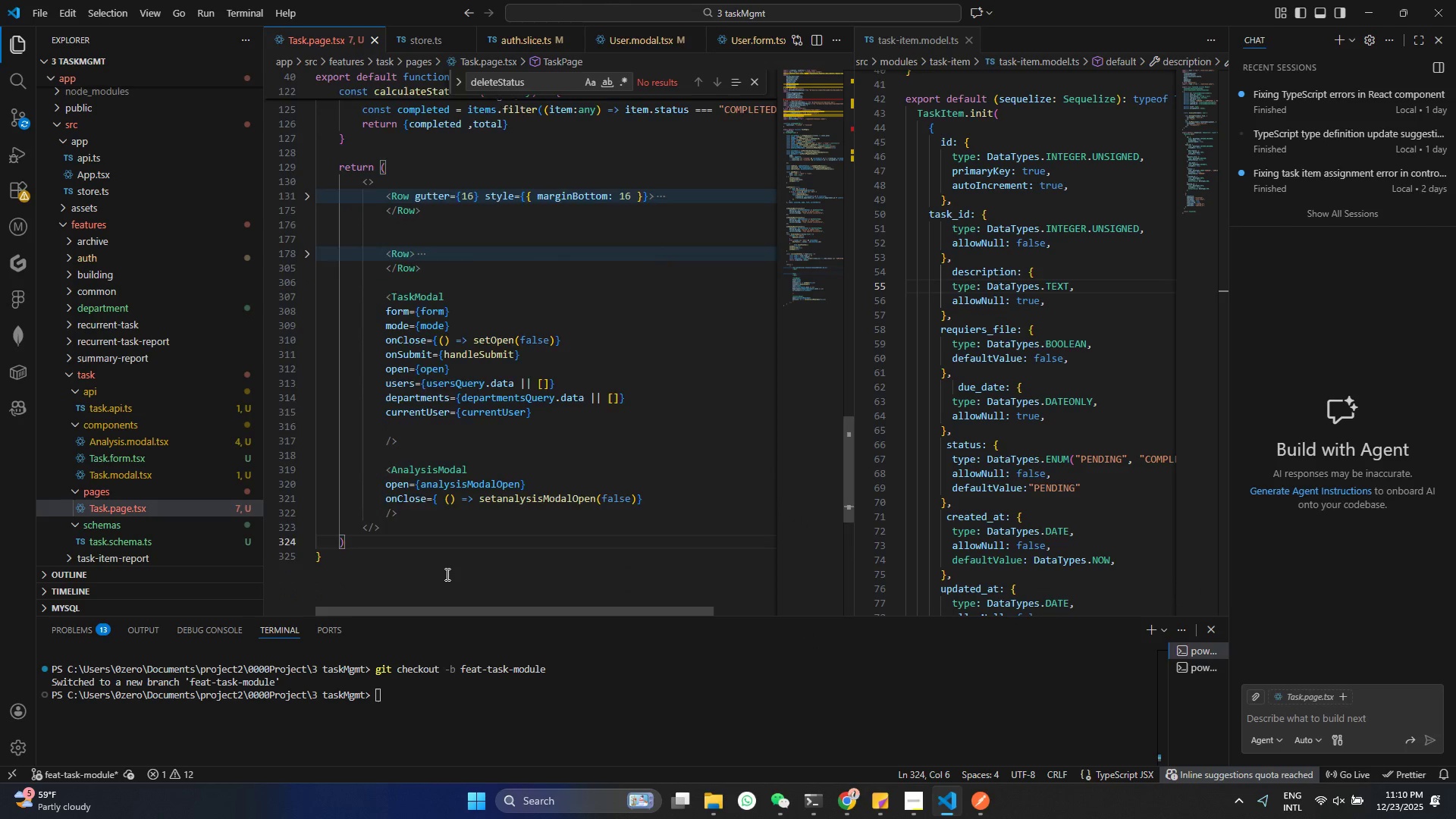 
left_click([363, 512])
 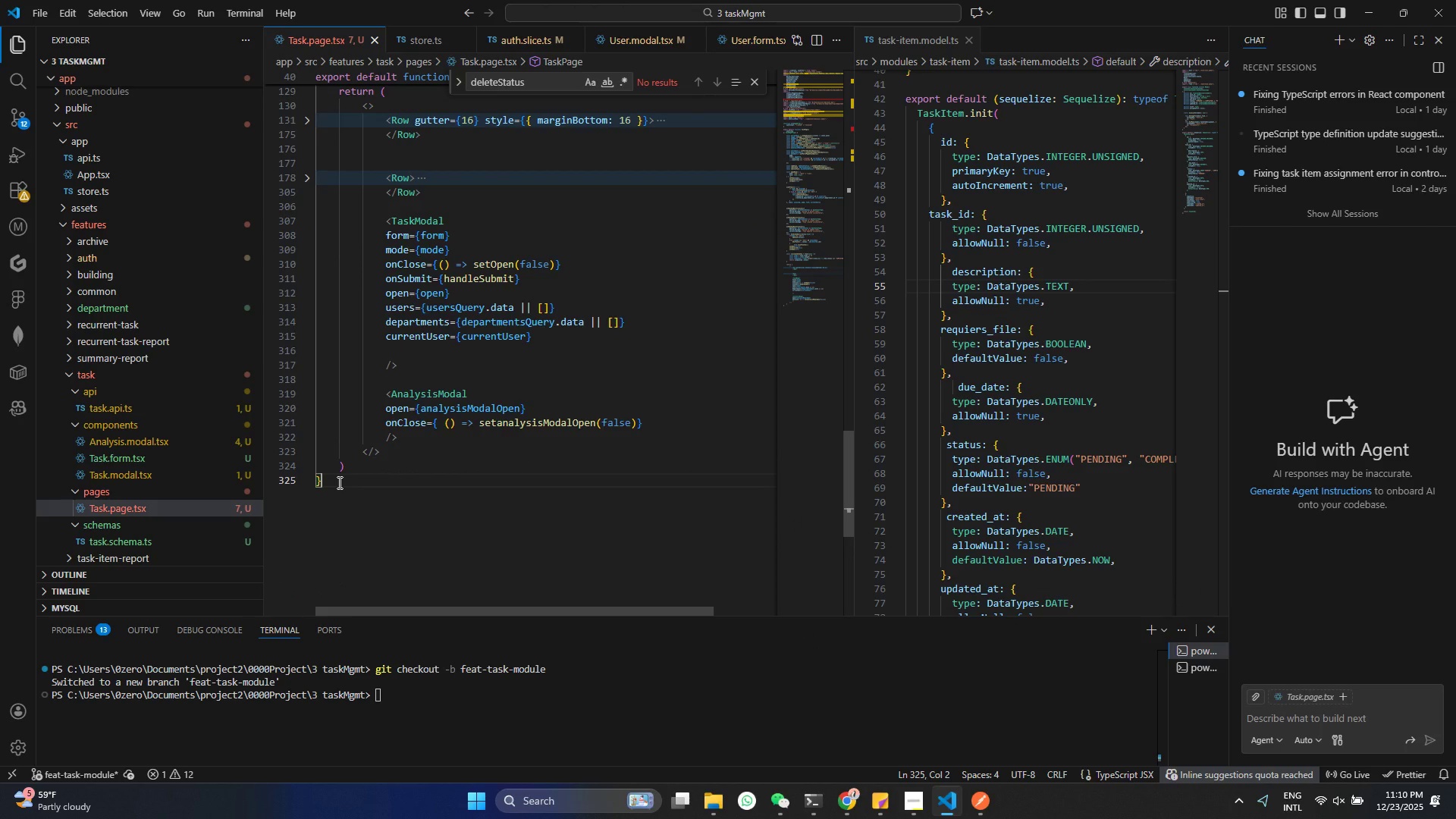 
scroll: coordinate [449, 574], scroll_direction: down, amount: 3.0
 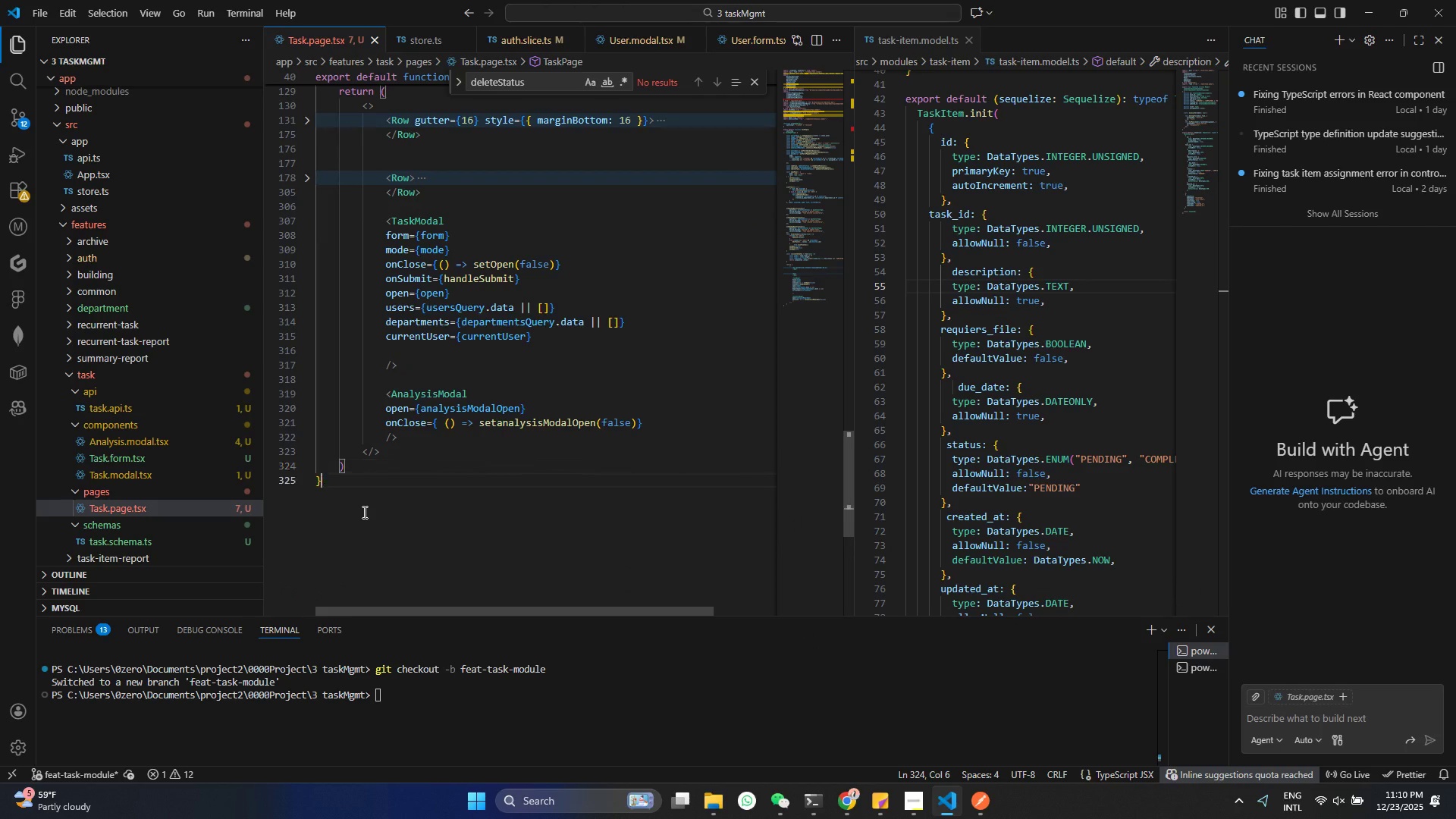 
key(Enter)
 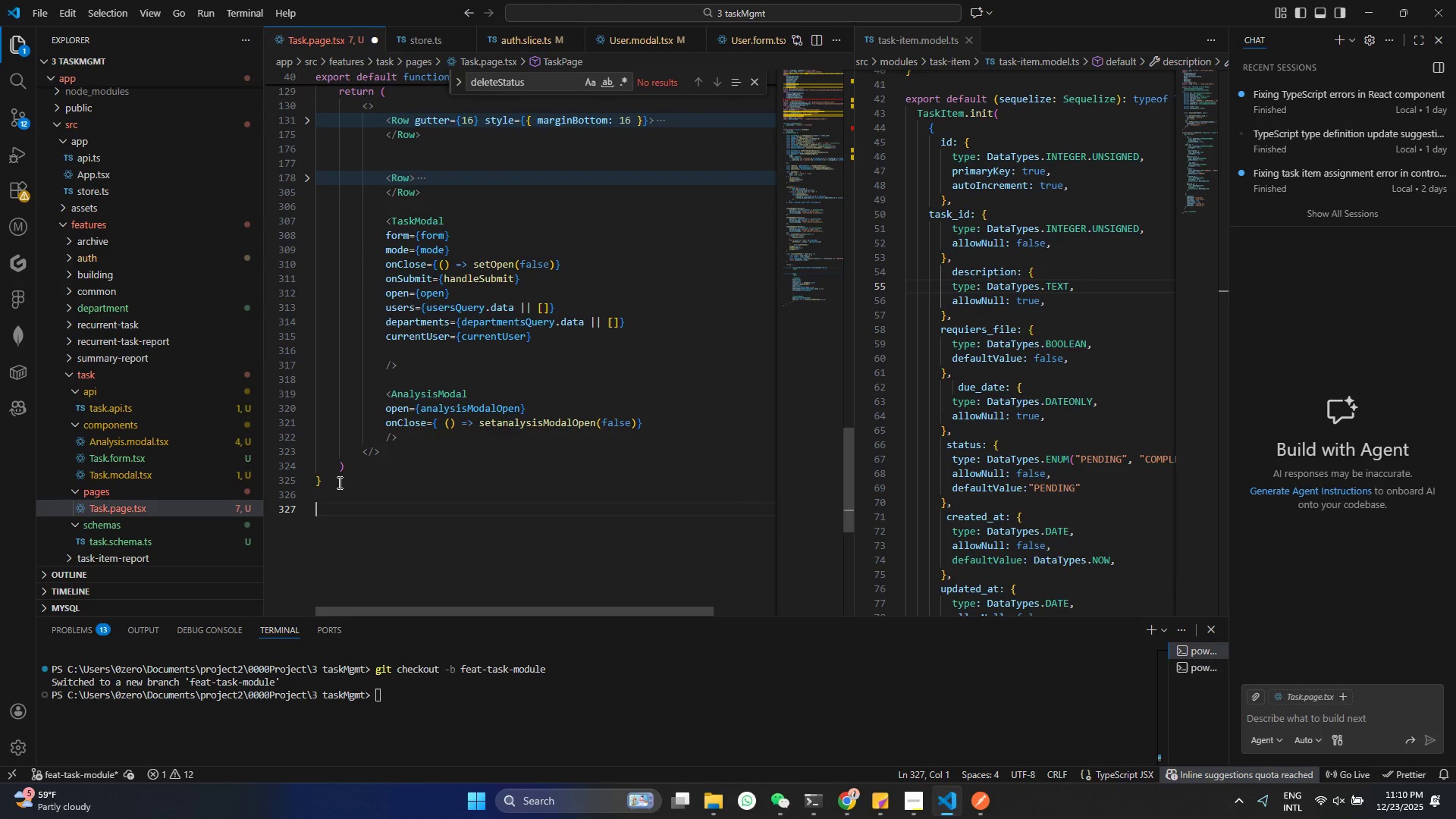 
key(Enter)
 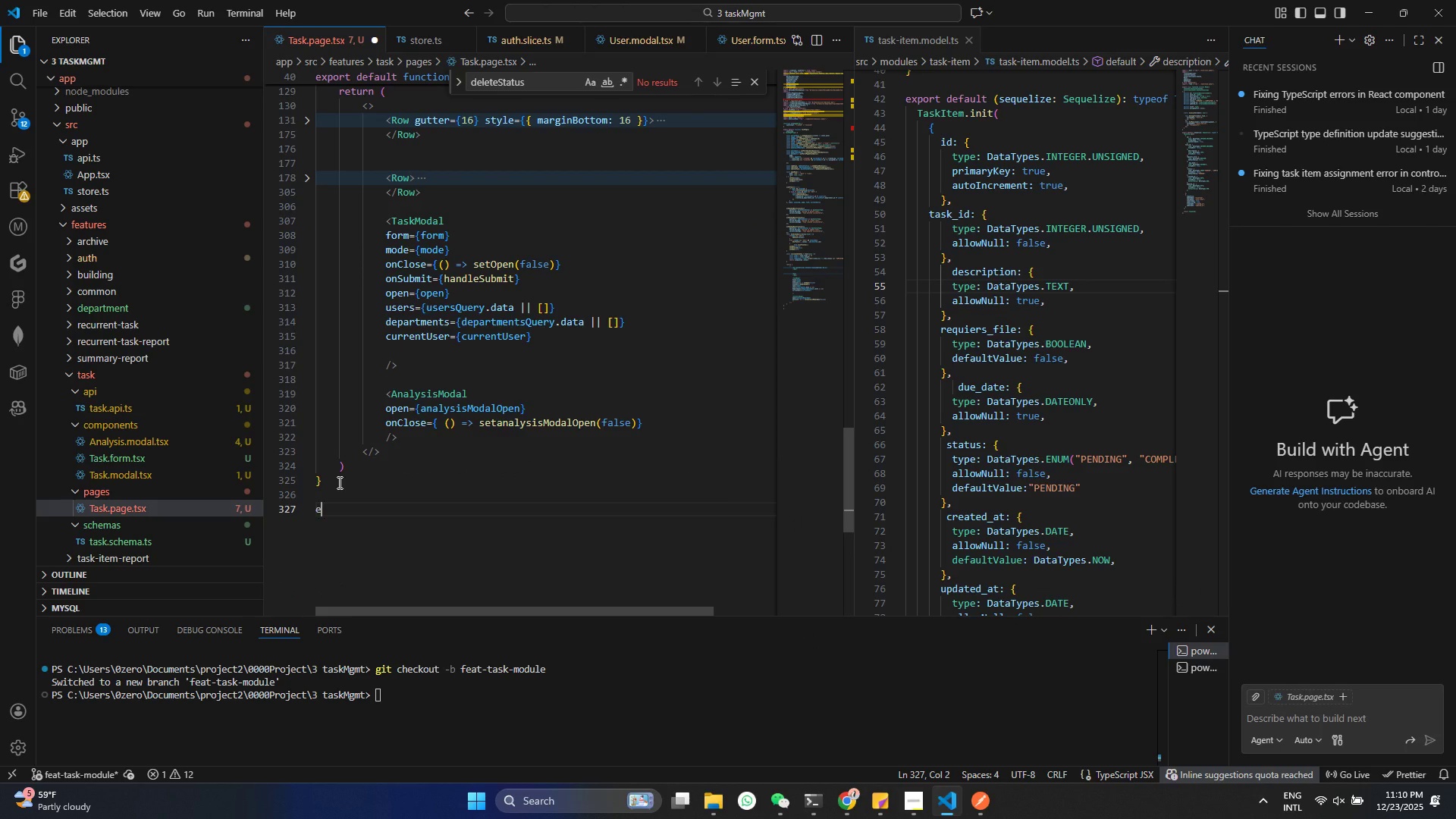 
type(epxpor)
key(Backspace)
key(Backspace)
key(Backspace)
key(Backspace)
key(Backspace)
type(xport)
 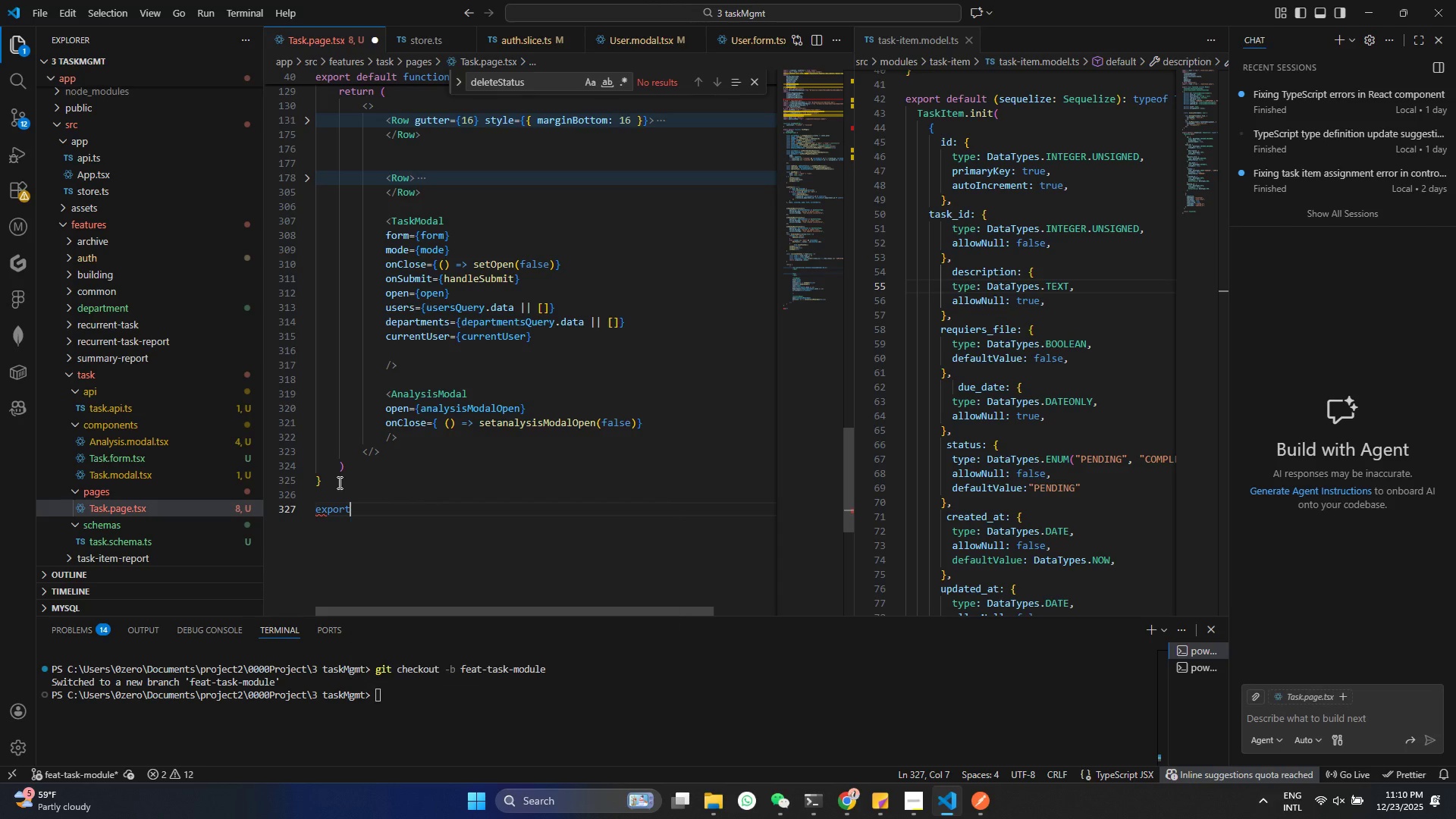 
key(Enter)
 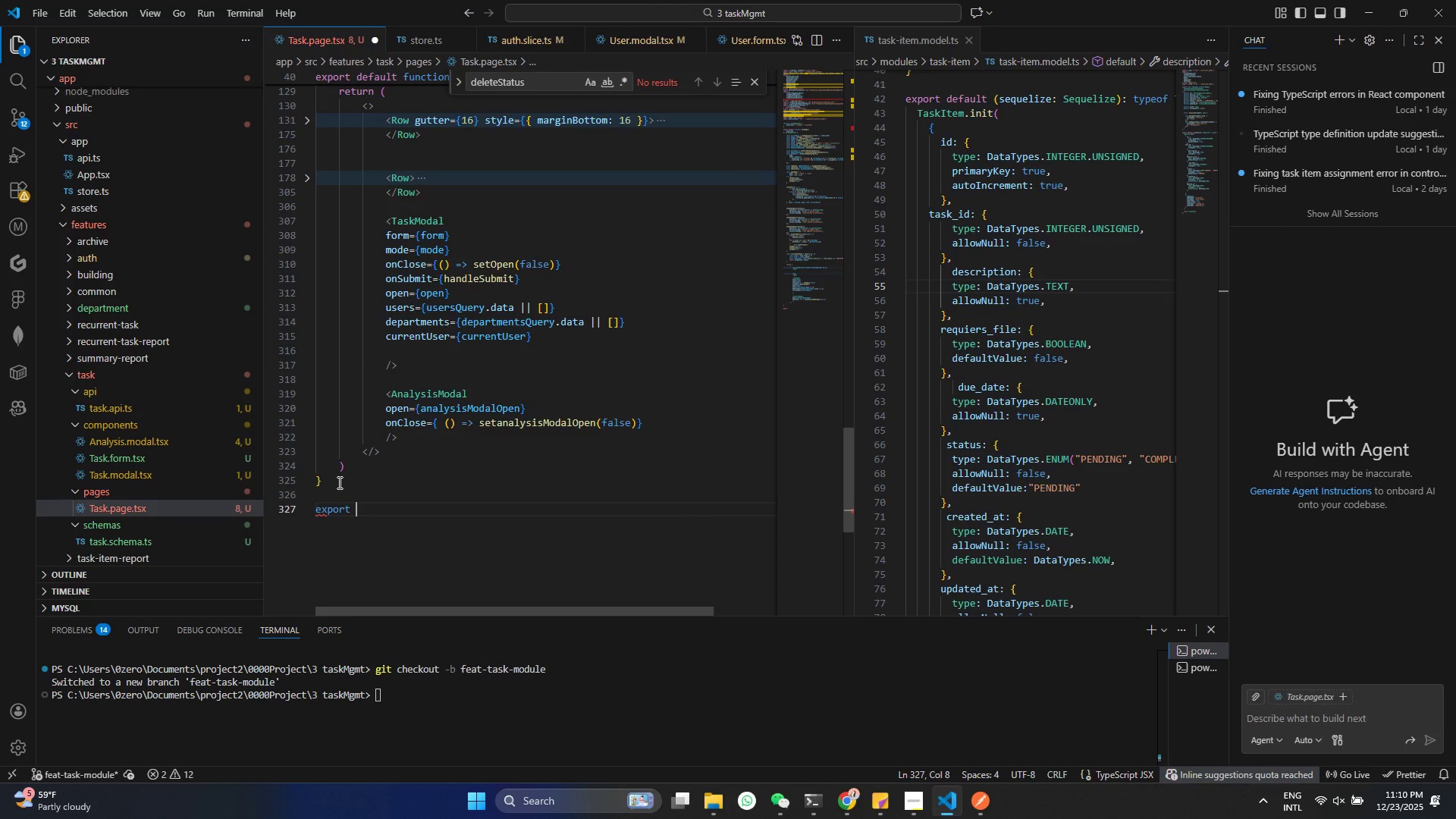 
type( De)
key(Backspace)
key(Backspace)
type(defa)
 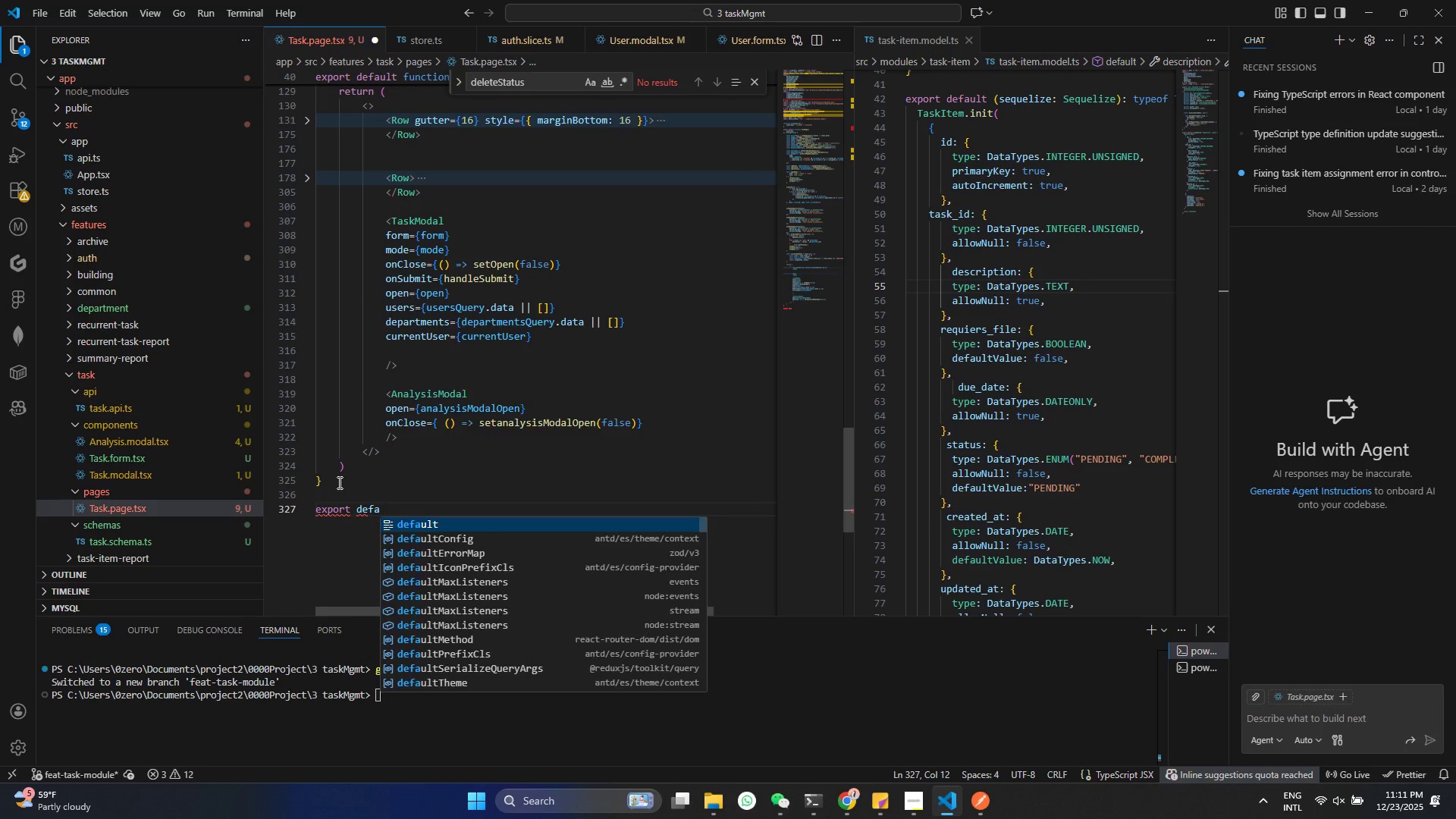 
key(Enter)
 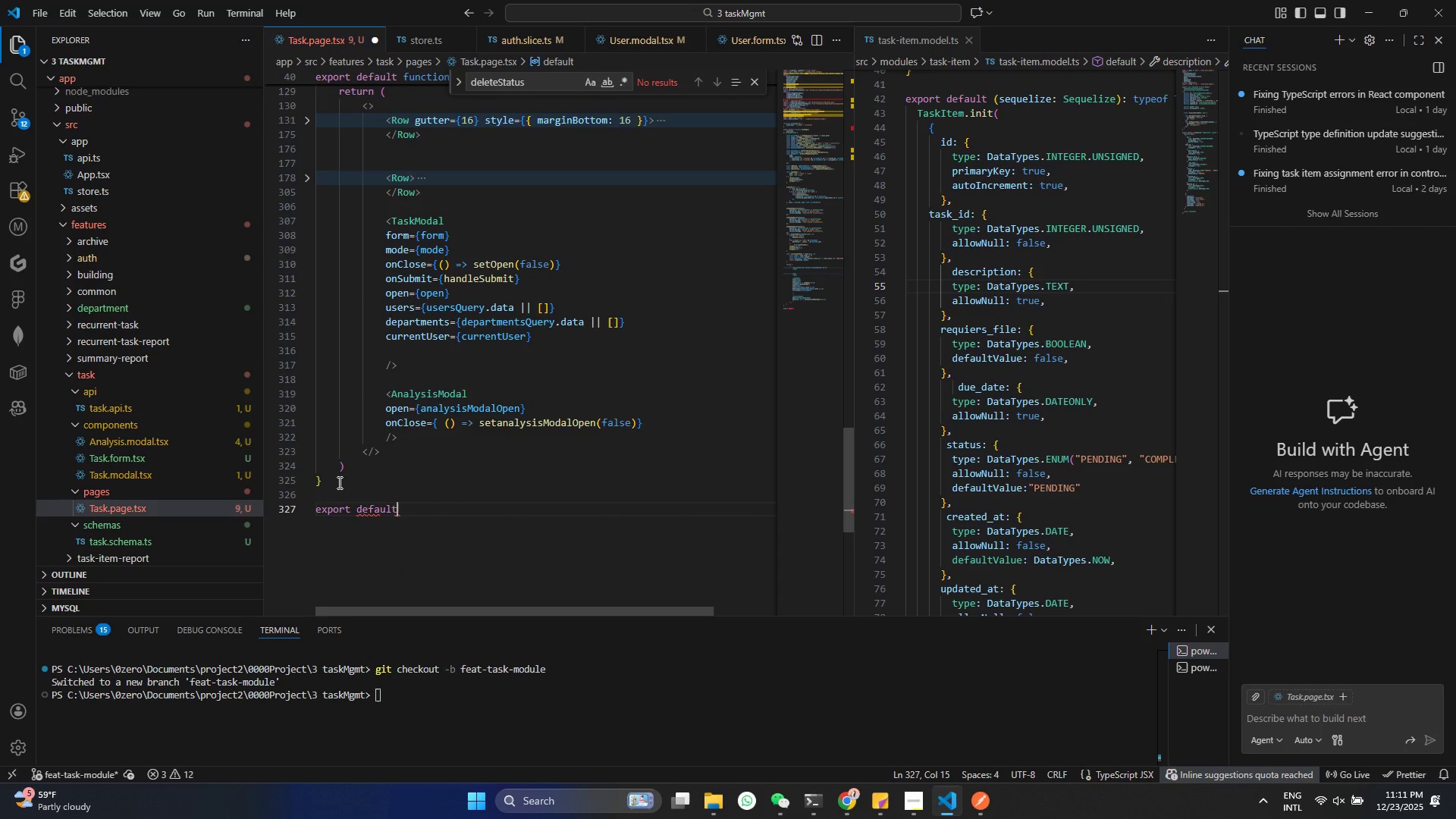 
type( TaskPa)
 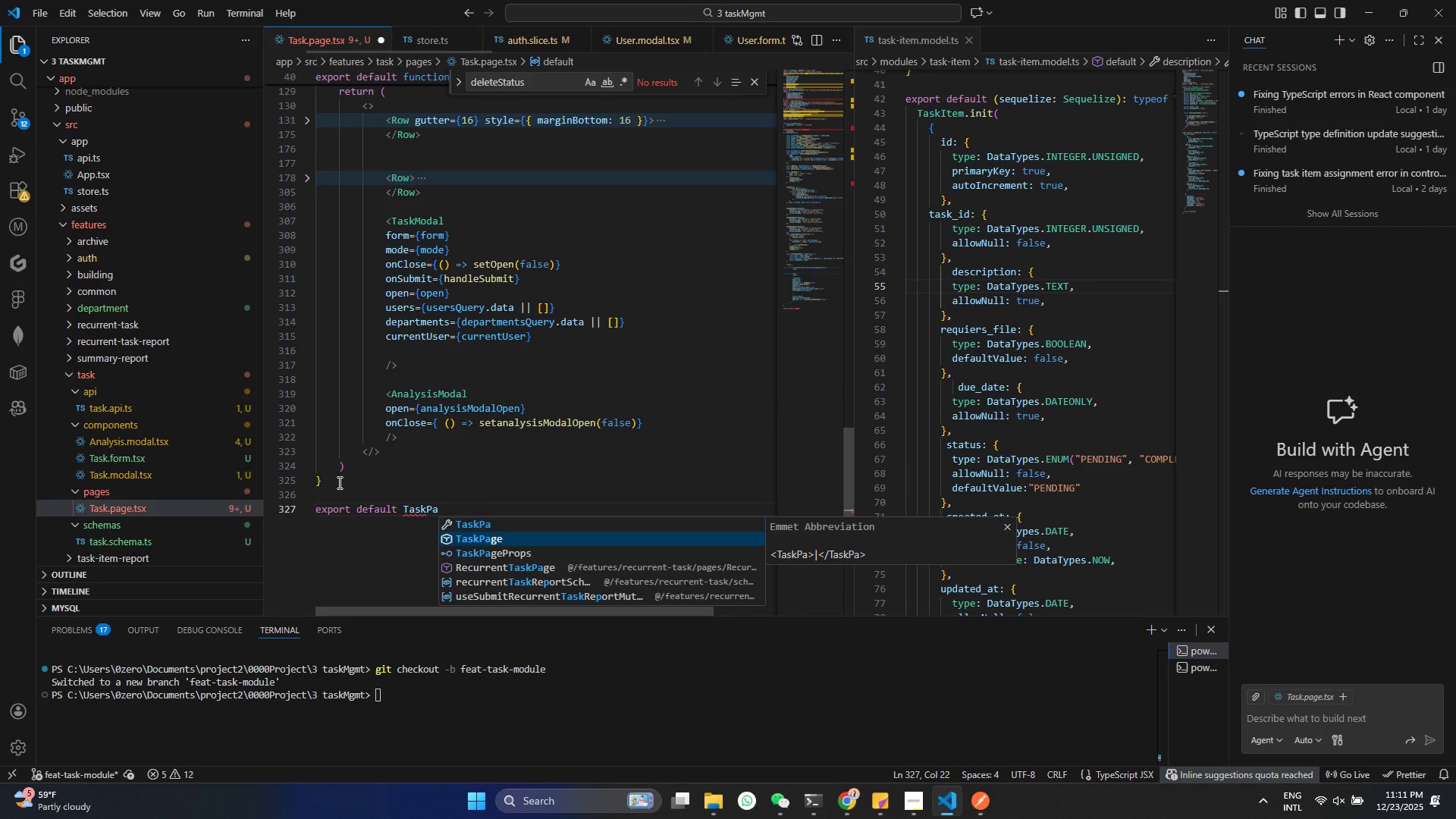 
key(ArrowDown)
 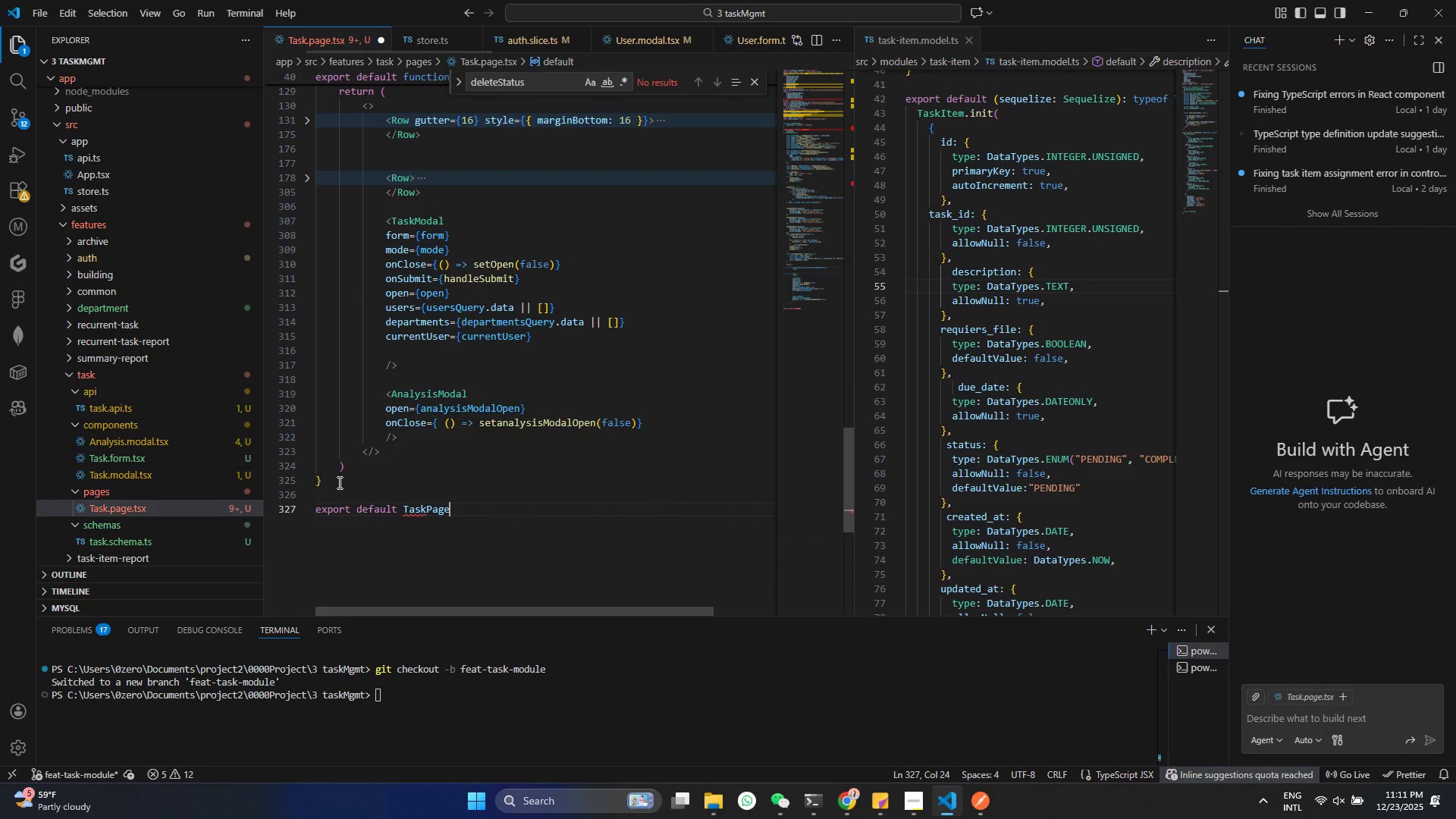 
key(Enter)
 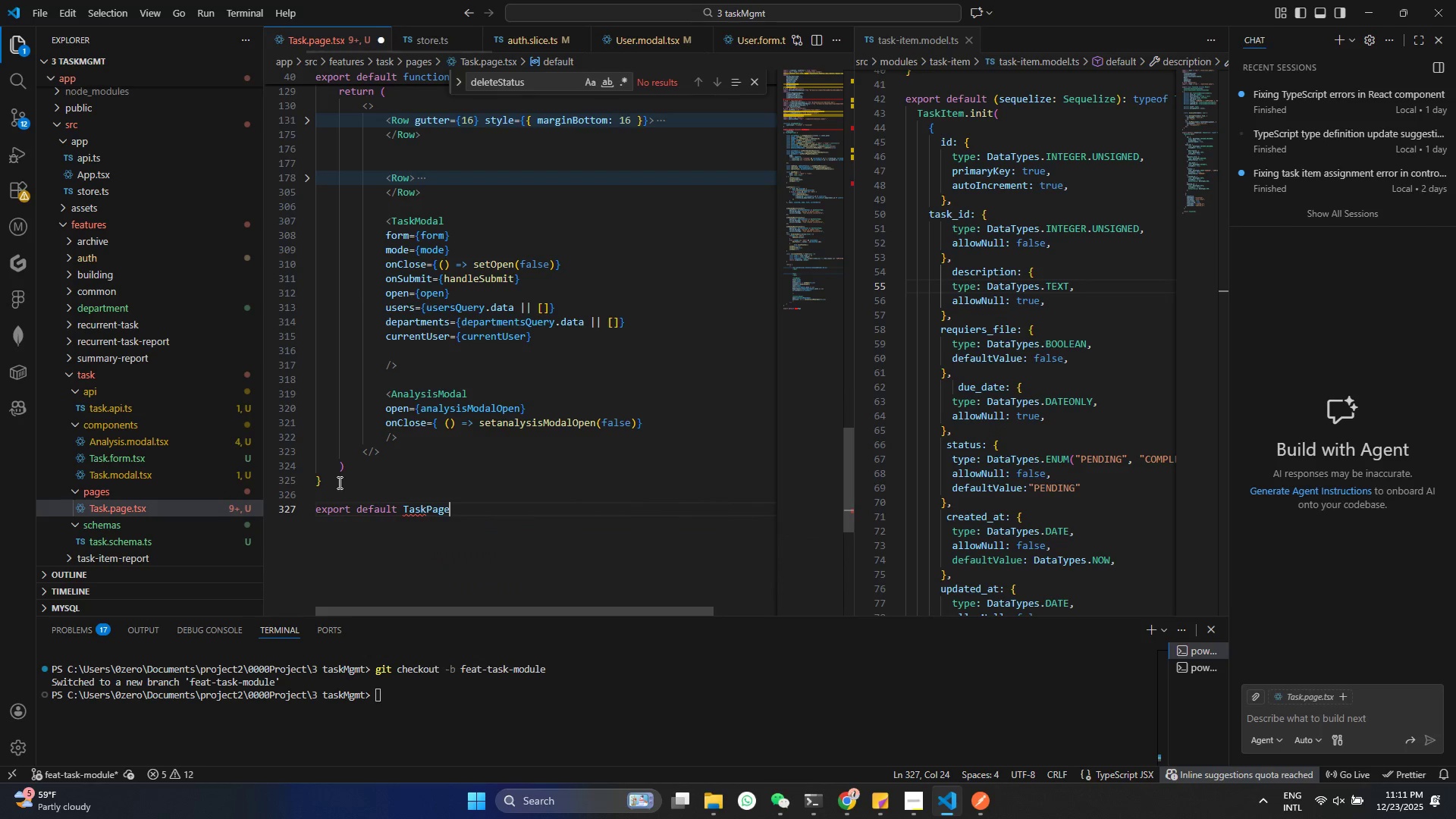 
key(Control+ControlLeft)
 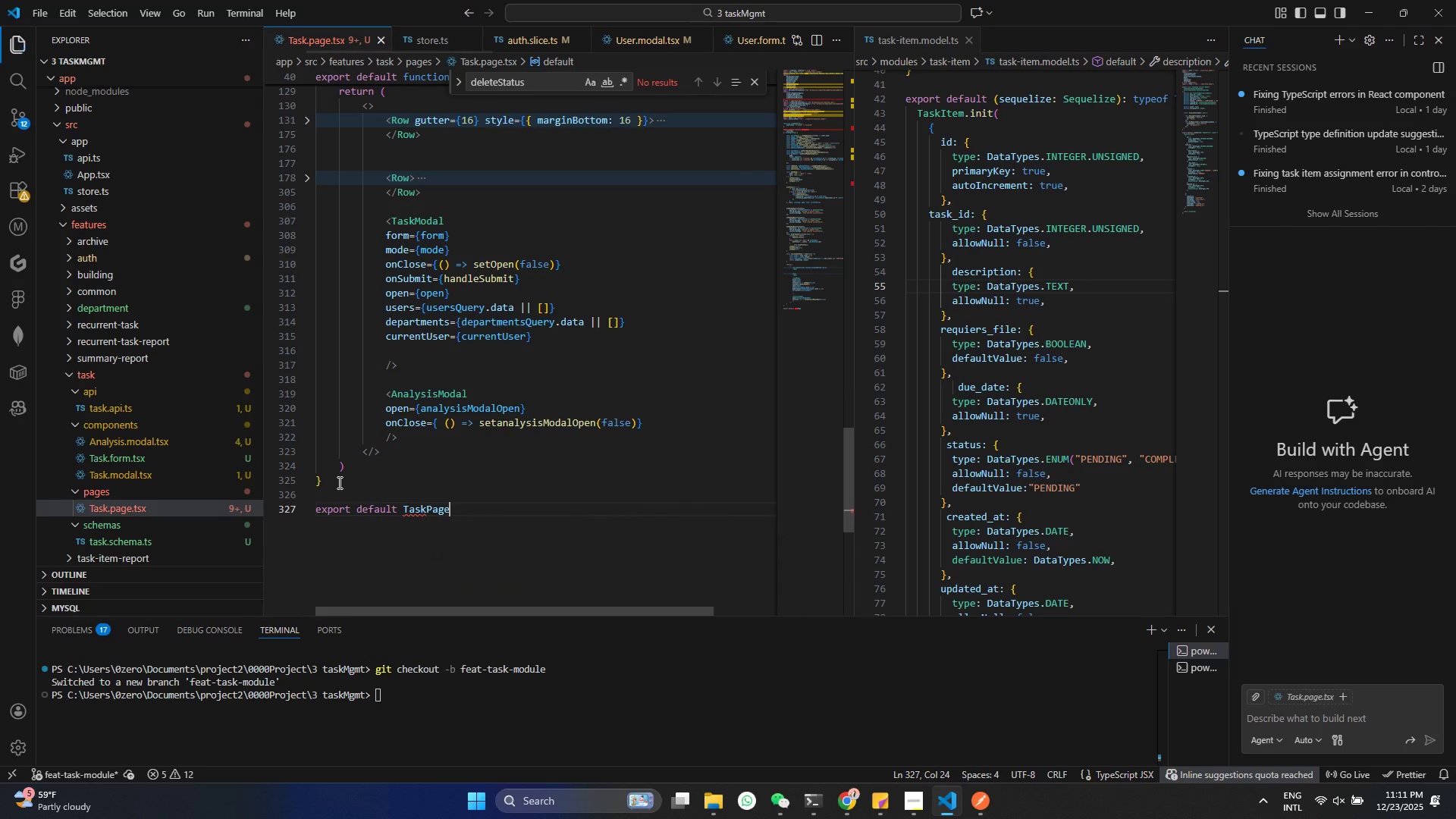 
key(Control+S)
 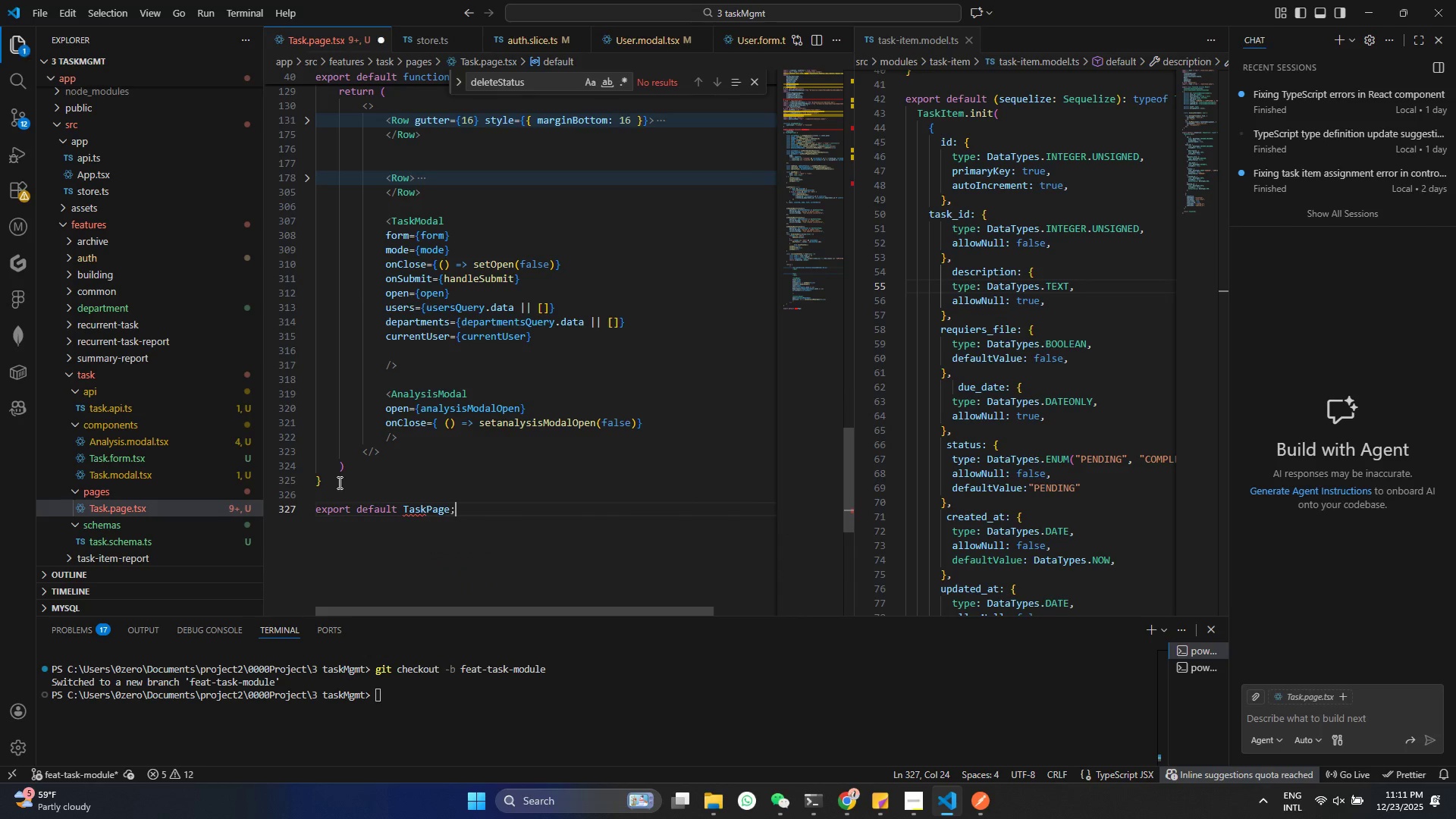 
key(Semicolon)
 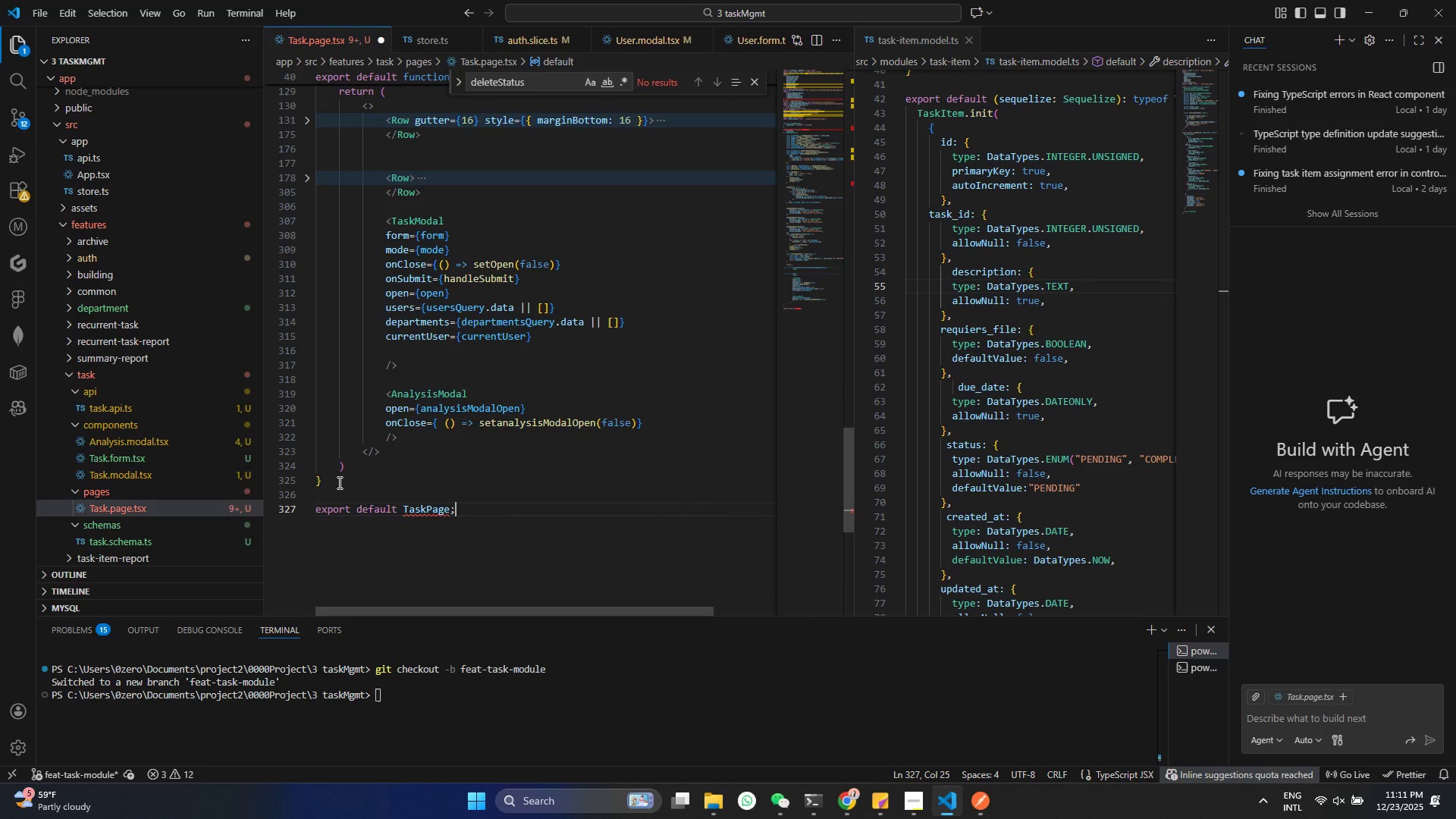 
key(Control+ControlLeft)
 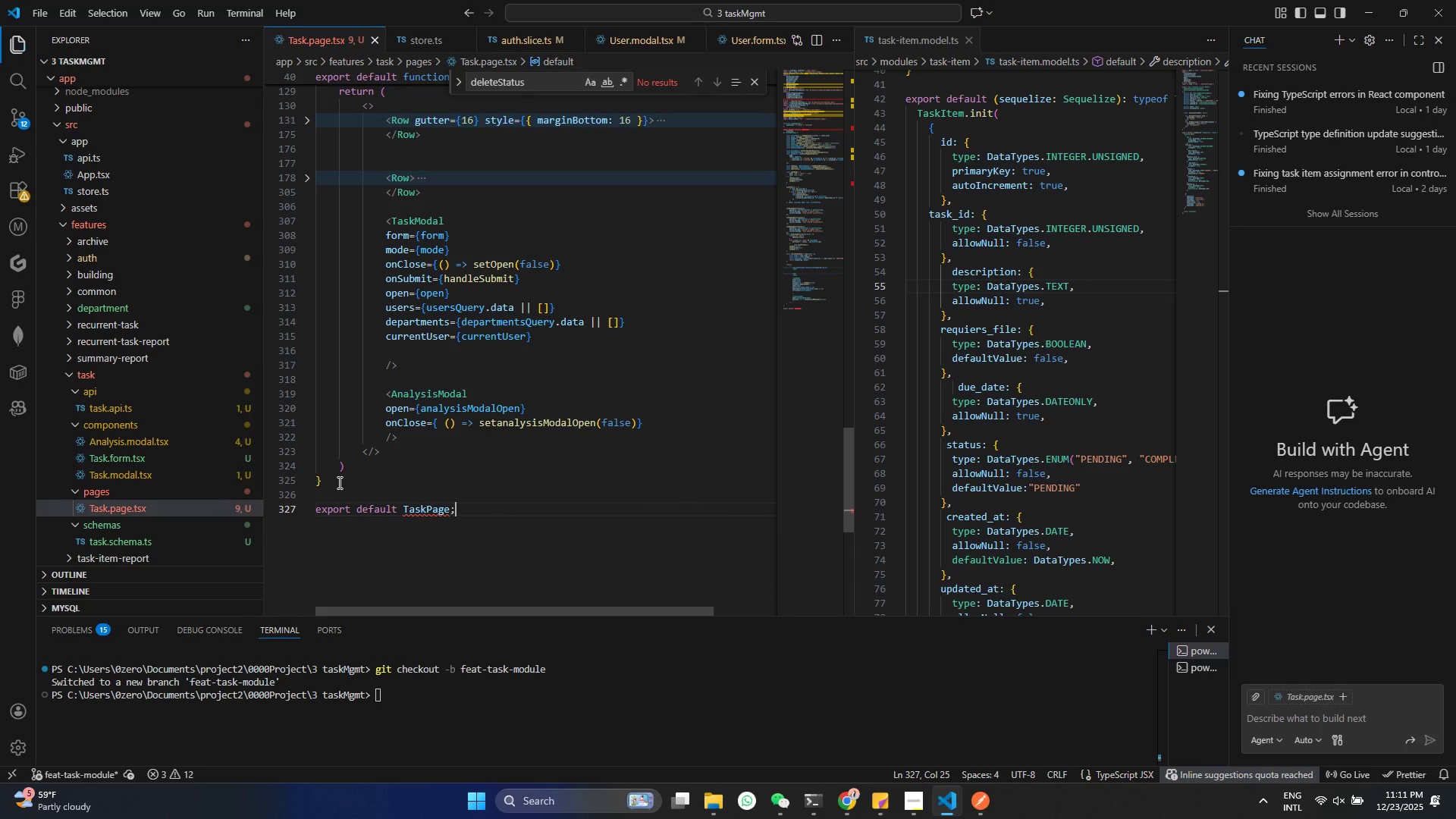 
key(Control+S)
 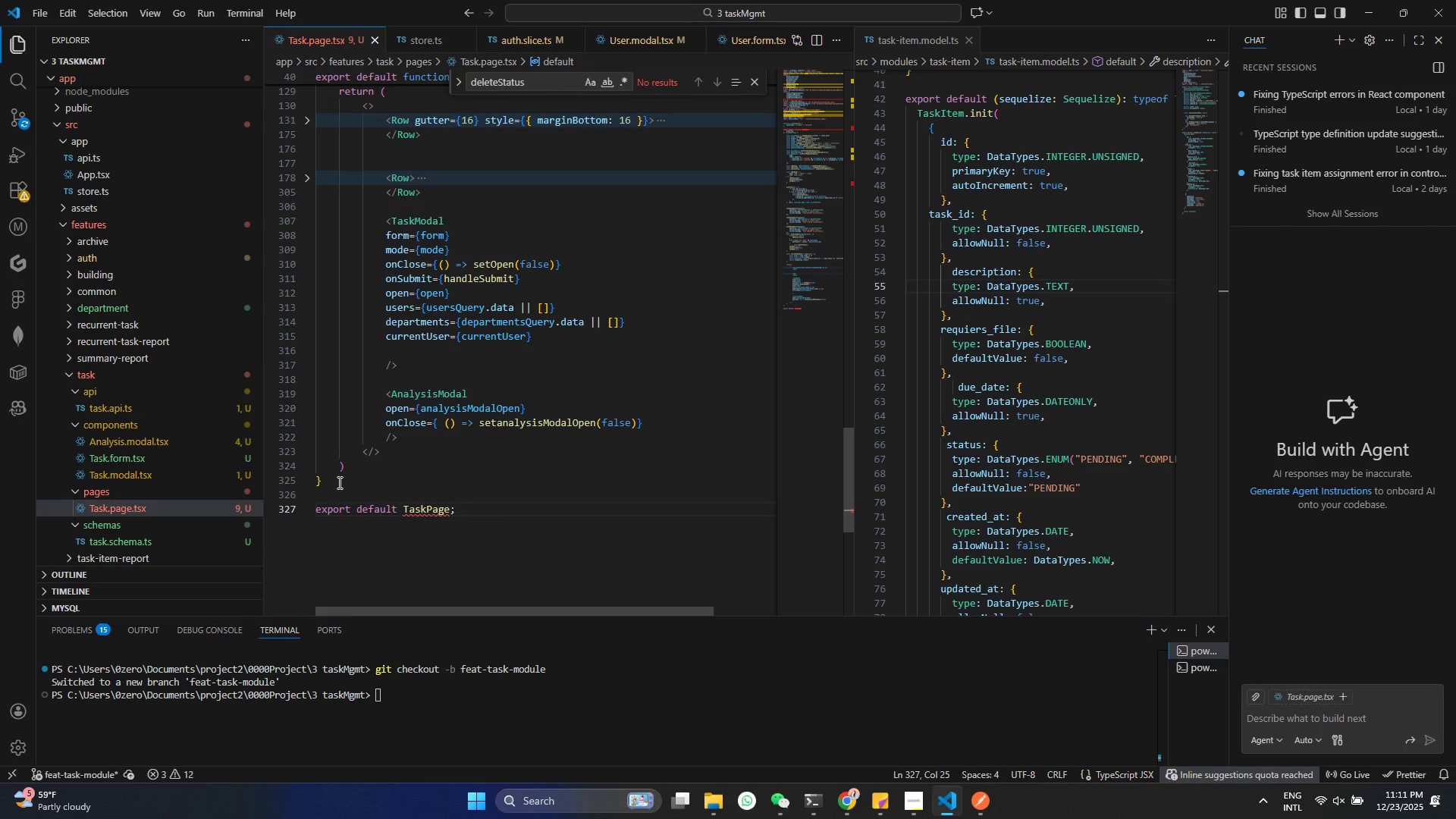 
scroll: coordinate [488, 296], scroll_direction: up, amount: 46.0
 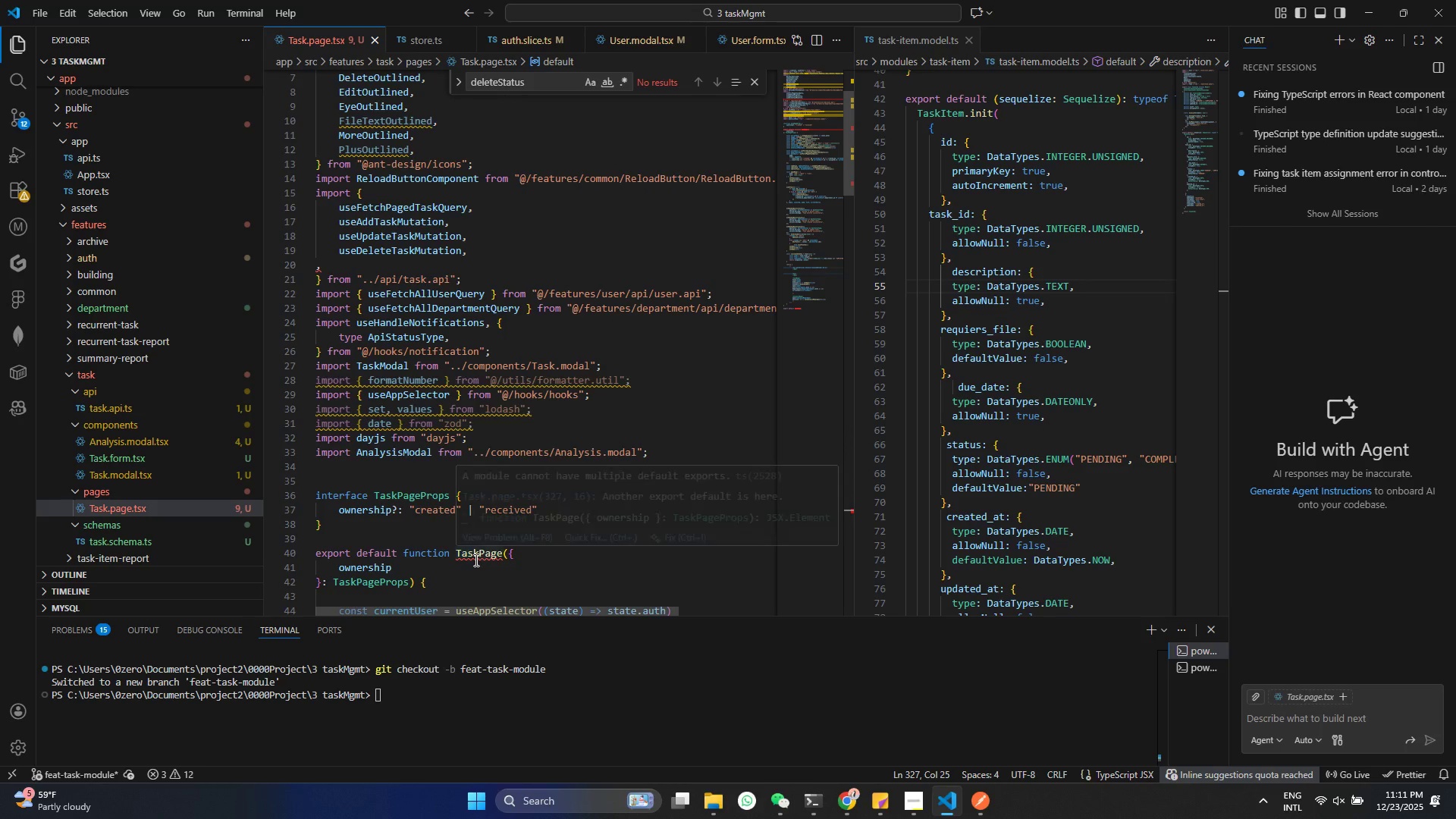 
double_click([475, 560])
 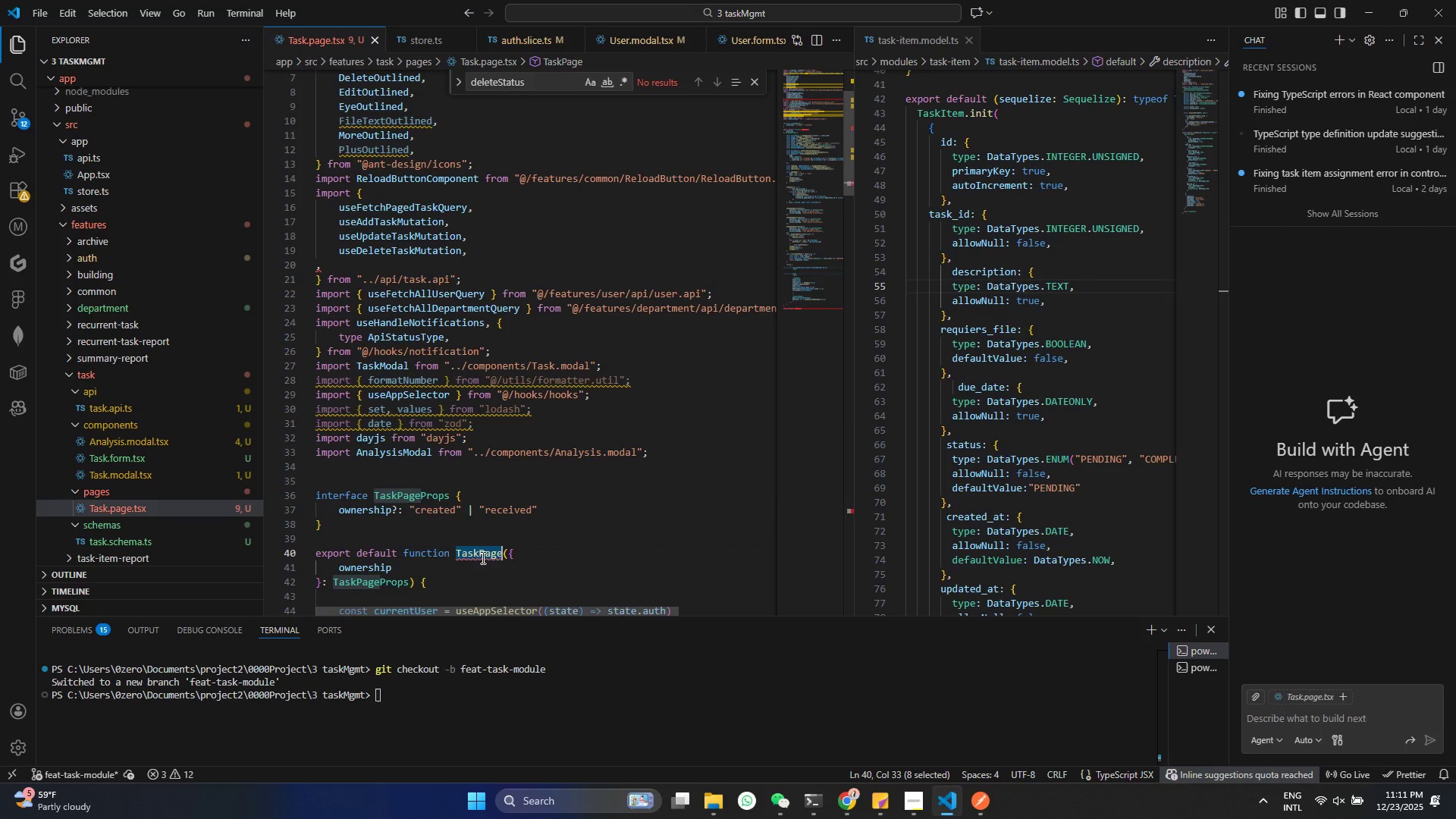 
key(Control+C)
 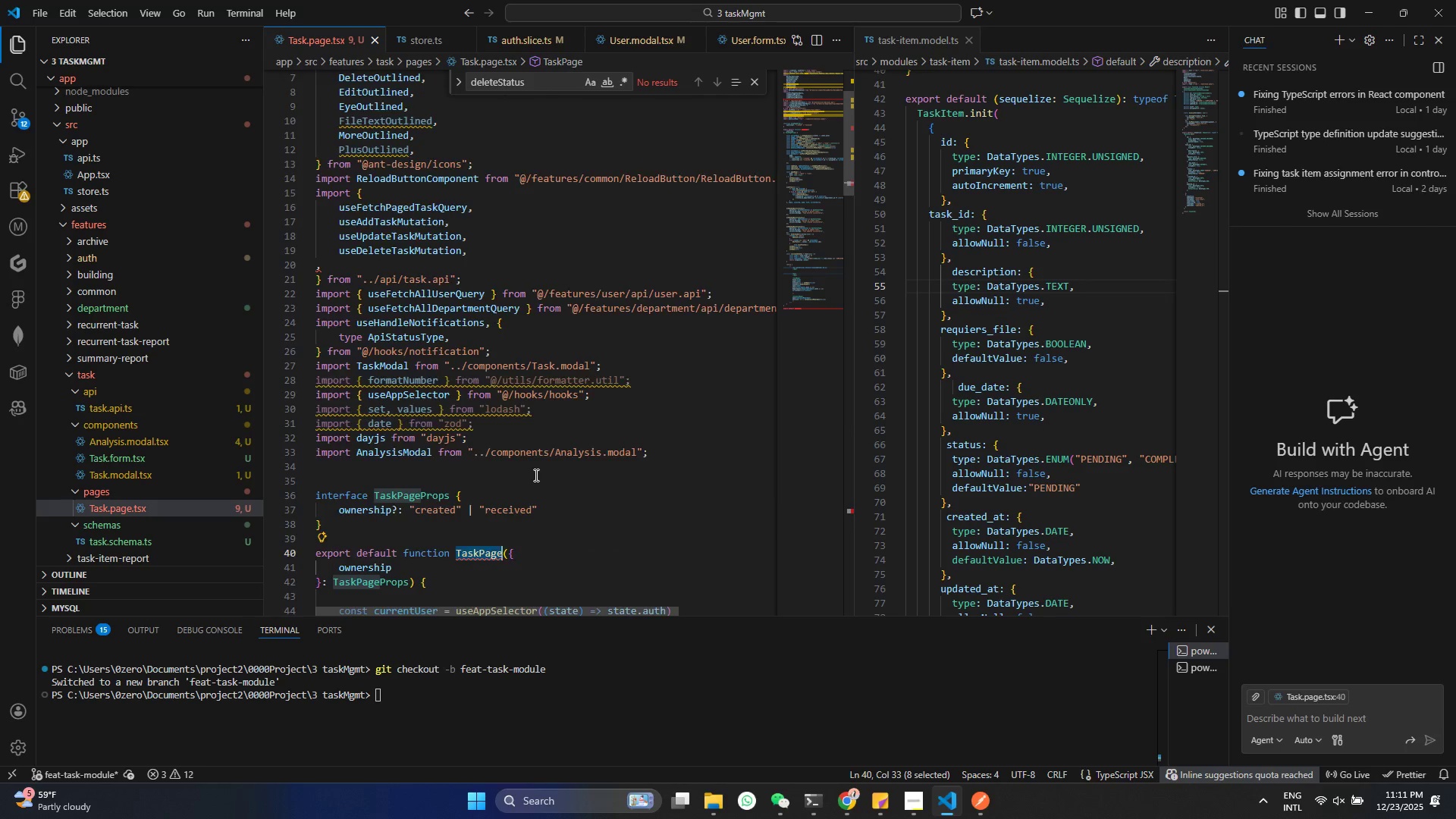 
scroll: coordinate [431, 494], scroll_direction: down, amount: 46.0
 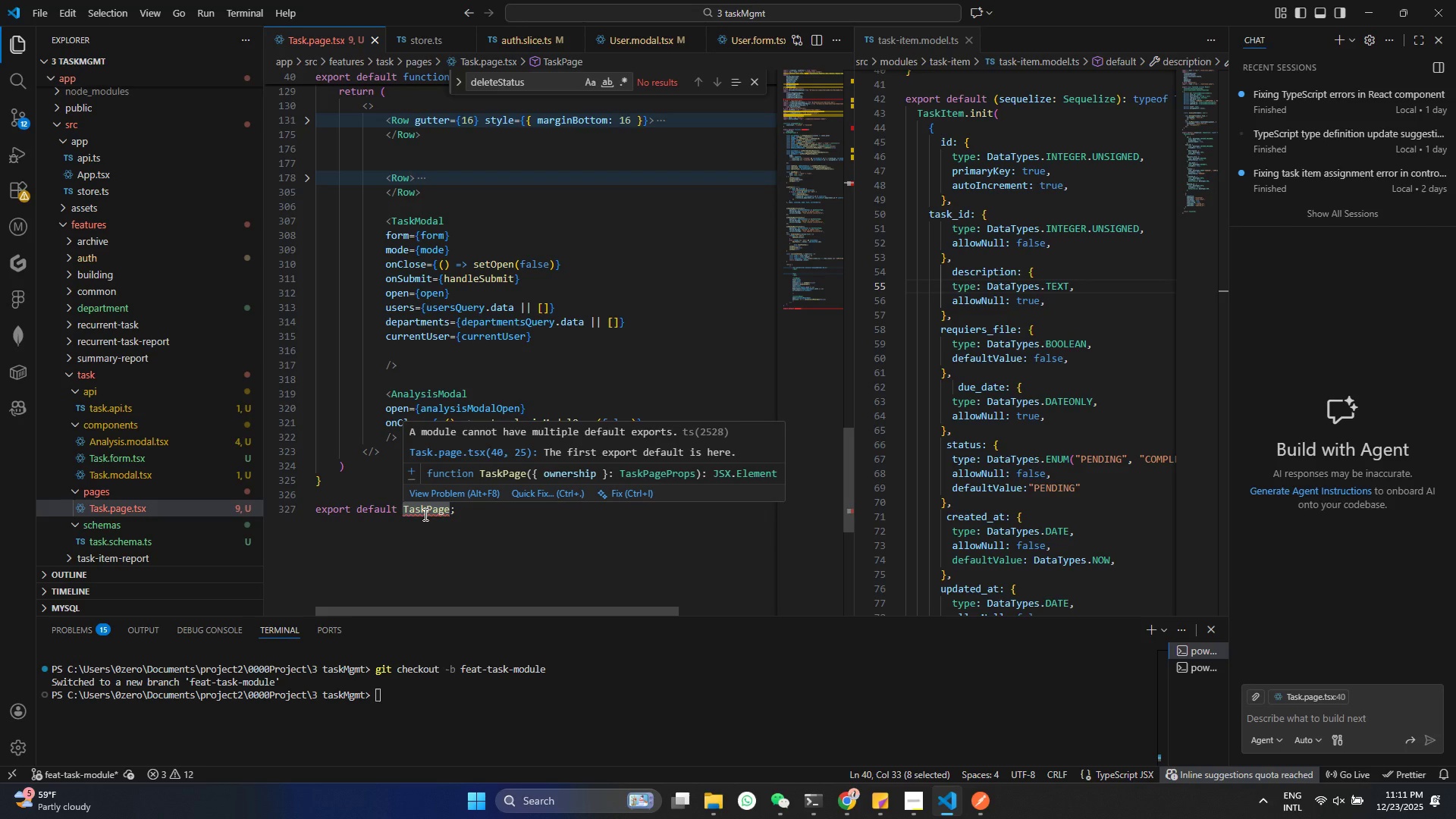 
left_click_drag(start_coordinate=[493, 509], to_coordinate=[296, 507])
 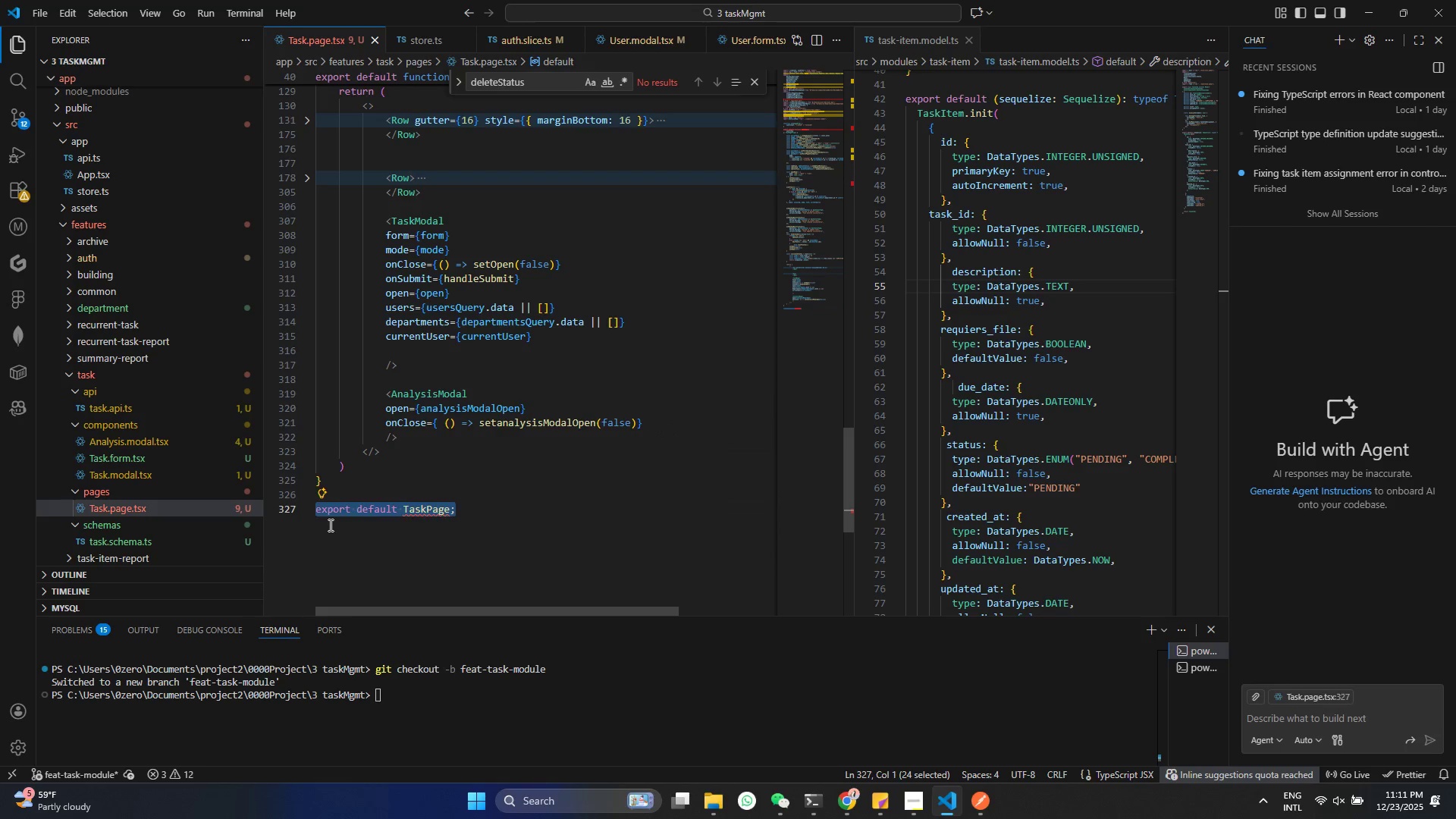 
key(Backspace)
 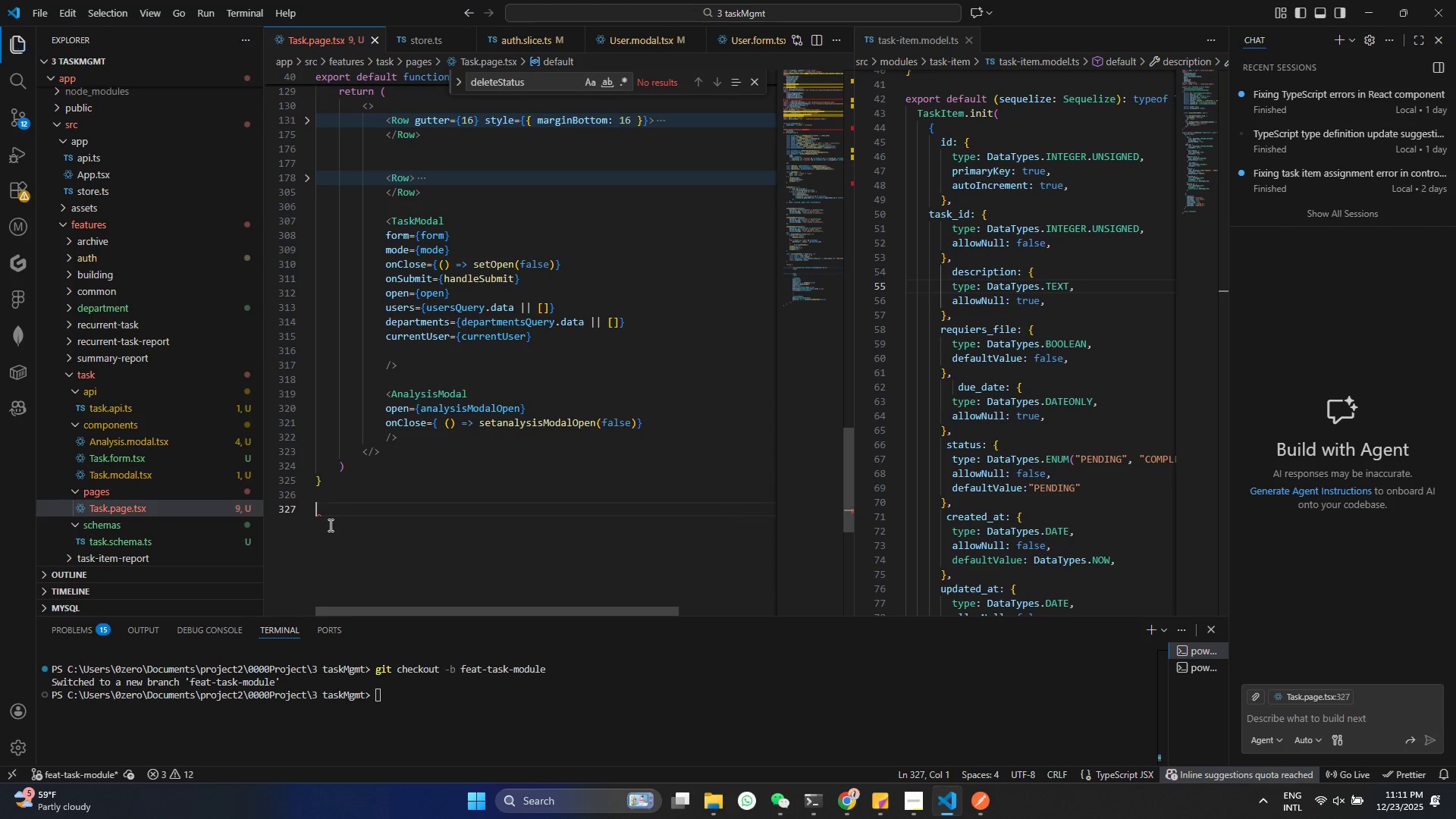 
key(Control+ControlLeft)
 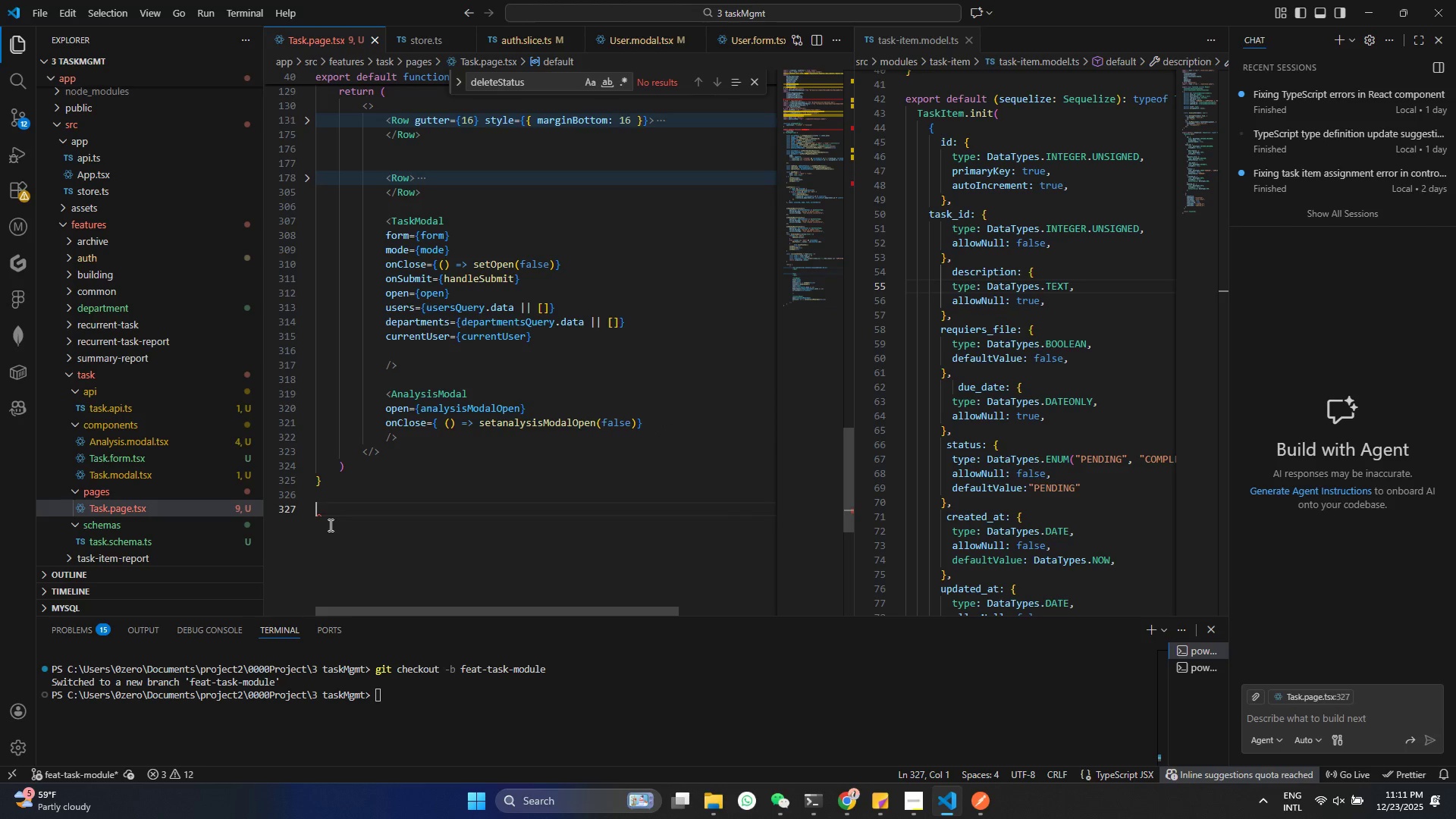 
key(Control+S)
 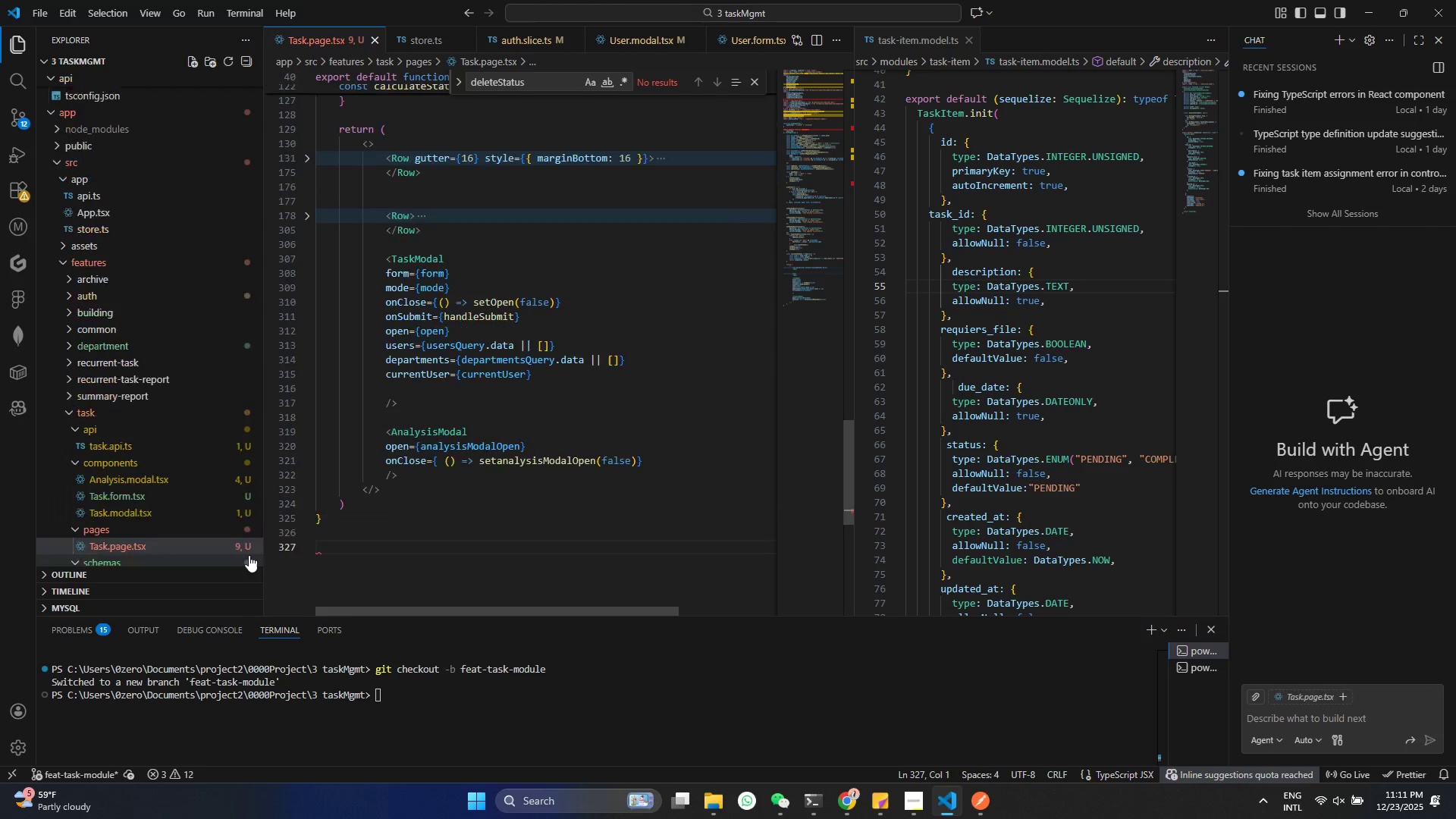 
scroll: coordinate [585, 362], scroll_direction: up, amount: 51.0
 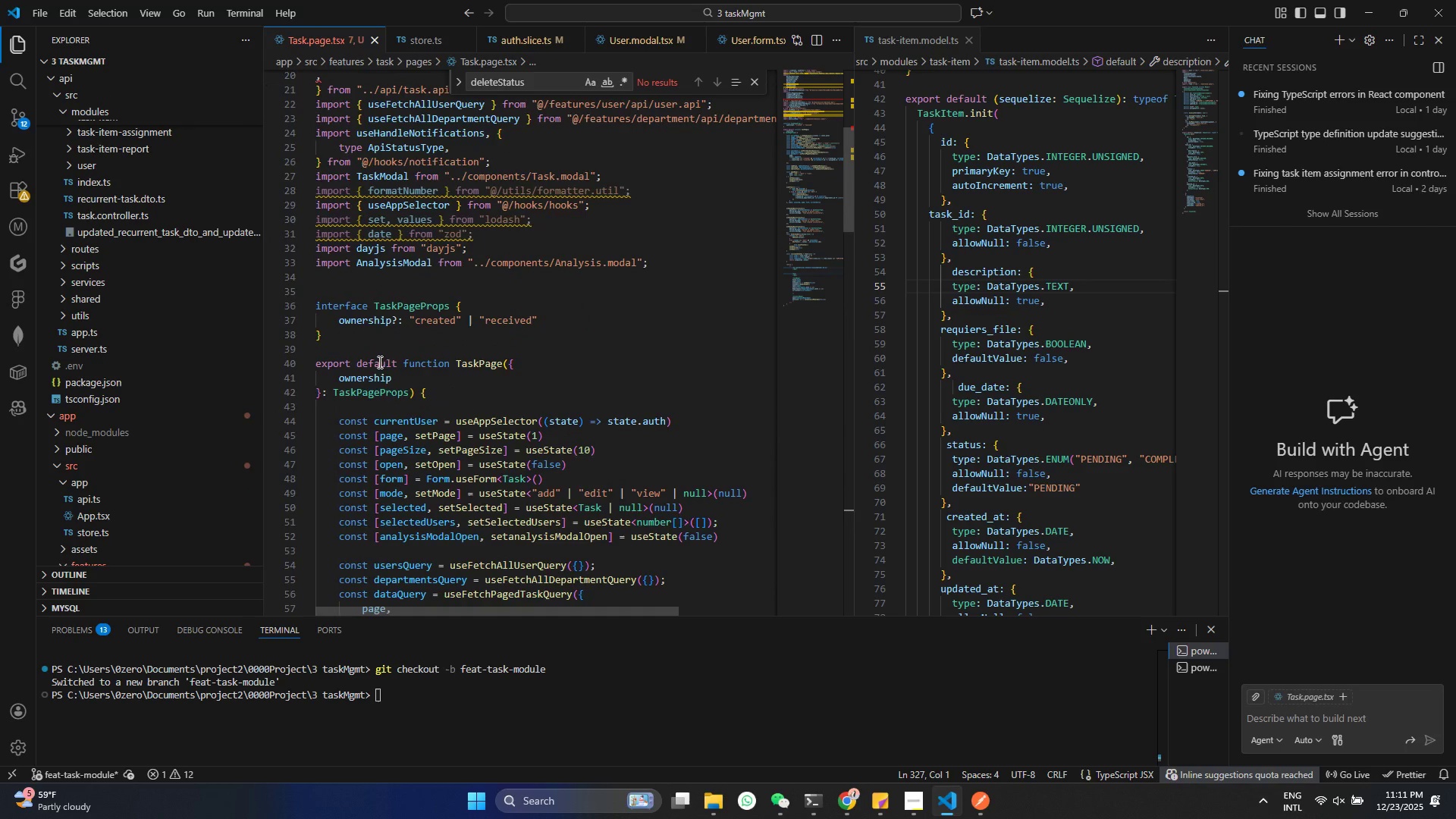 
left_click([378, 361])
 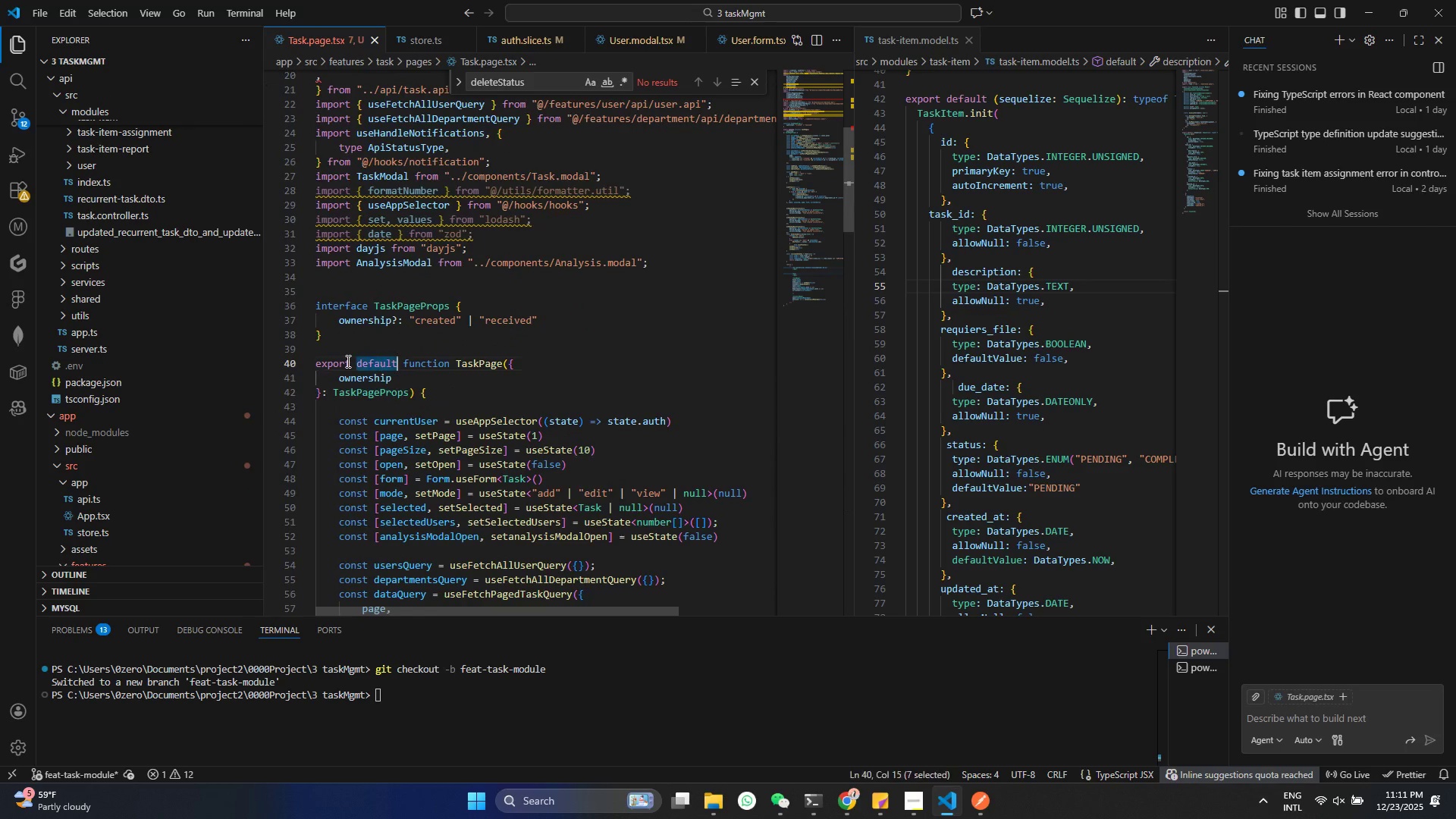 
left_click_drag(start_coordinate=[378, 361], to_coordinate=[373, 361])
 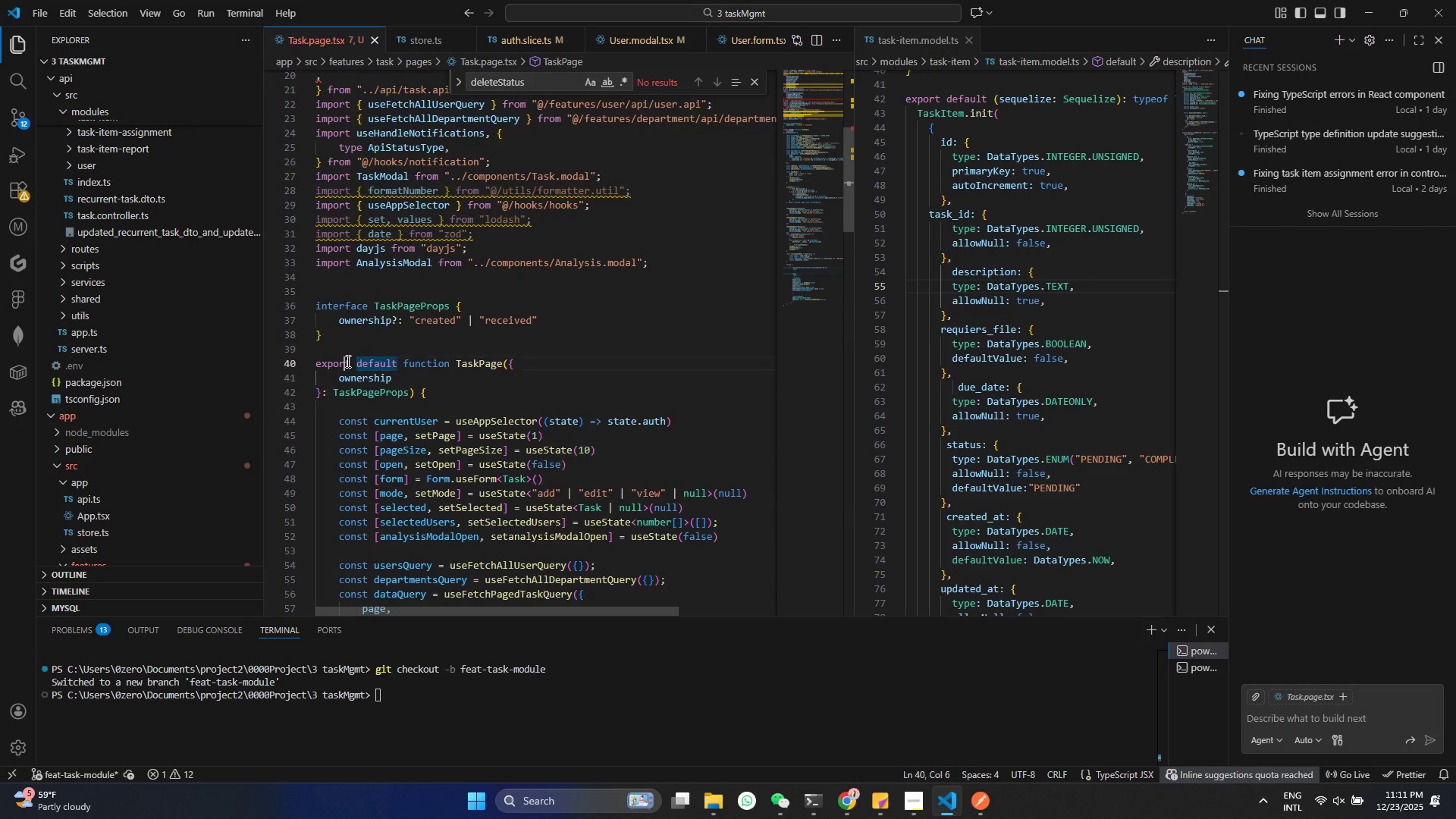 
triple_click([347, 361])
 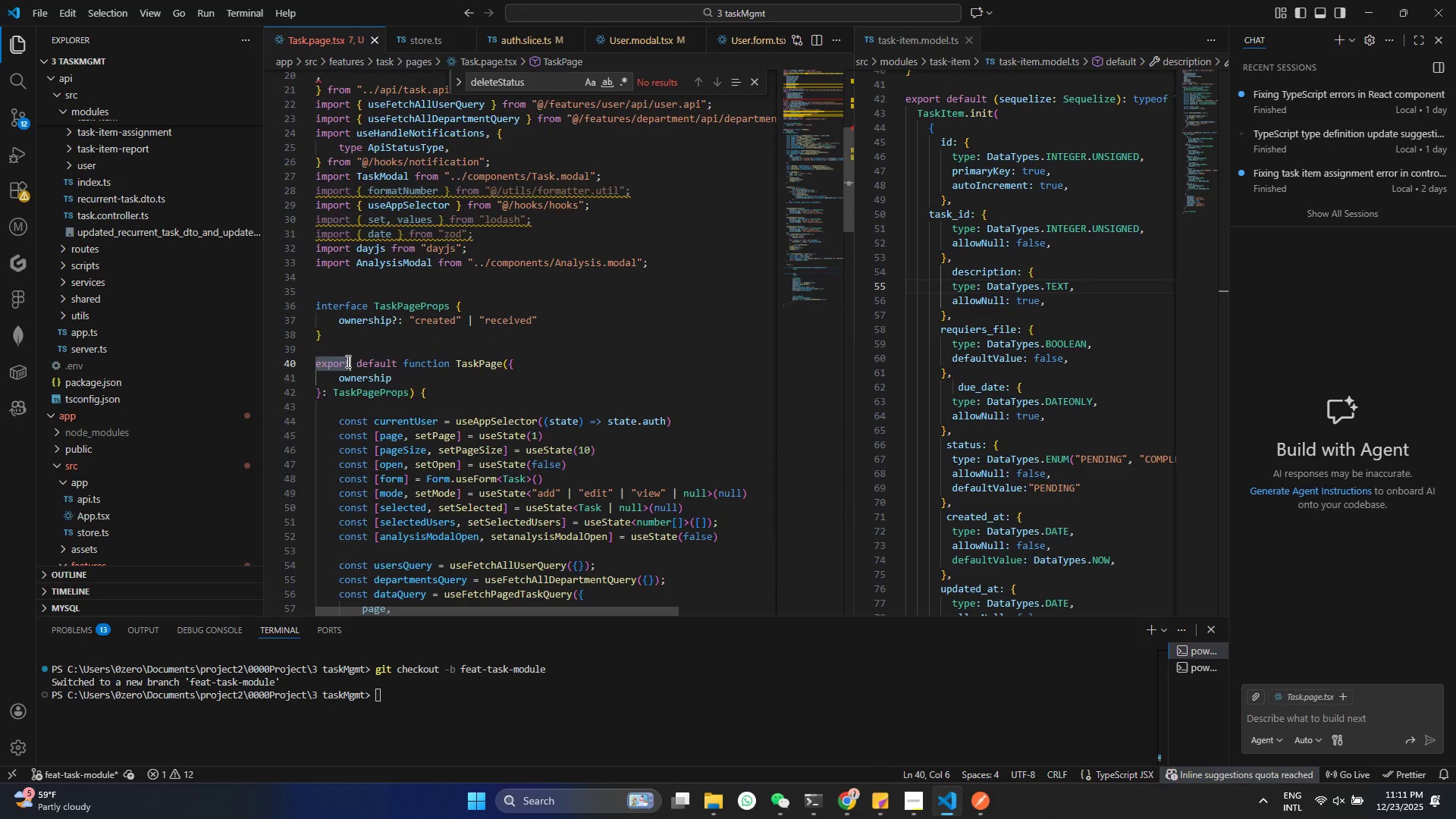 
left_click_drag(start_coordinate=[347, 361], to_coordinate=[354, 360])
 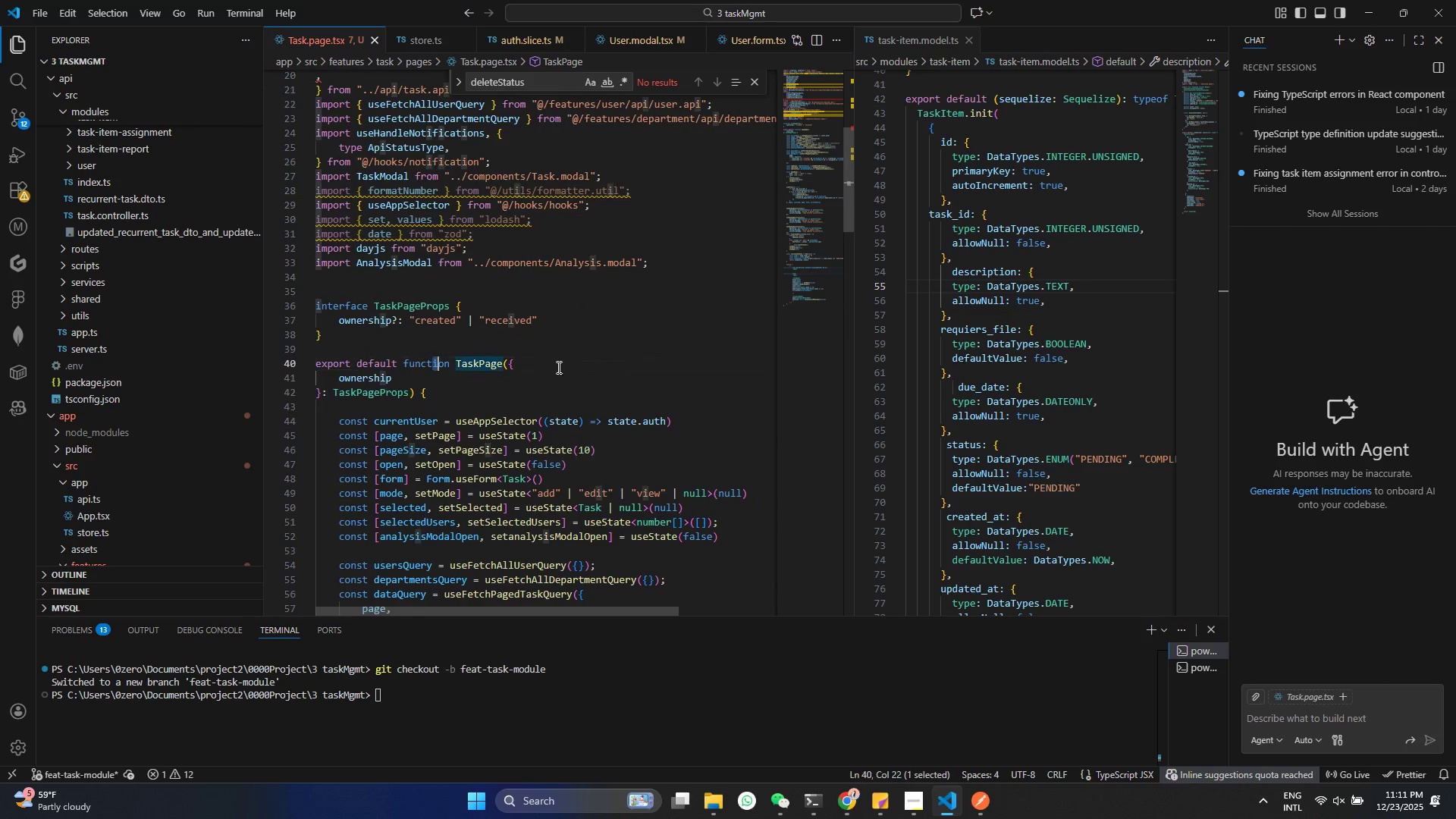 
left_click_drag(start_coordinate=[432, 359], to_coordinate=[439, 359])
 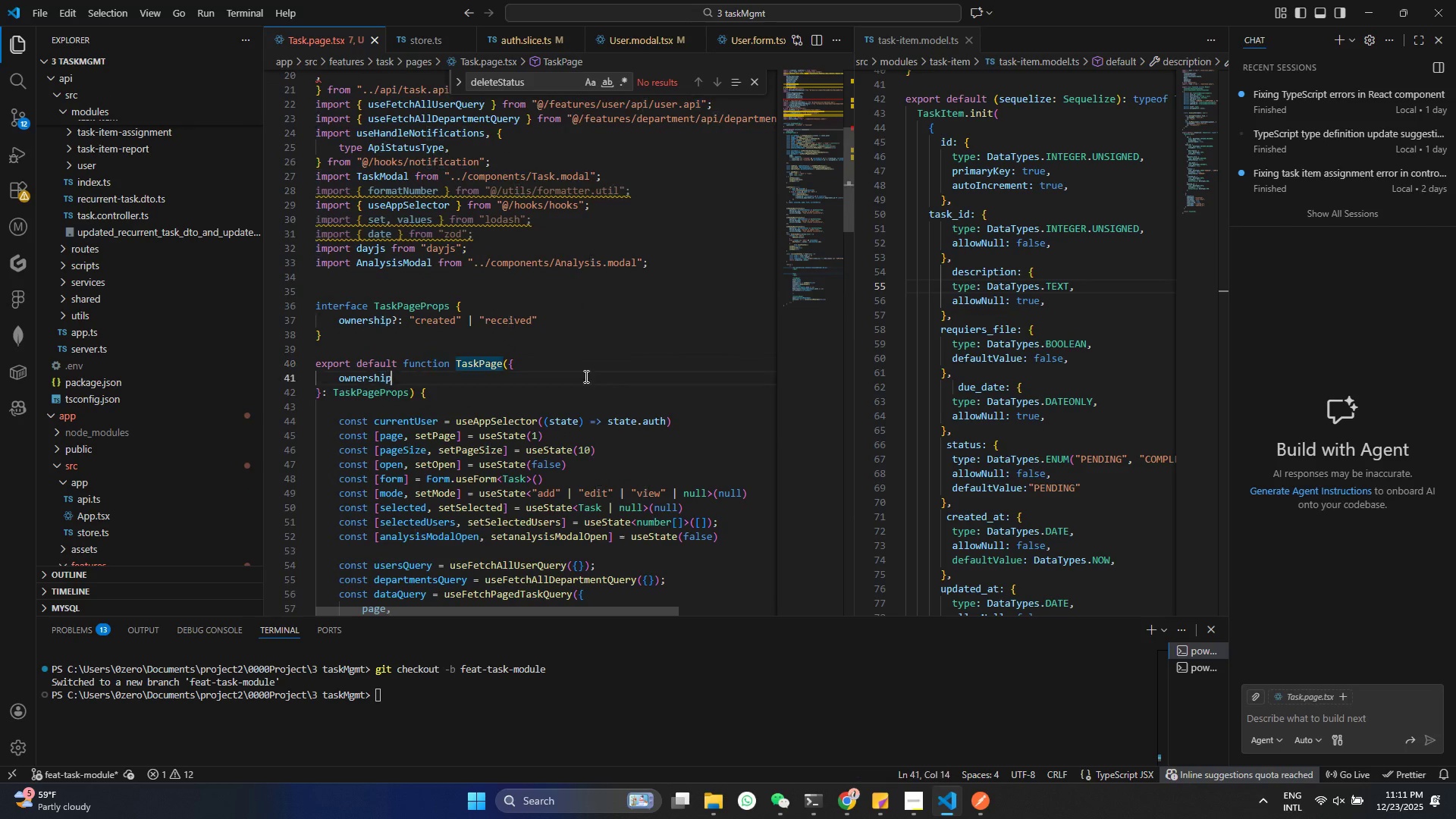 
left_click_drag(start_coordinate=[579, 375], to_coordinate=[585, 376])
 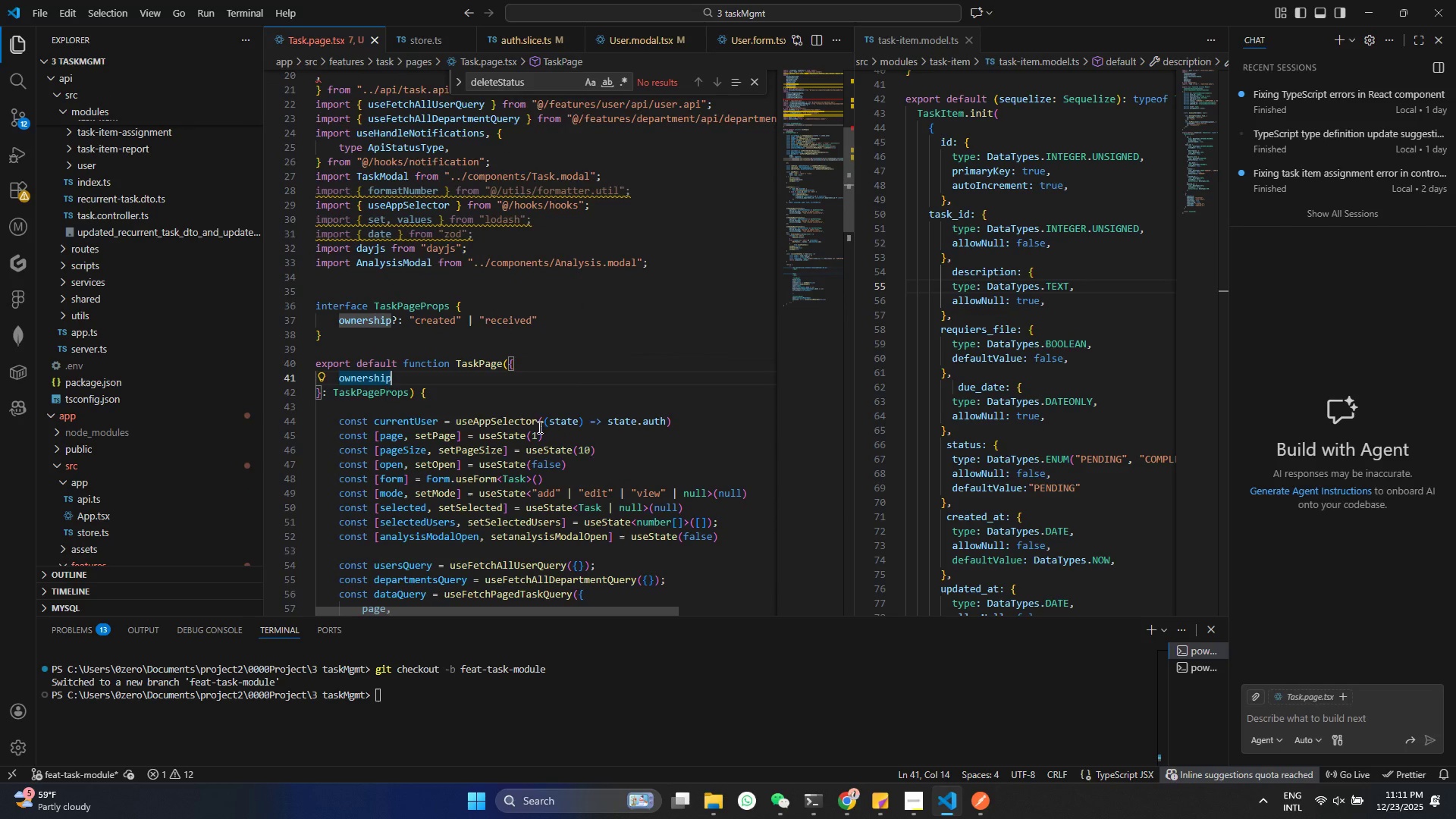 
key(Control+ControlLeft)
 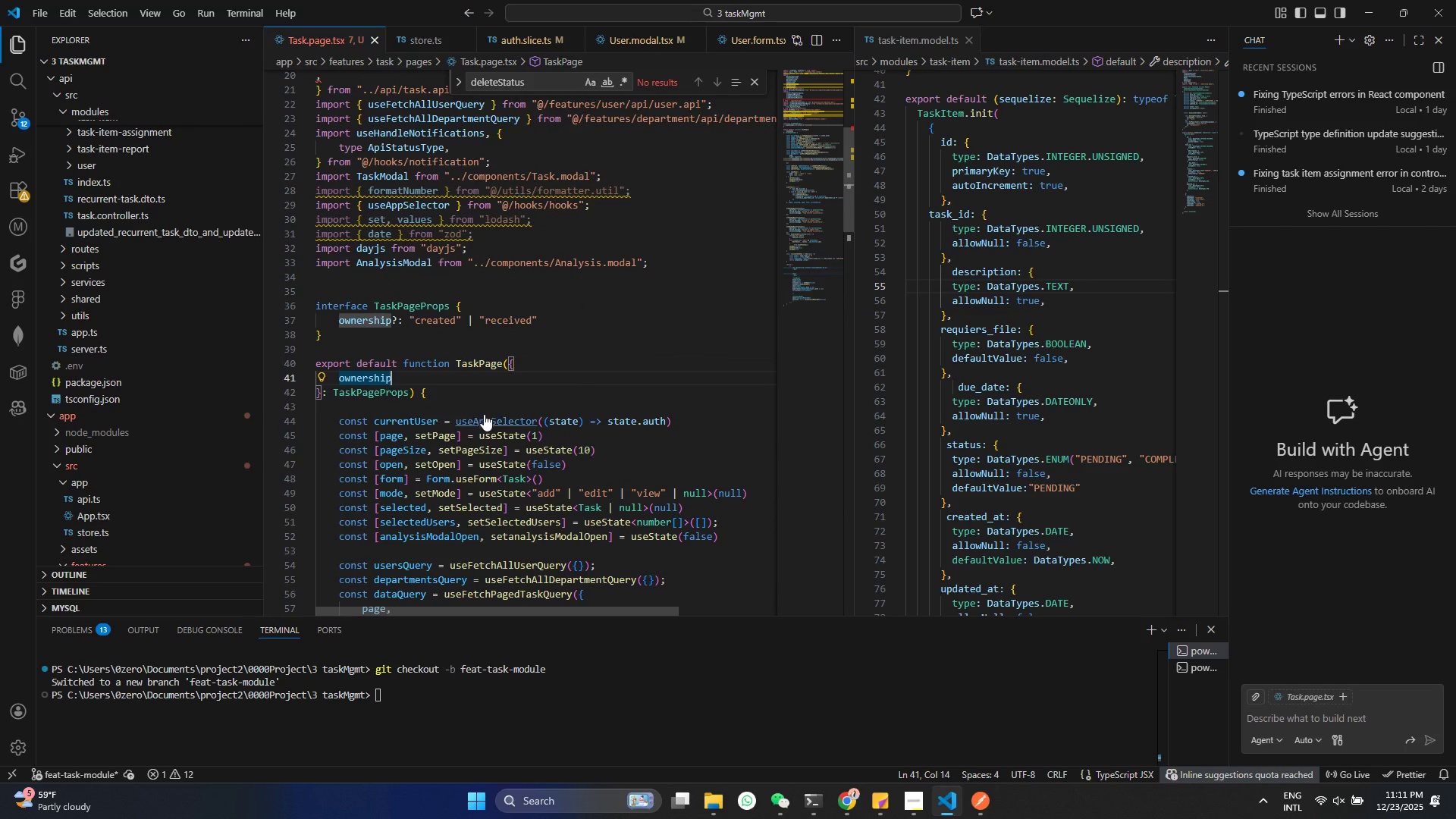 
key(Control+S)
 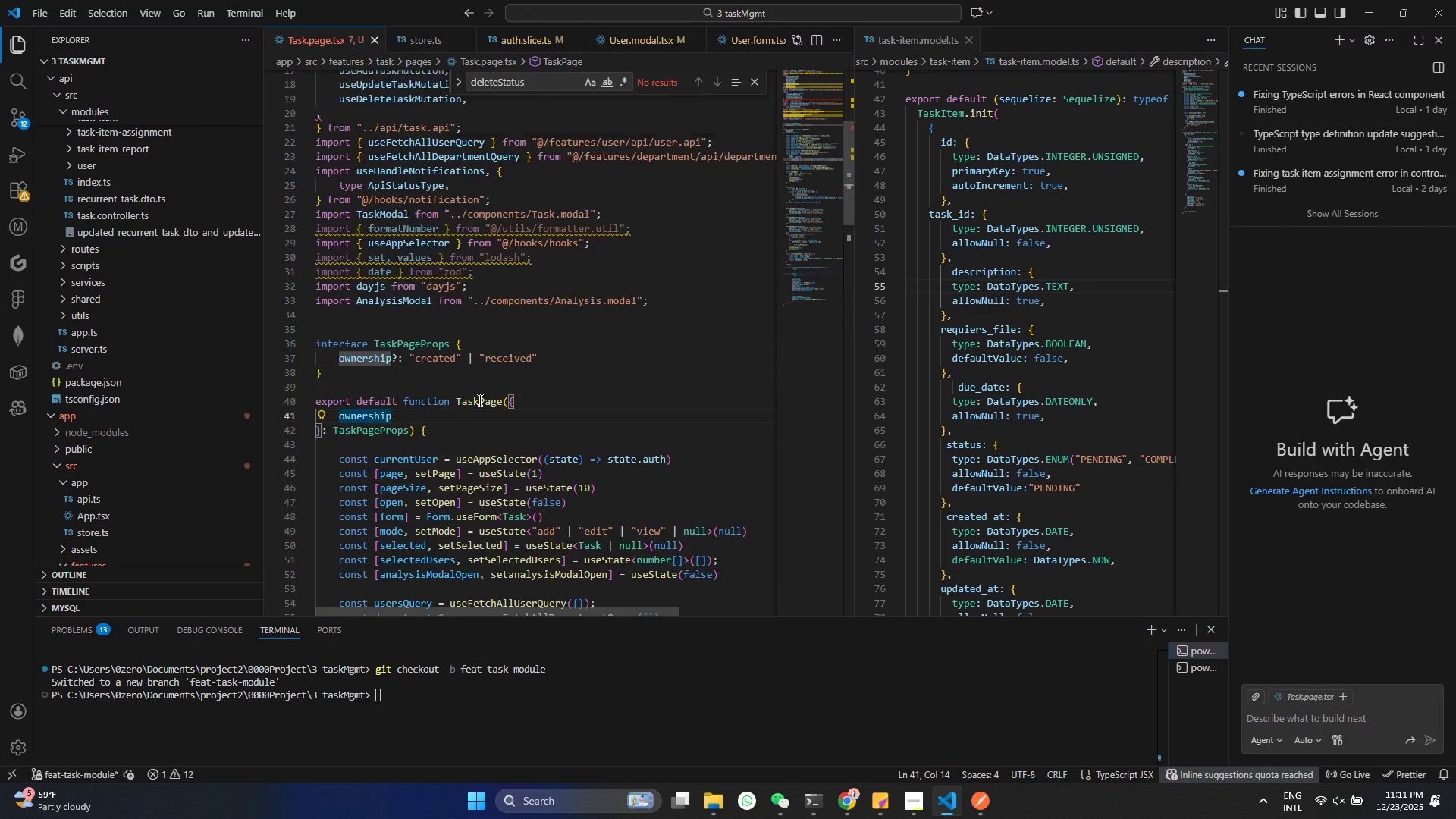 
scroll: coordinate [479, 400], scroll_direction: up, amount: 12.0
 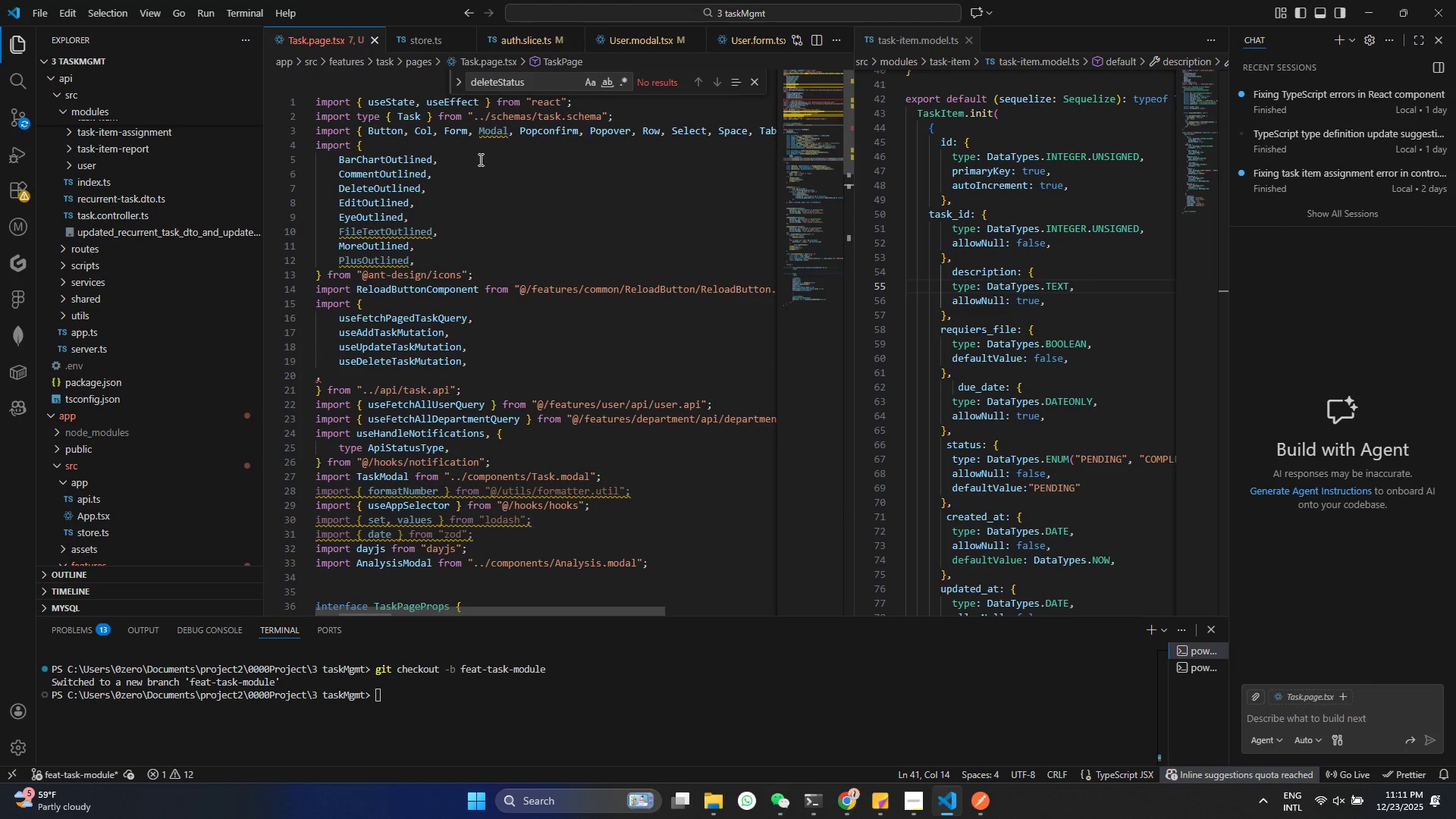 
double_click([491, 131])
 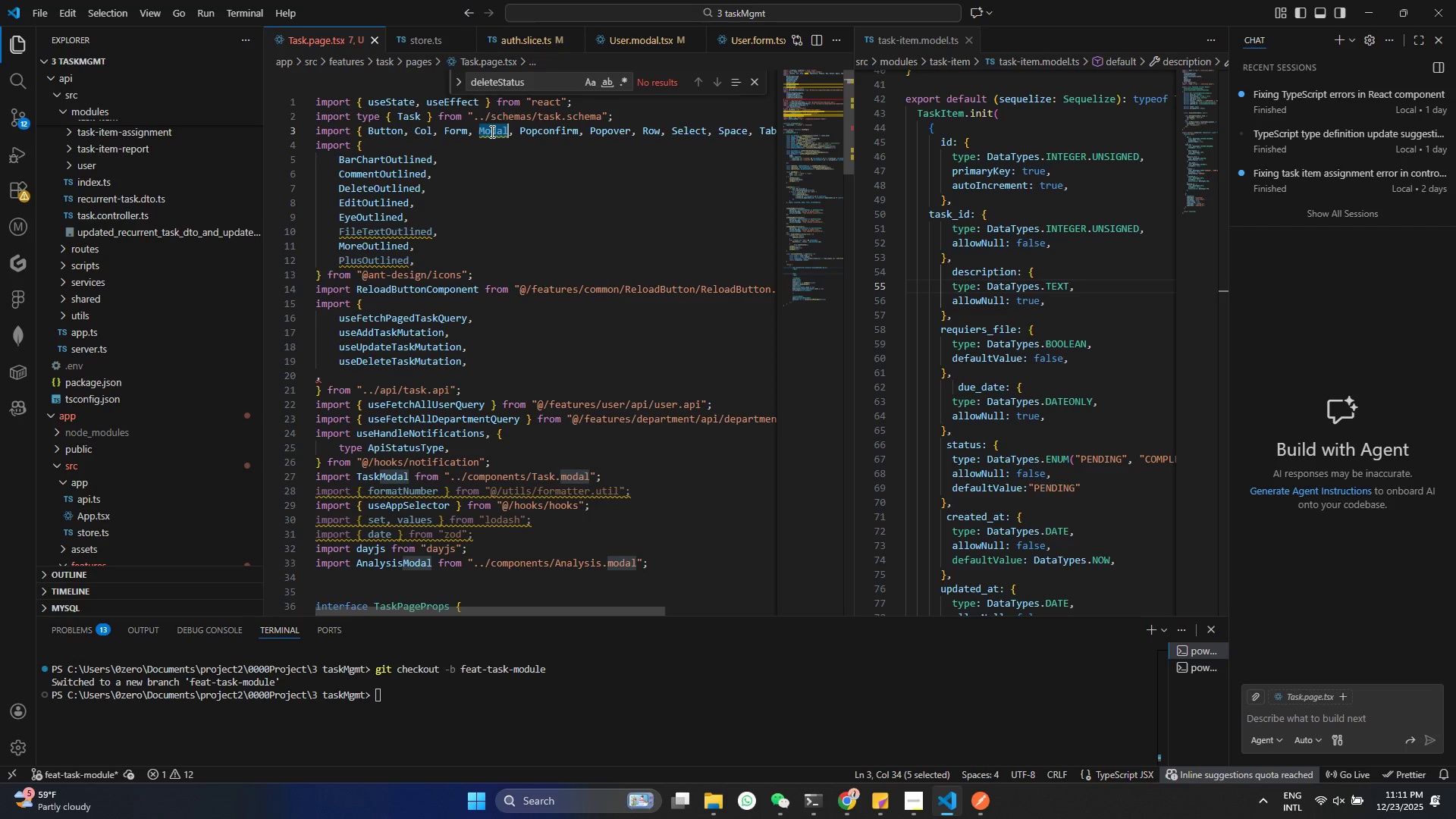 
key(Control+F)
 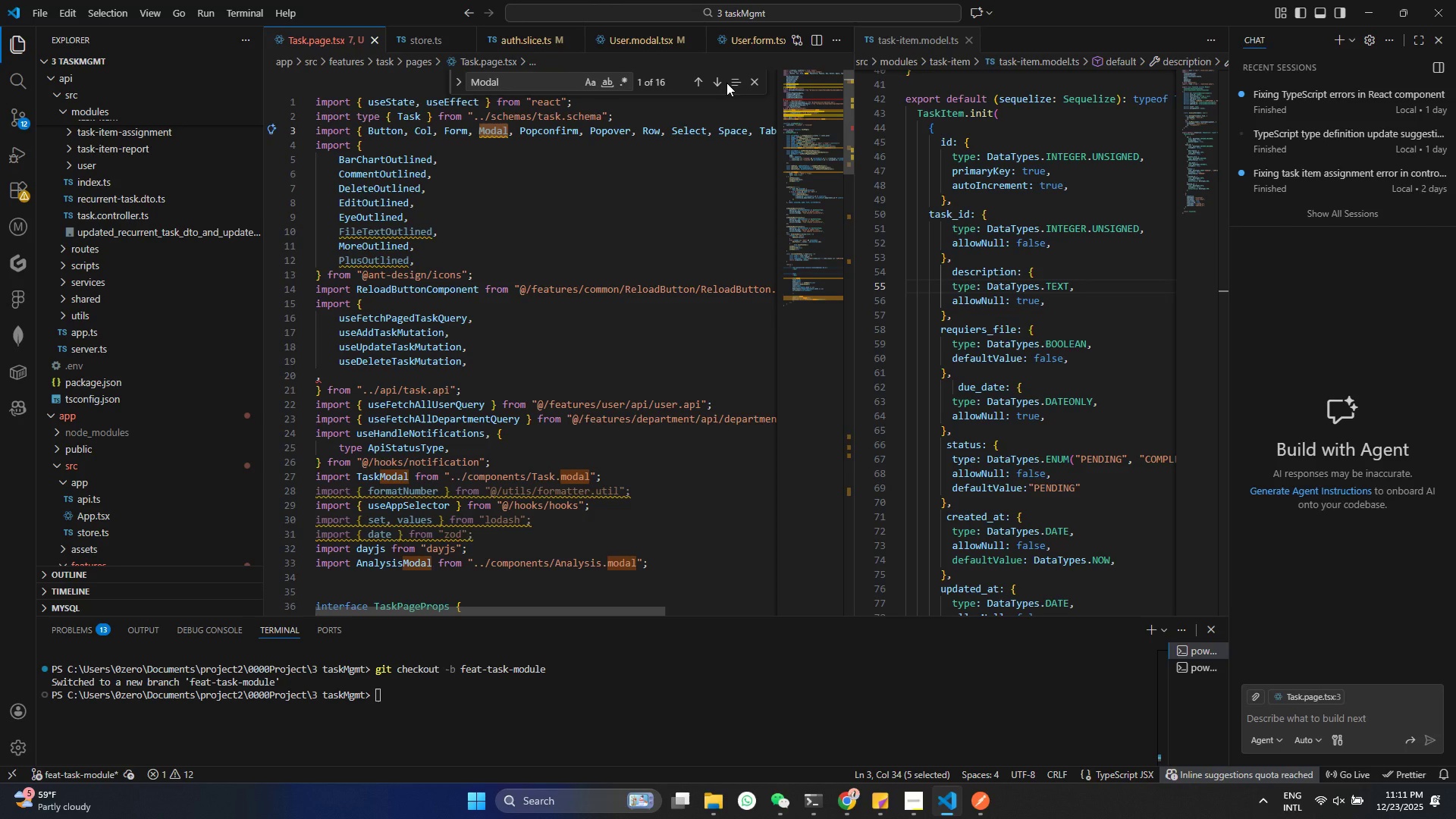 
double_click([721, 81])
 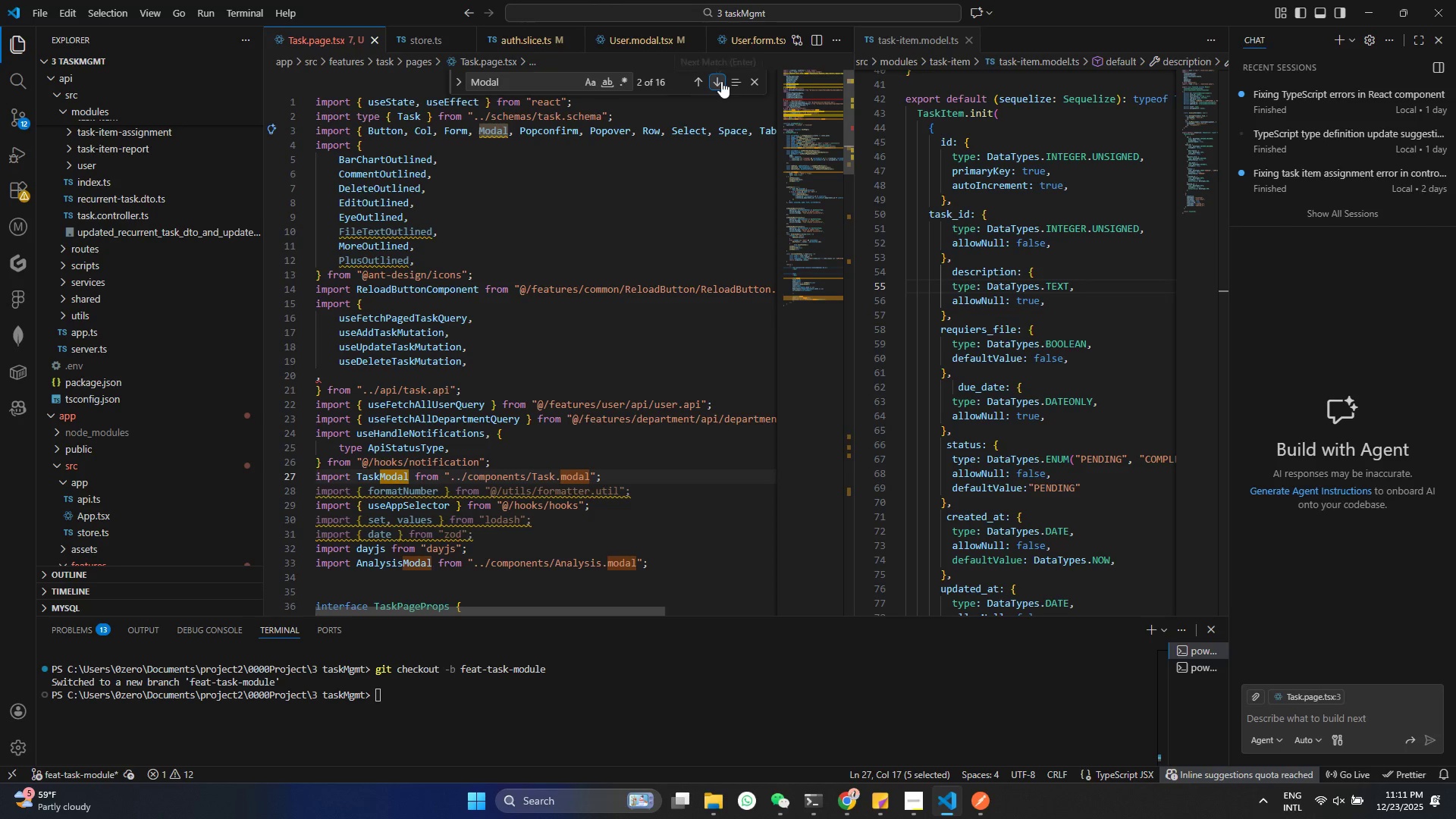 
triple_click([721, 81])
 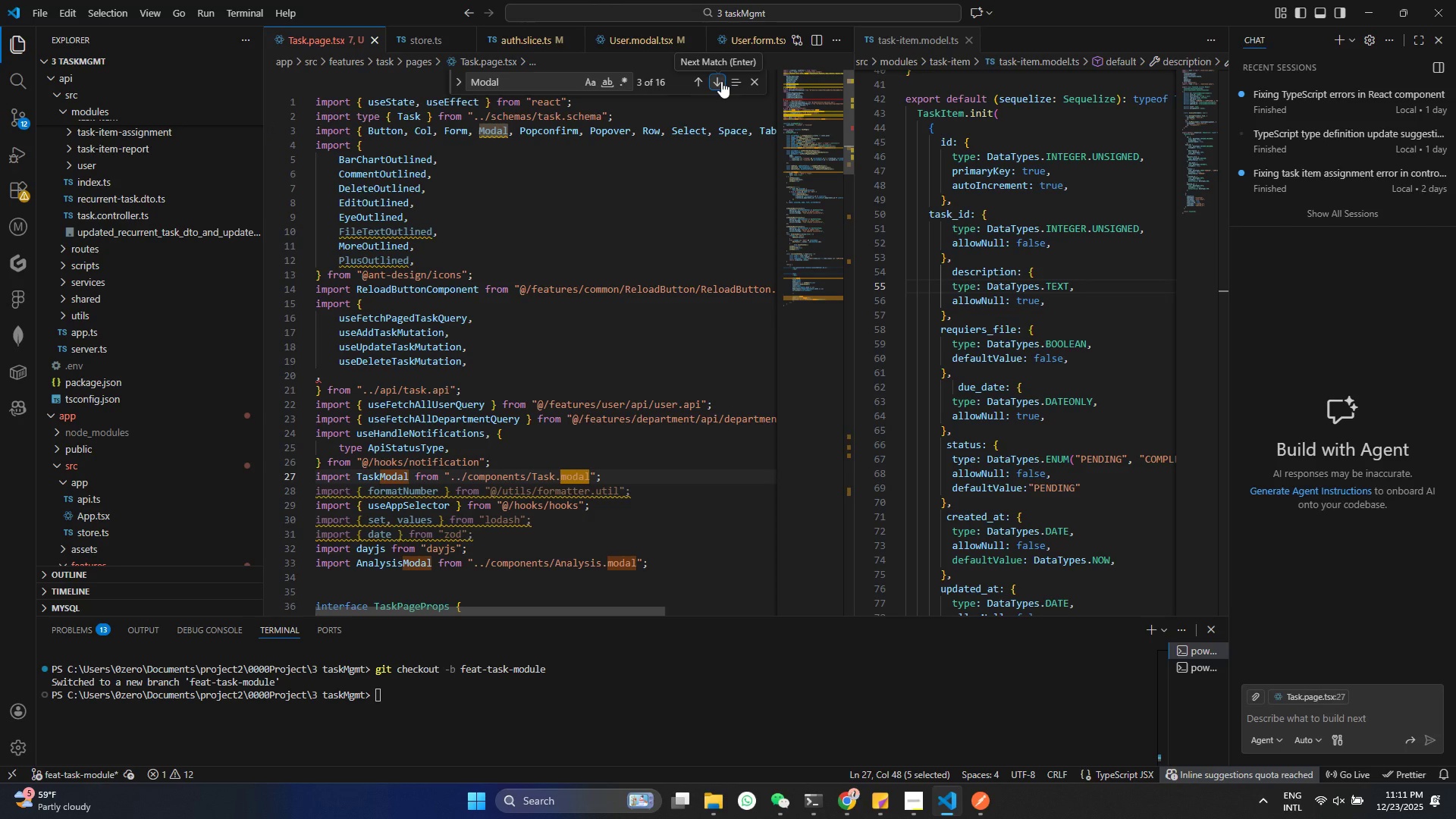 
left_click([721, 81])
 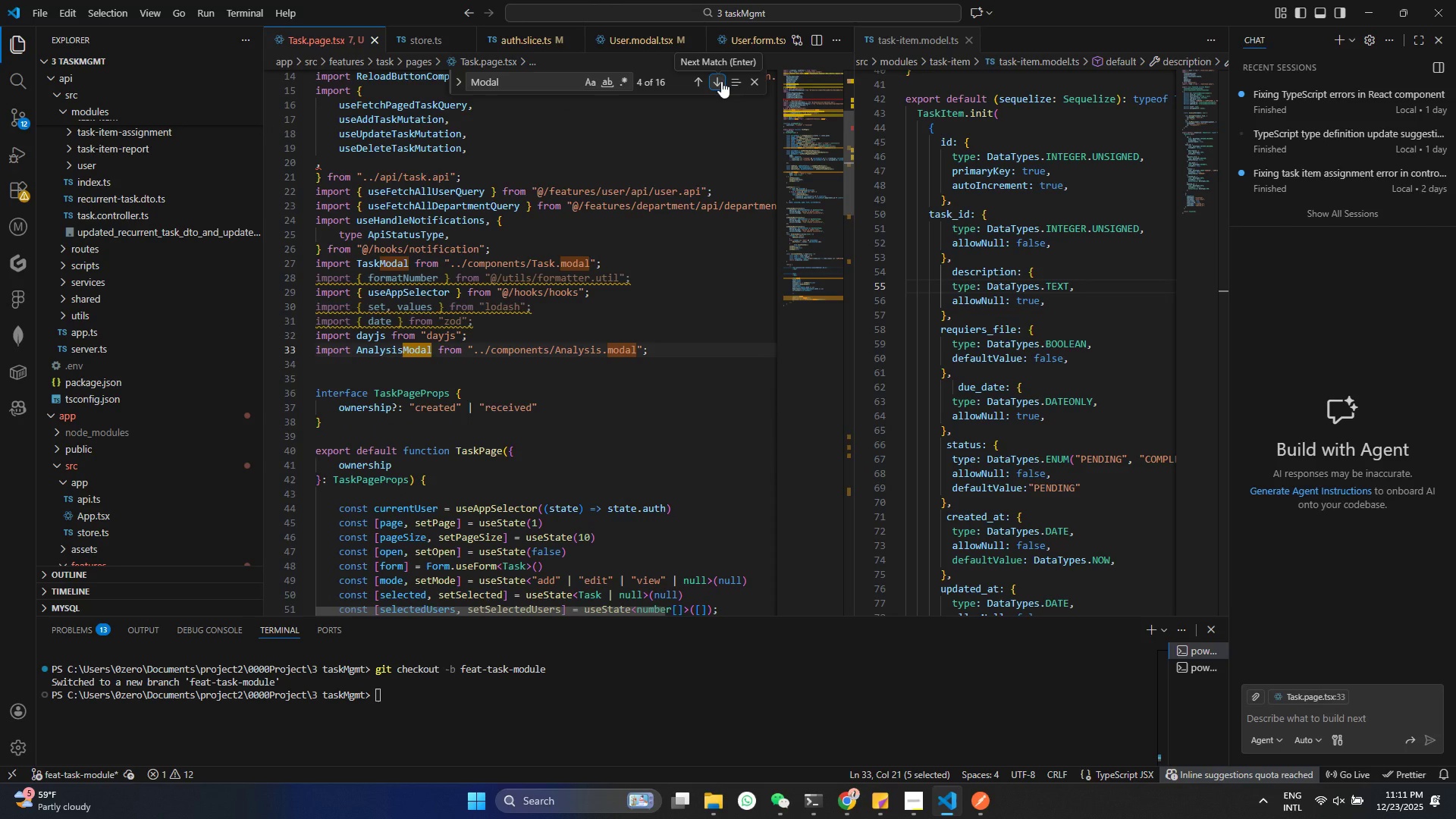 
left_click([721, 81])
 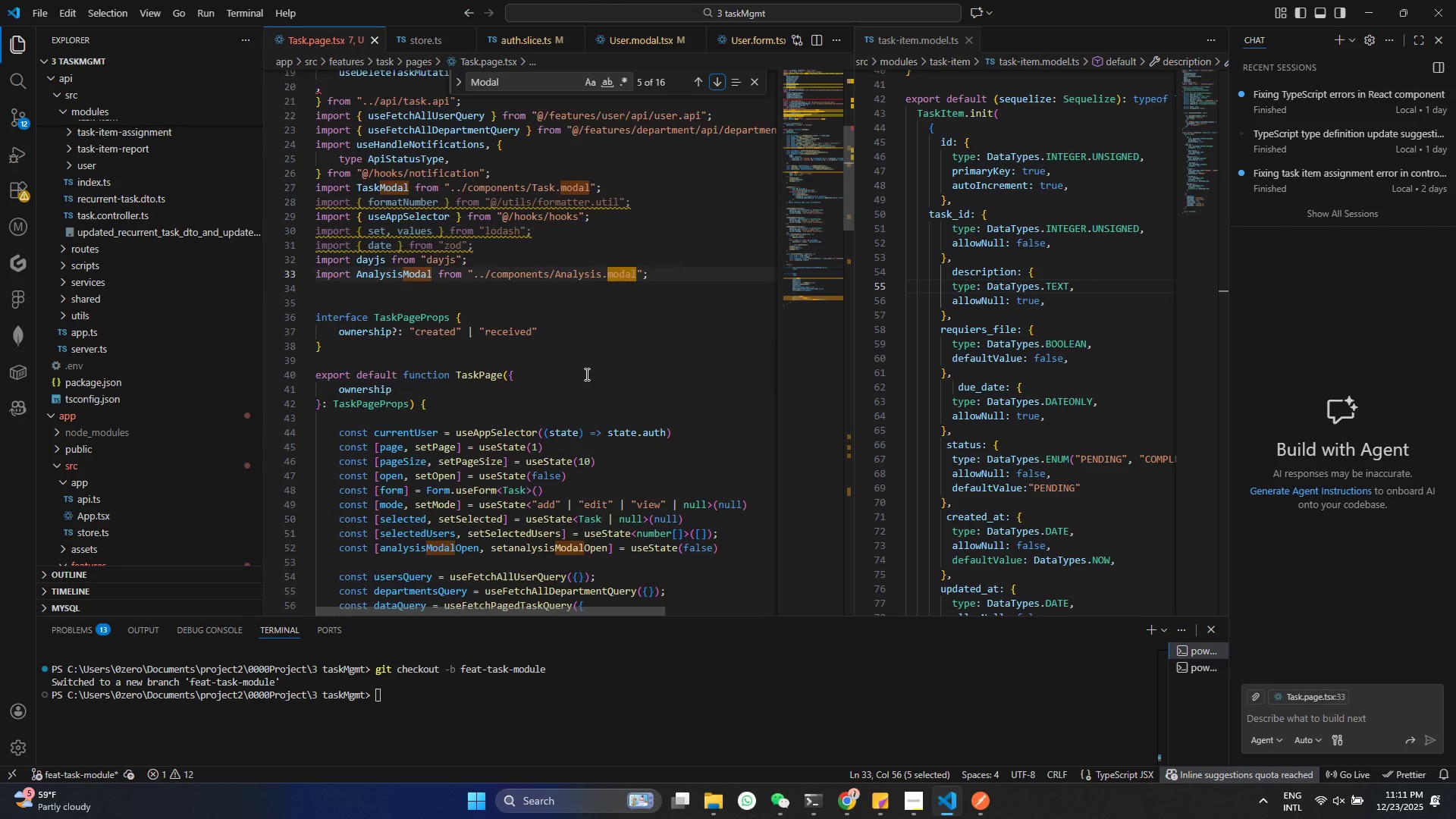 
scroll: coordinate [162, 475], scroll_direction: down, amount: 62.0
 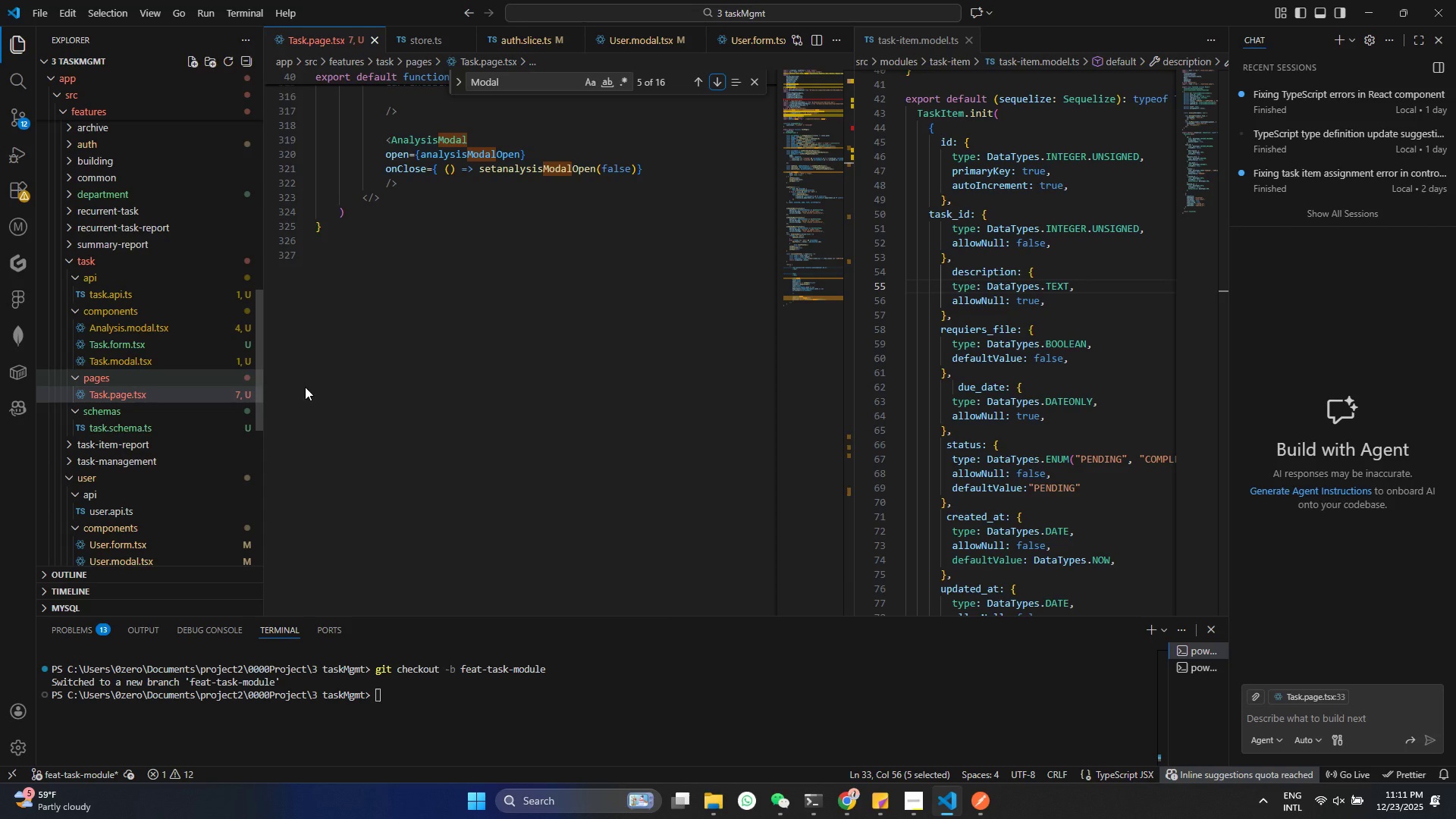 
scroll: coordinate [513, 411], scroll_direction: up, amount: 55.0
 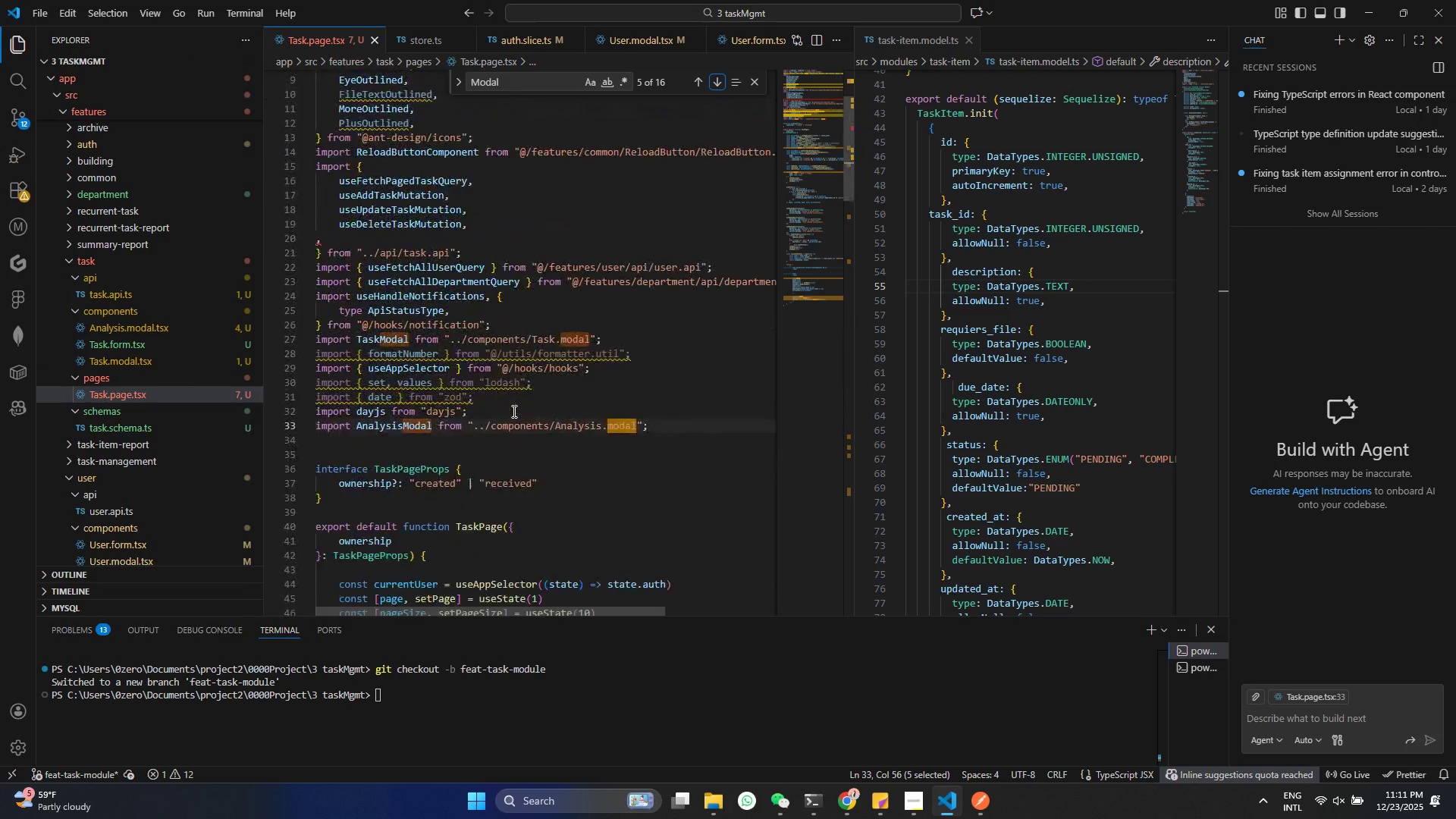 
scroll: coordinate [513, 411], scroll_direction: down, amount: 2.0
 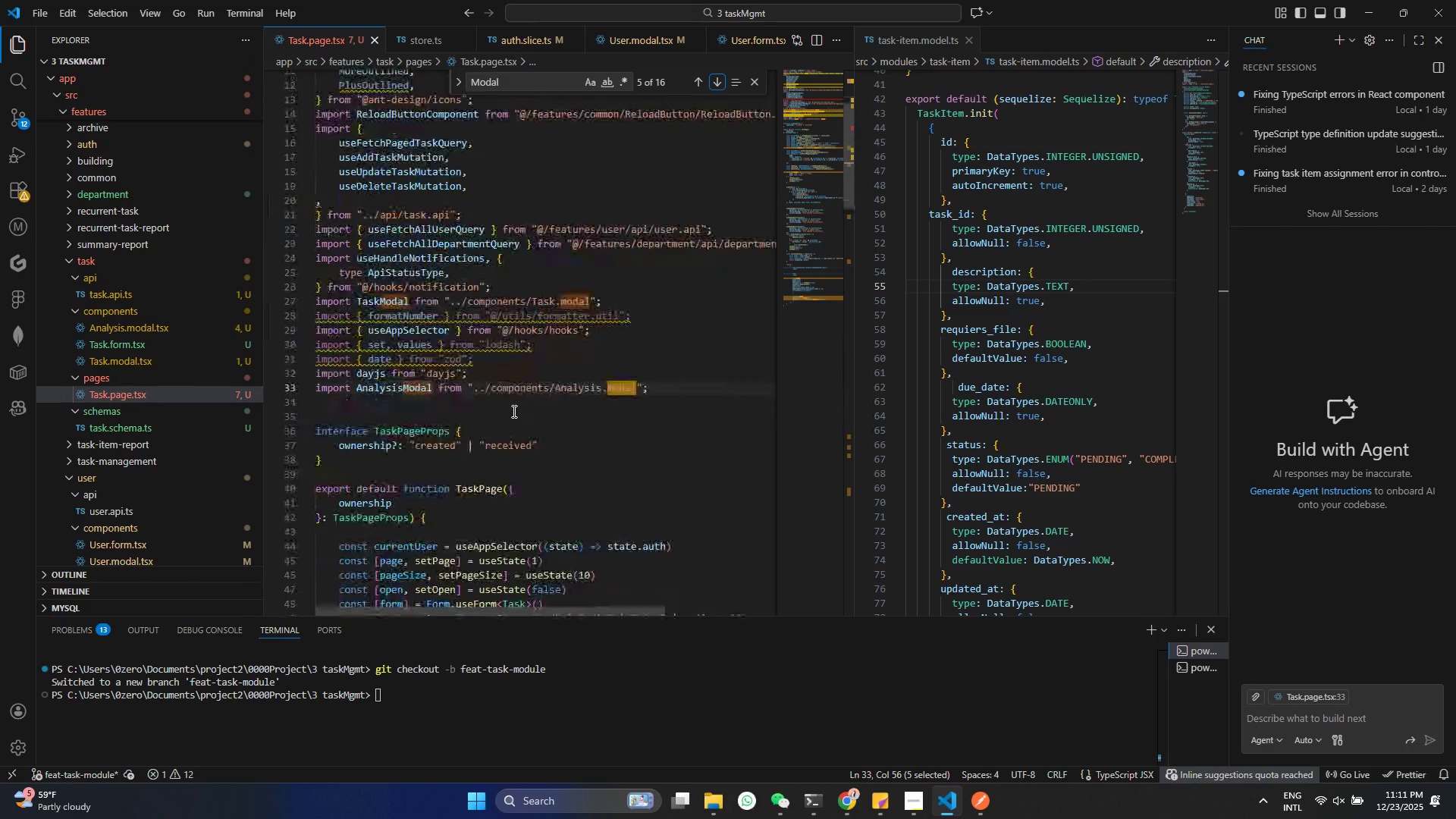 
scroll: coordinate [513, 411], scroll_direction: up, amount: 1.0
 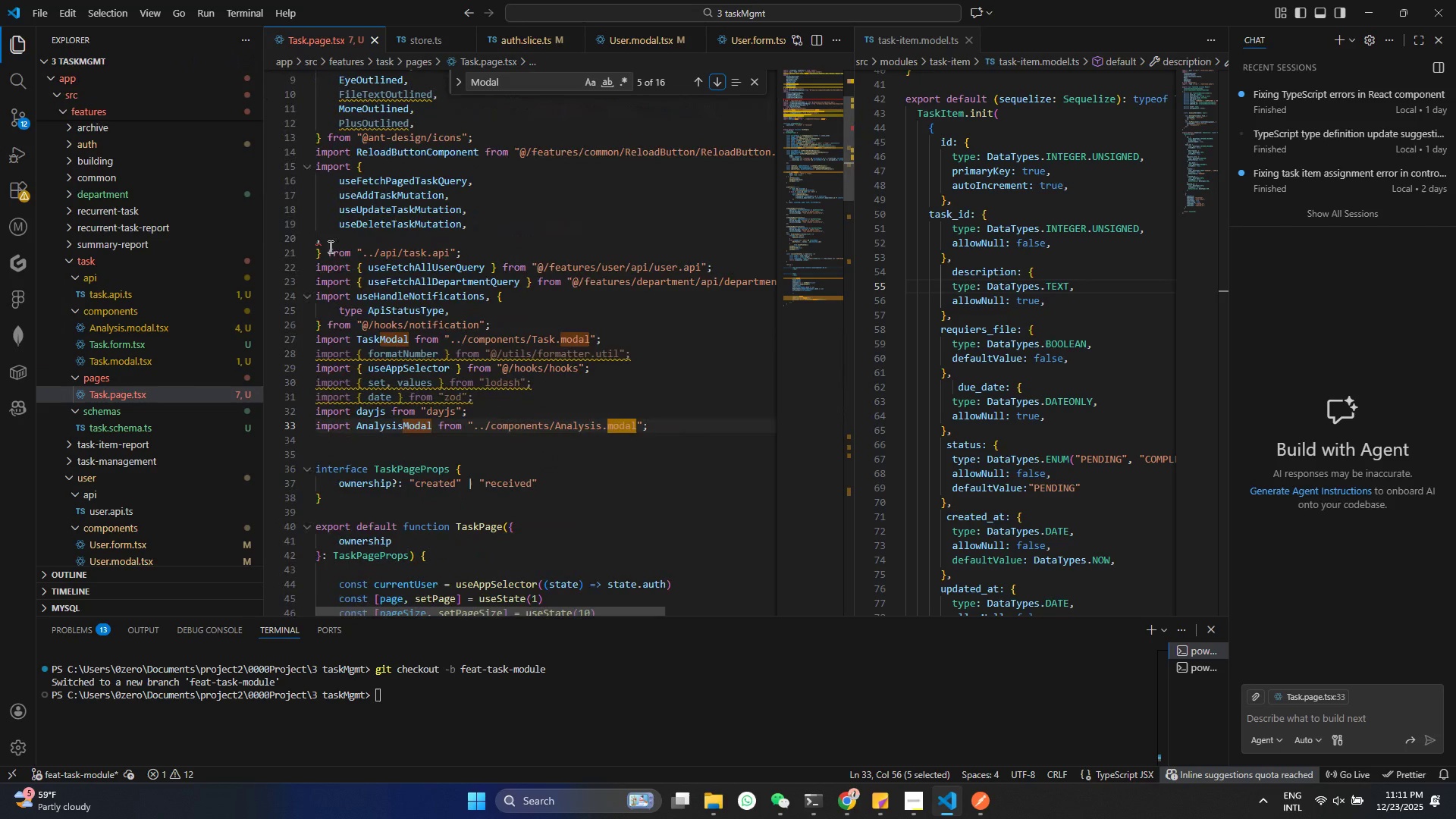 
left_click([337, 236])
 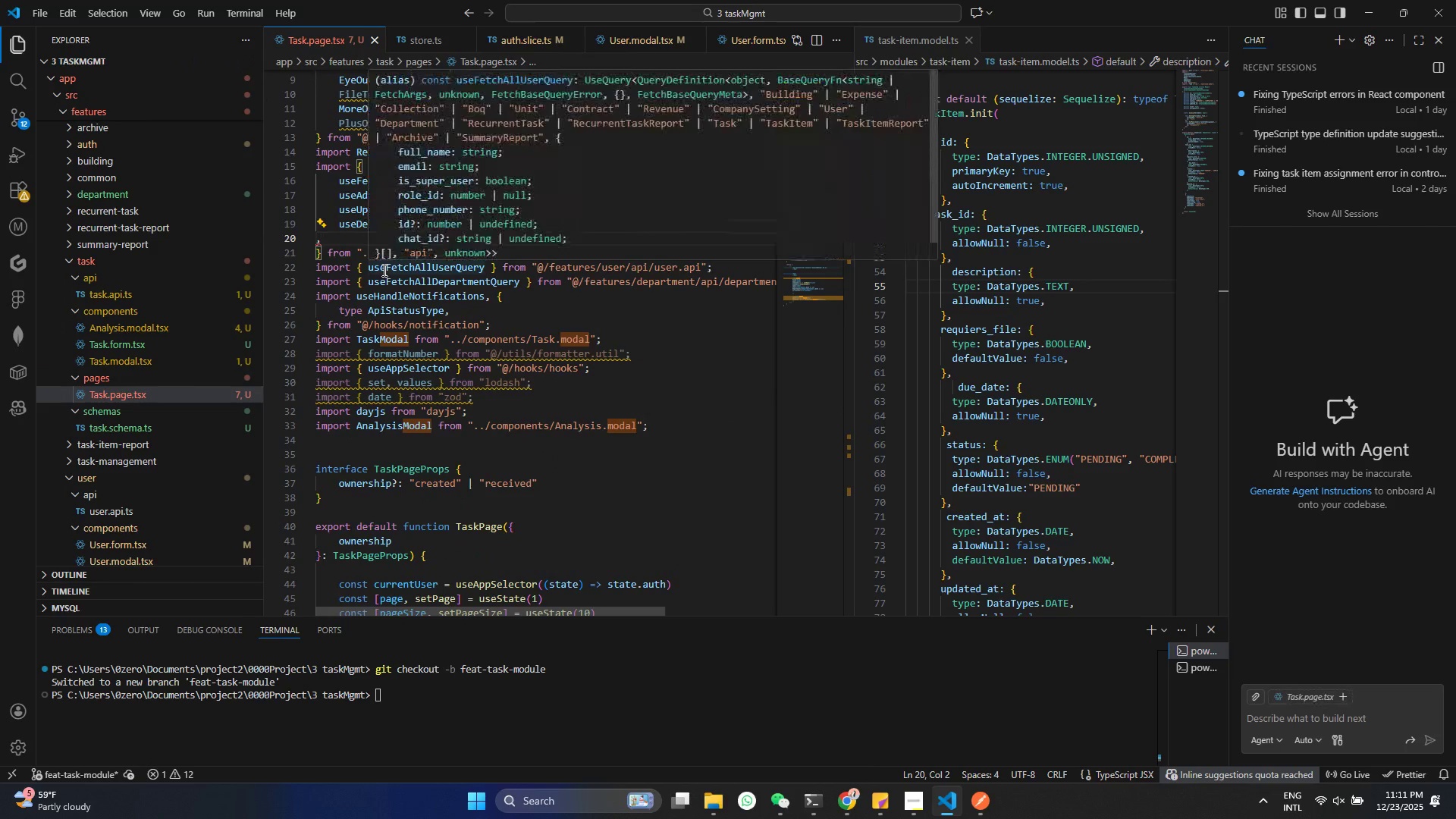 
key(Backspace)
 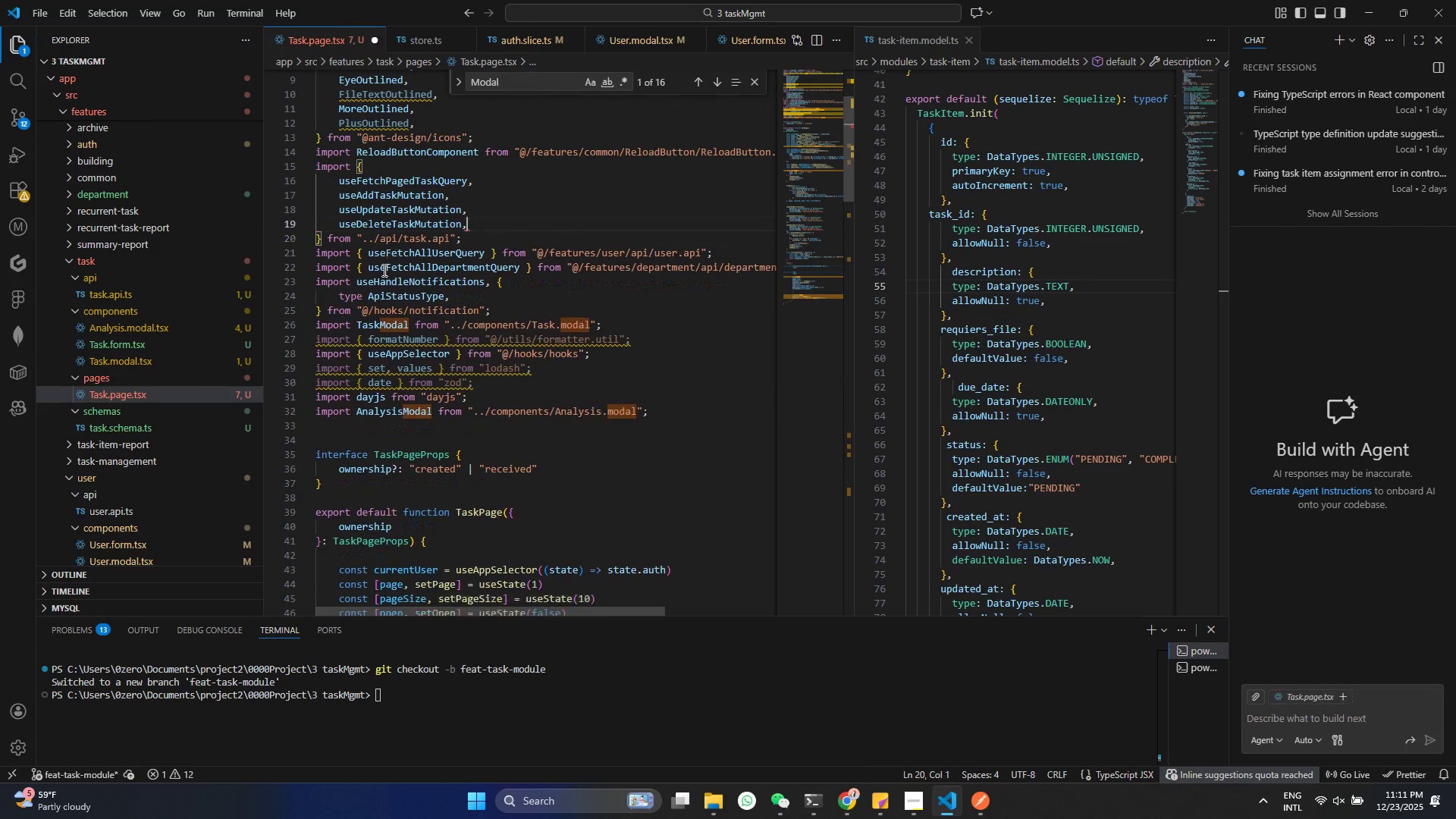 
key(Backspace)
 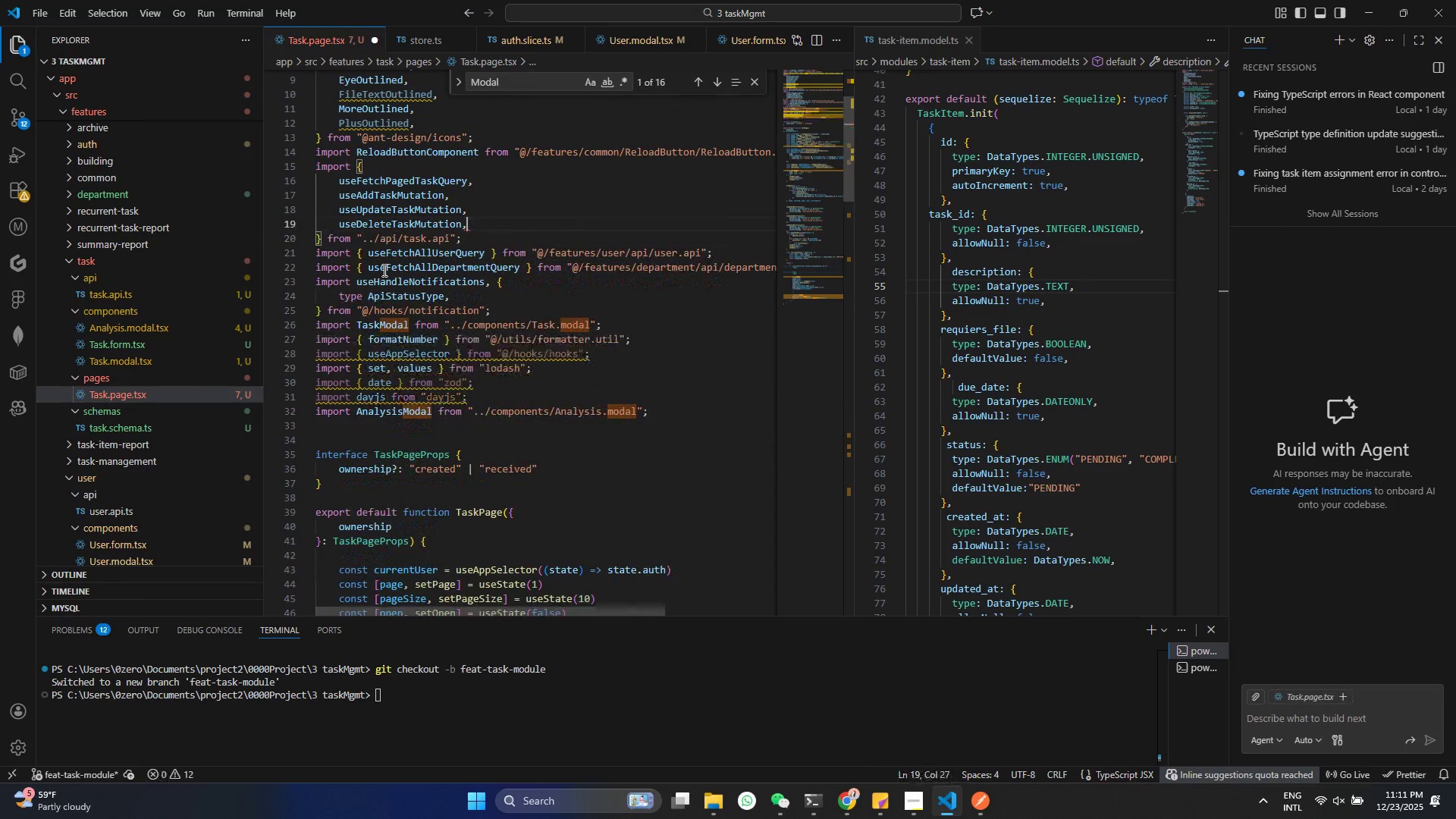 
key(Control+ControlLeft)
 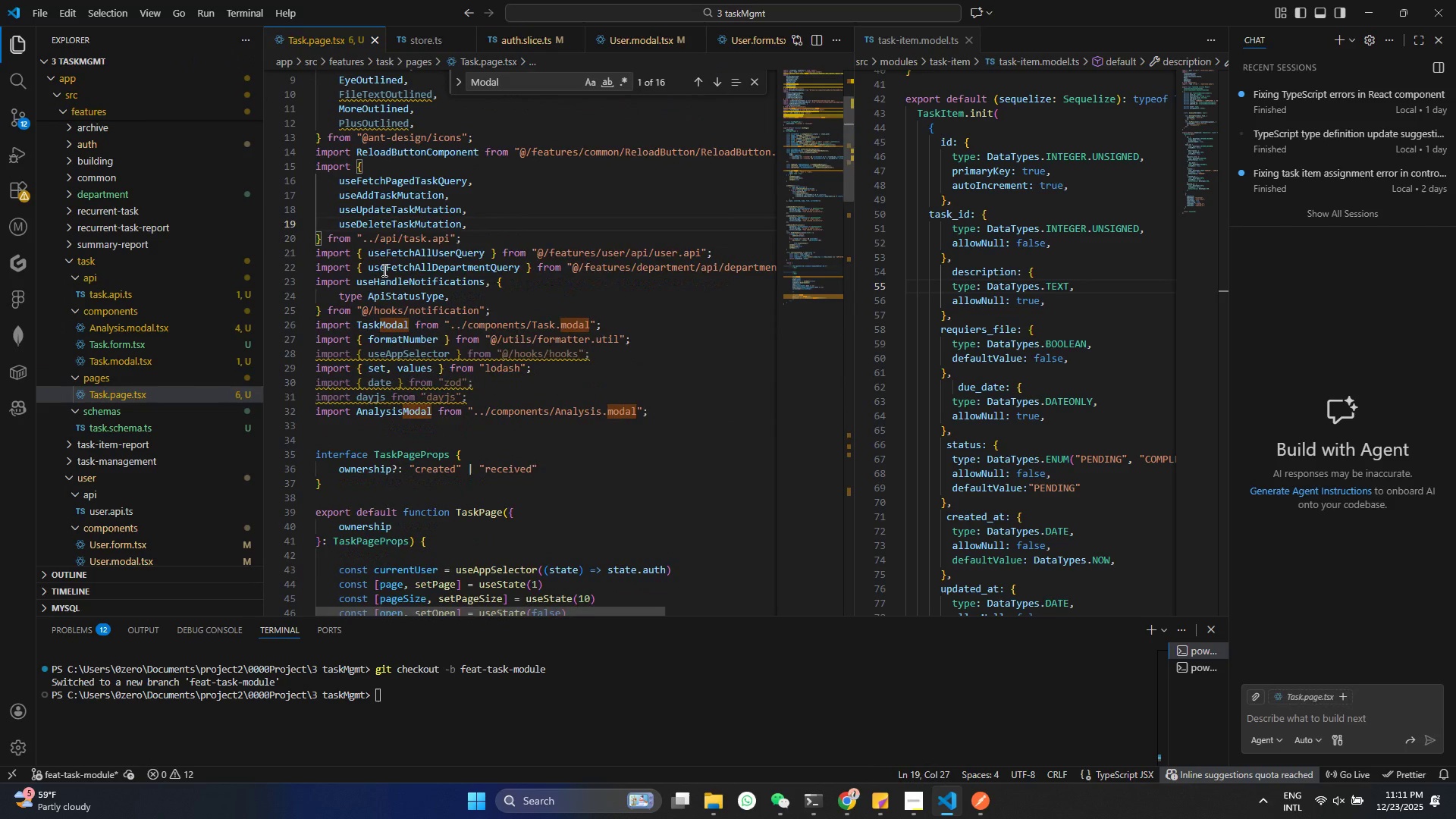 
key(Control+S)
 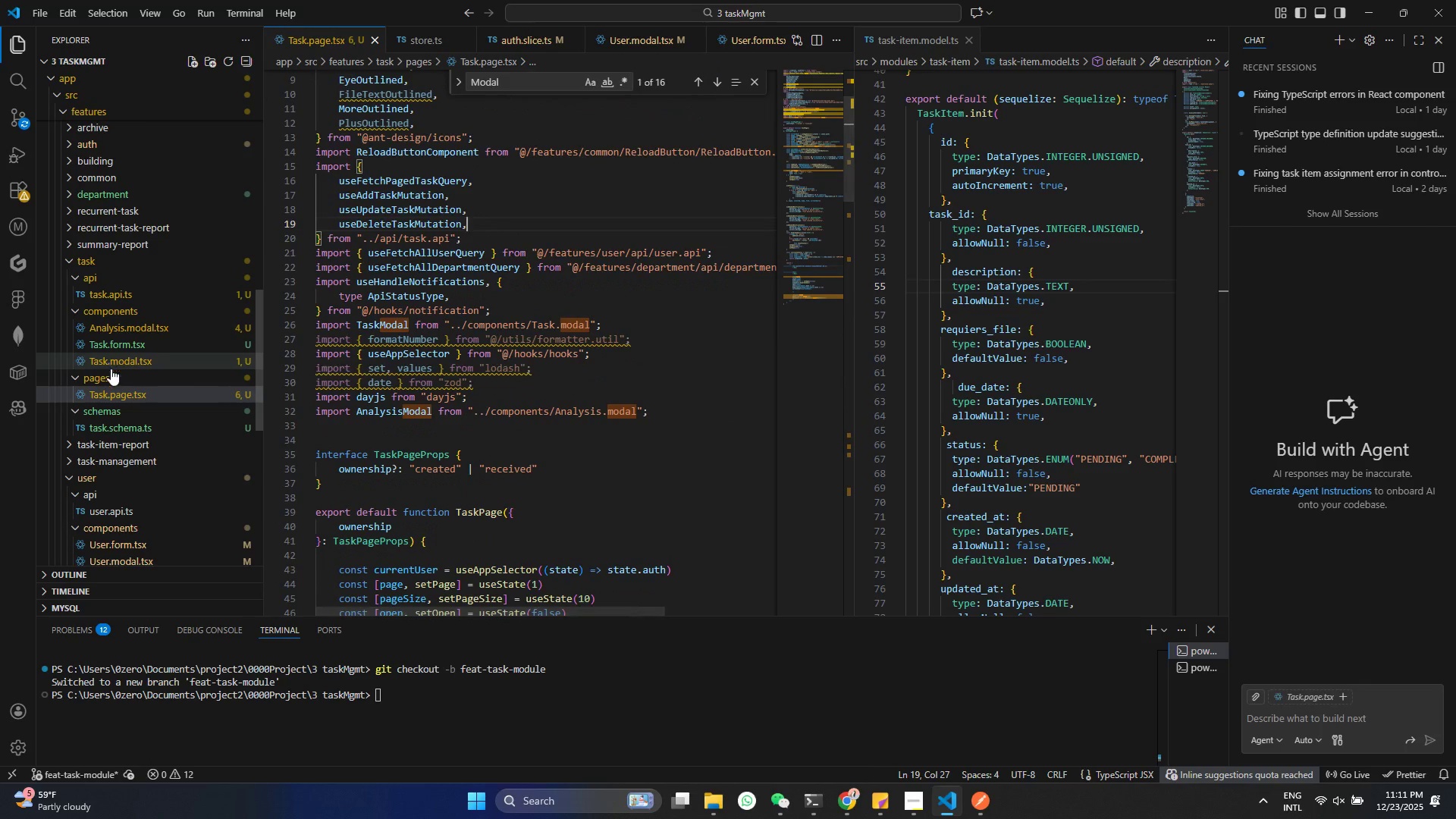 
left_click([109, 372])
 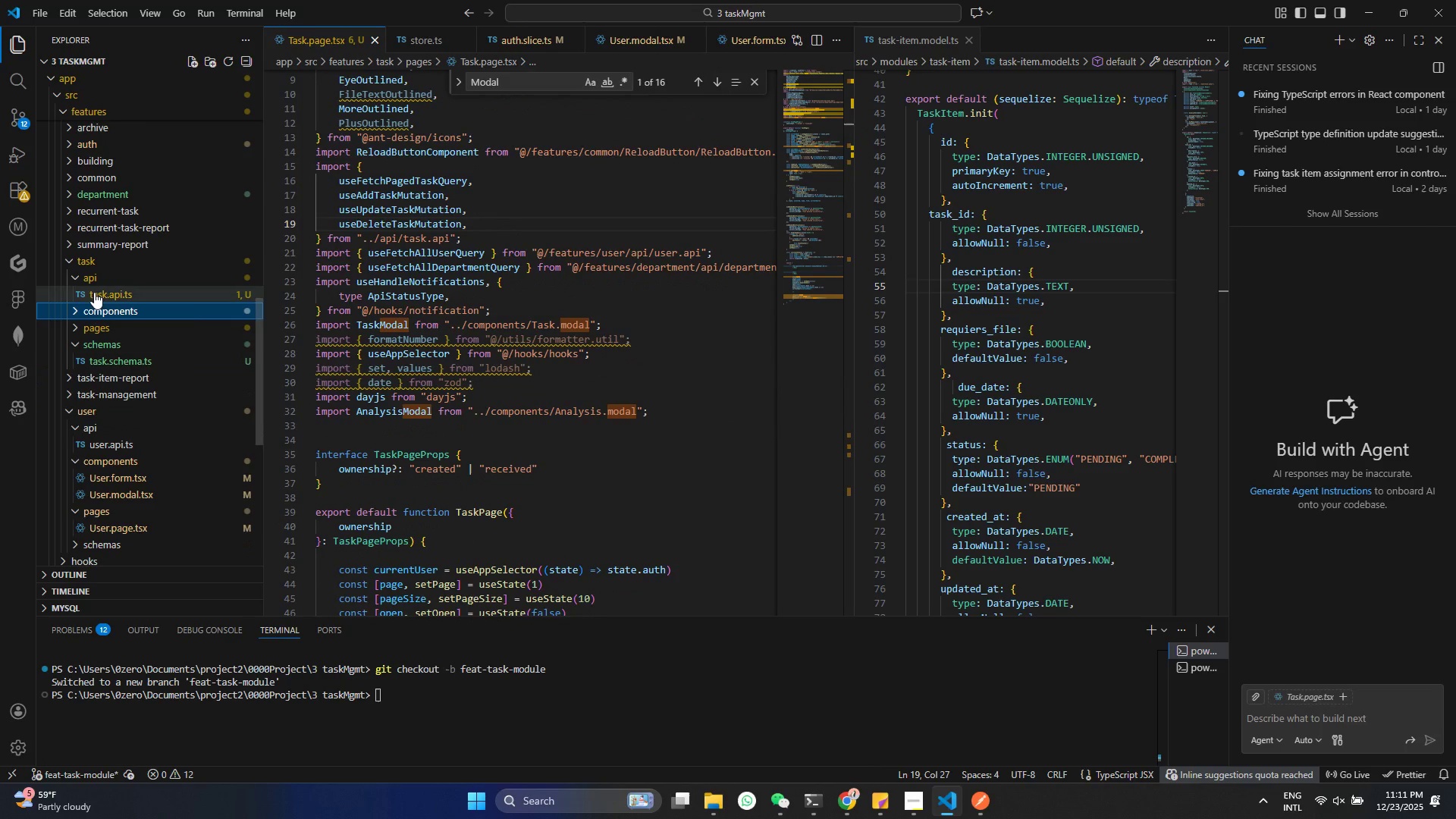 
double_click([94, 287])
 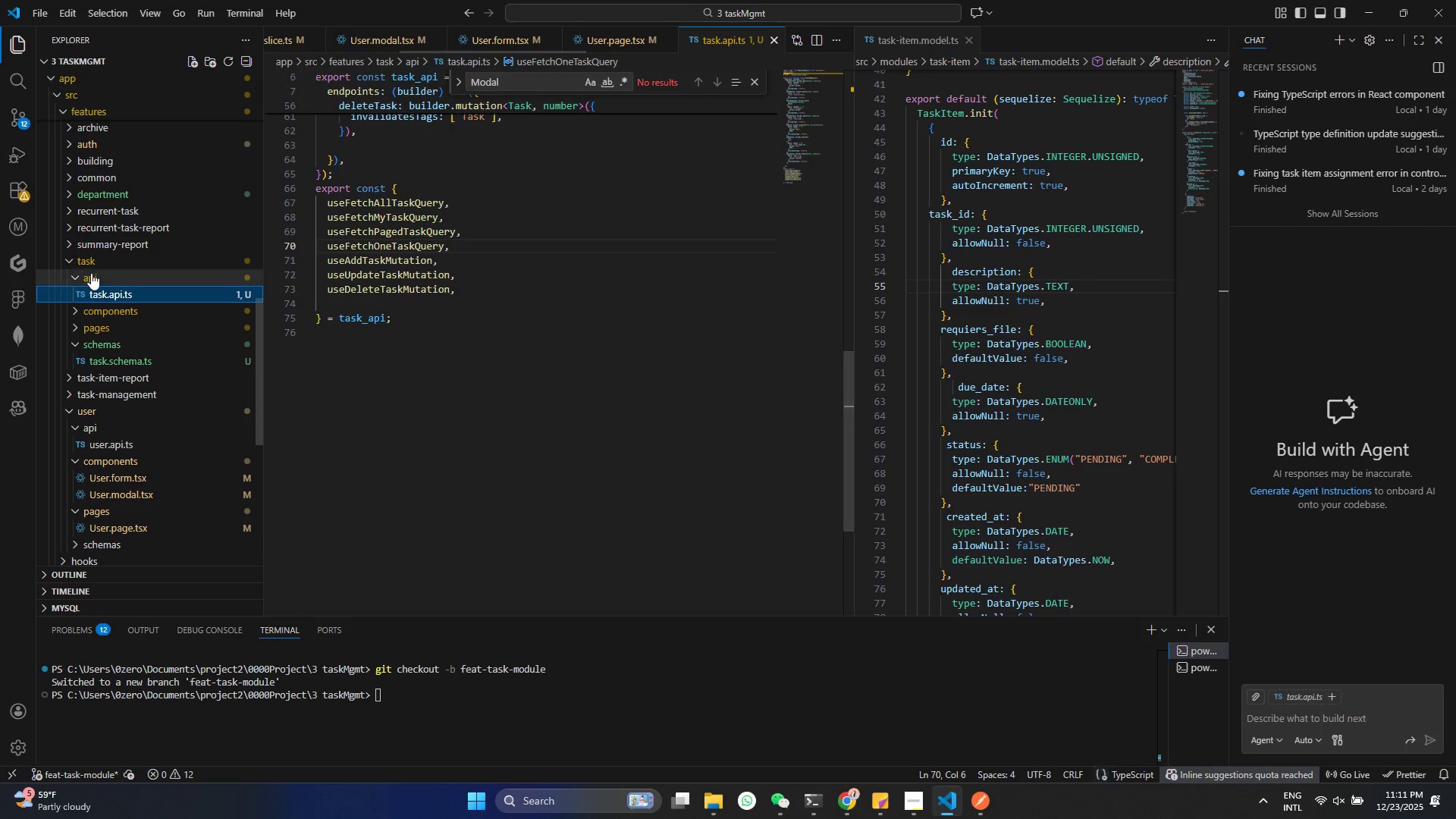 
double_click([91, 273])
 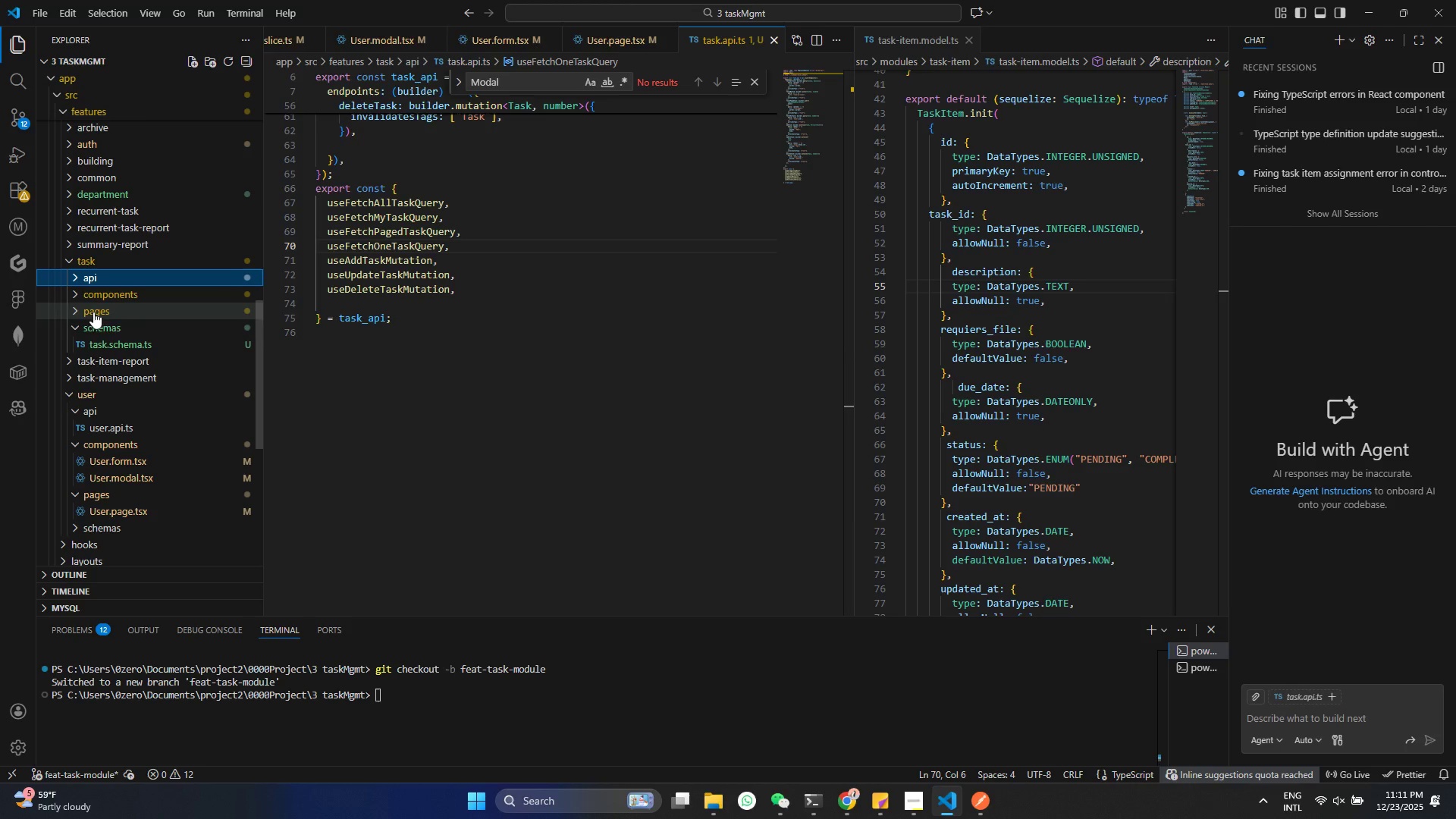 
left_click([90, 327])
 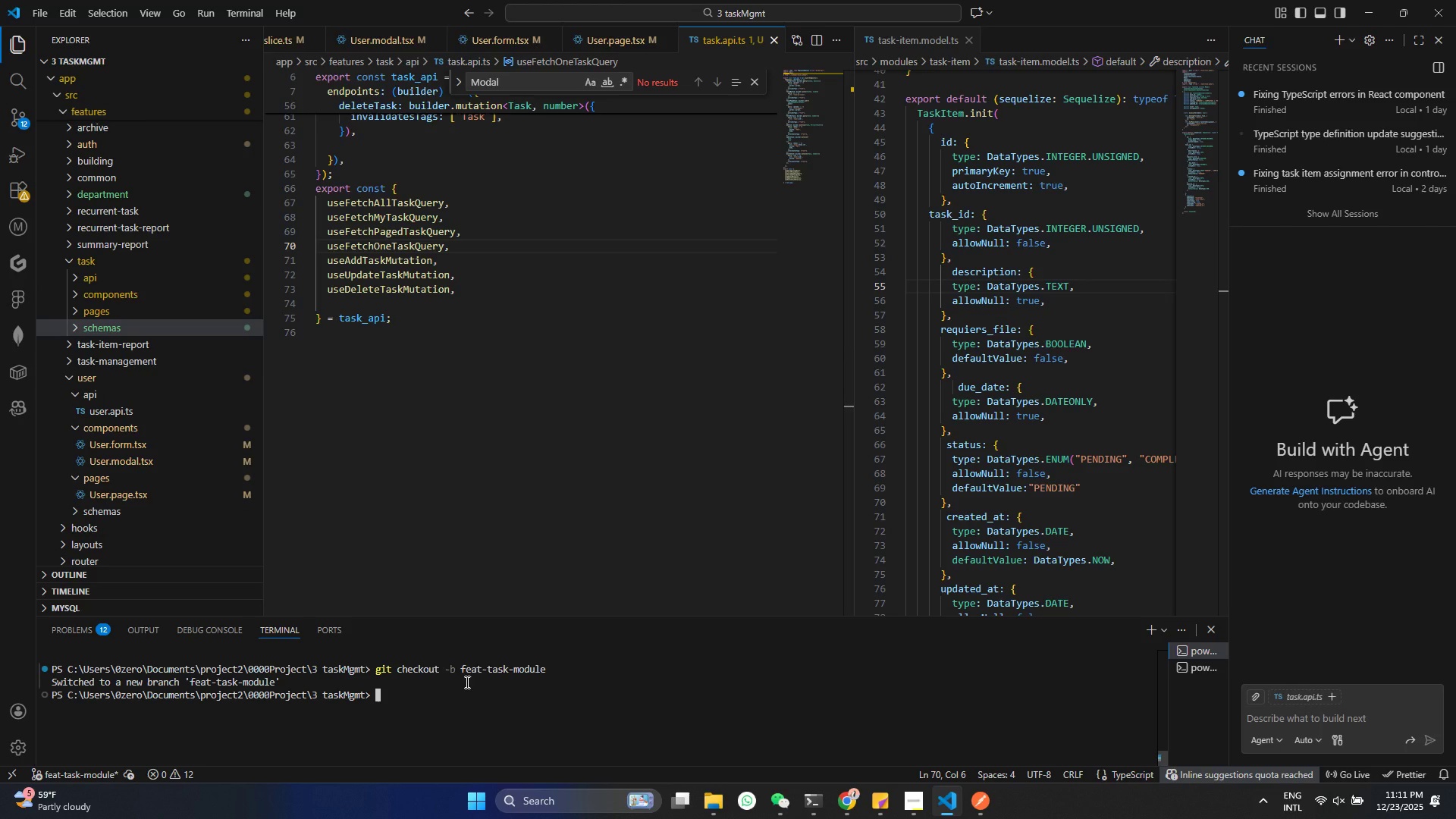 
type(pnpm run dev)
 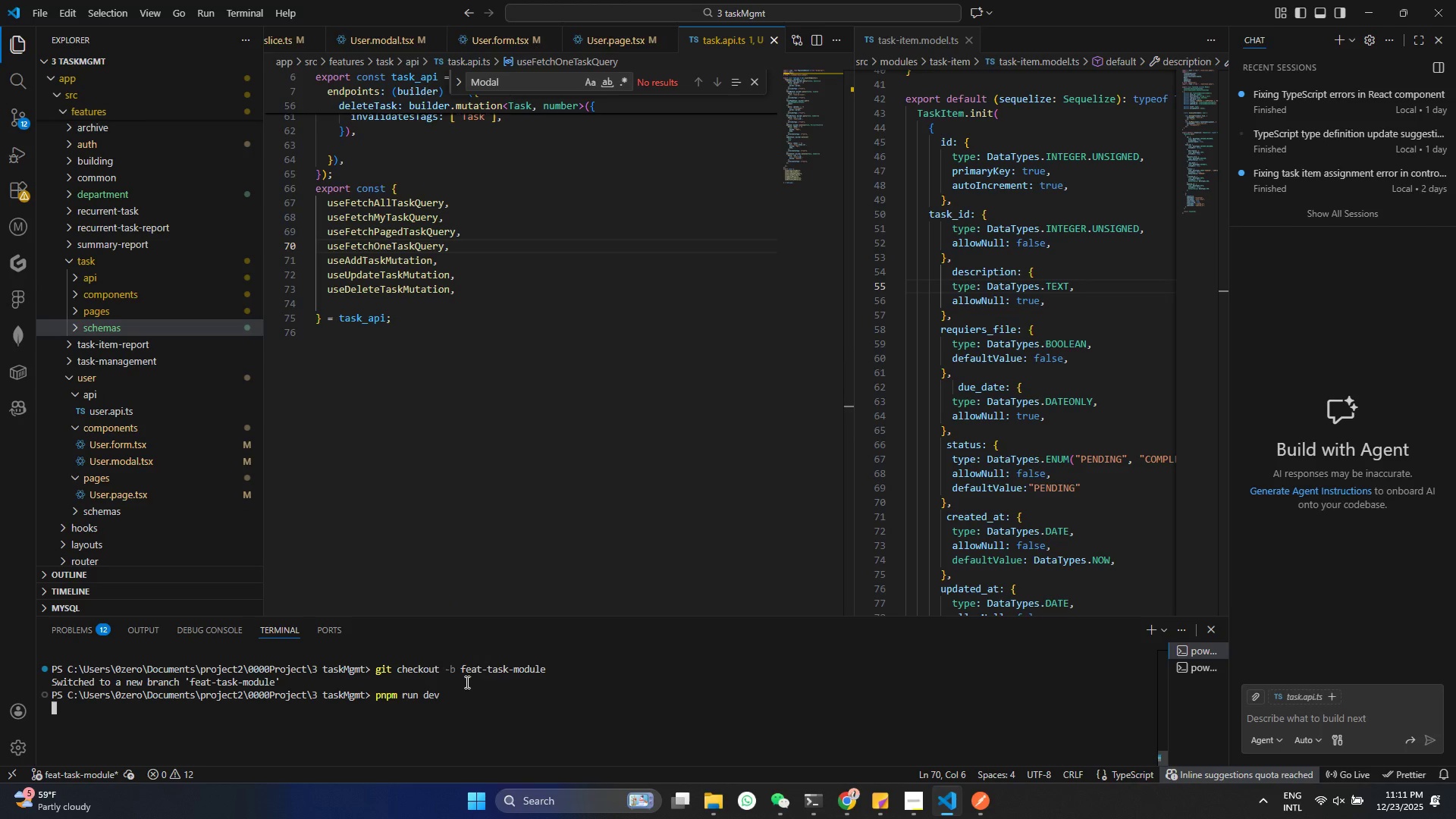 
key(Enter)
 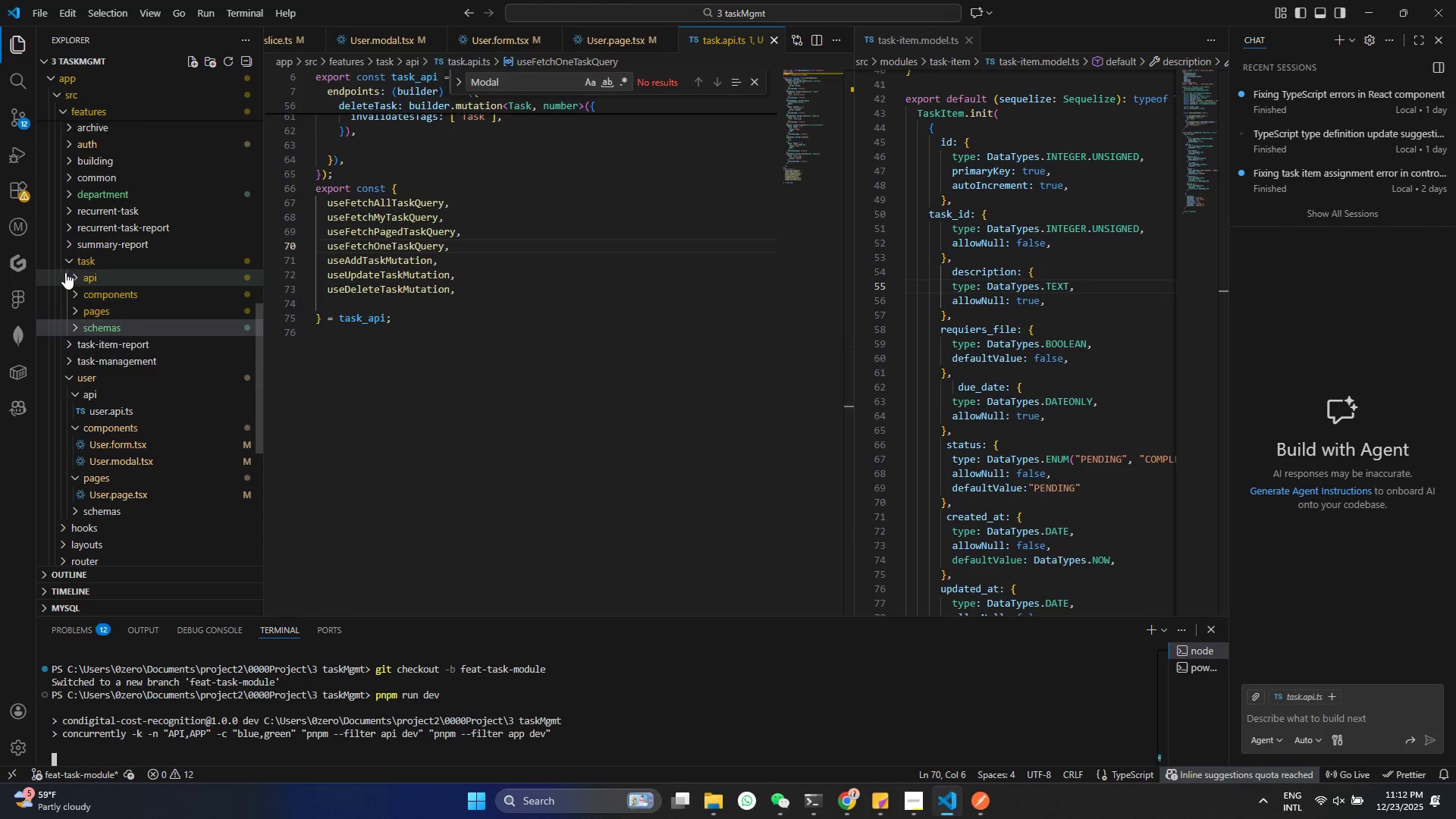 
left_click([65, 265])
 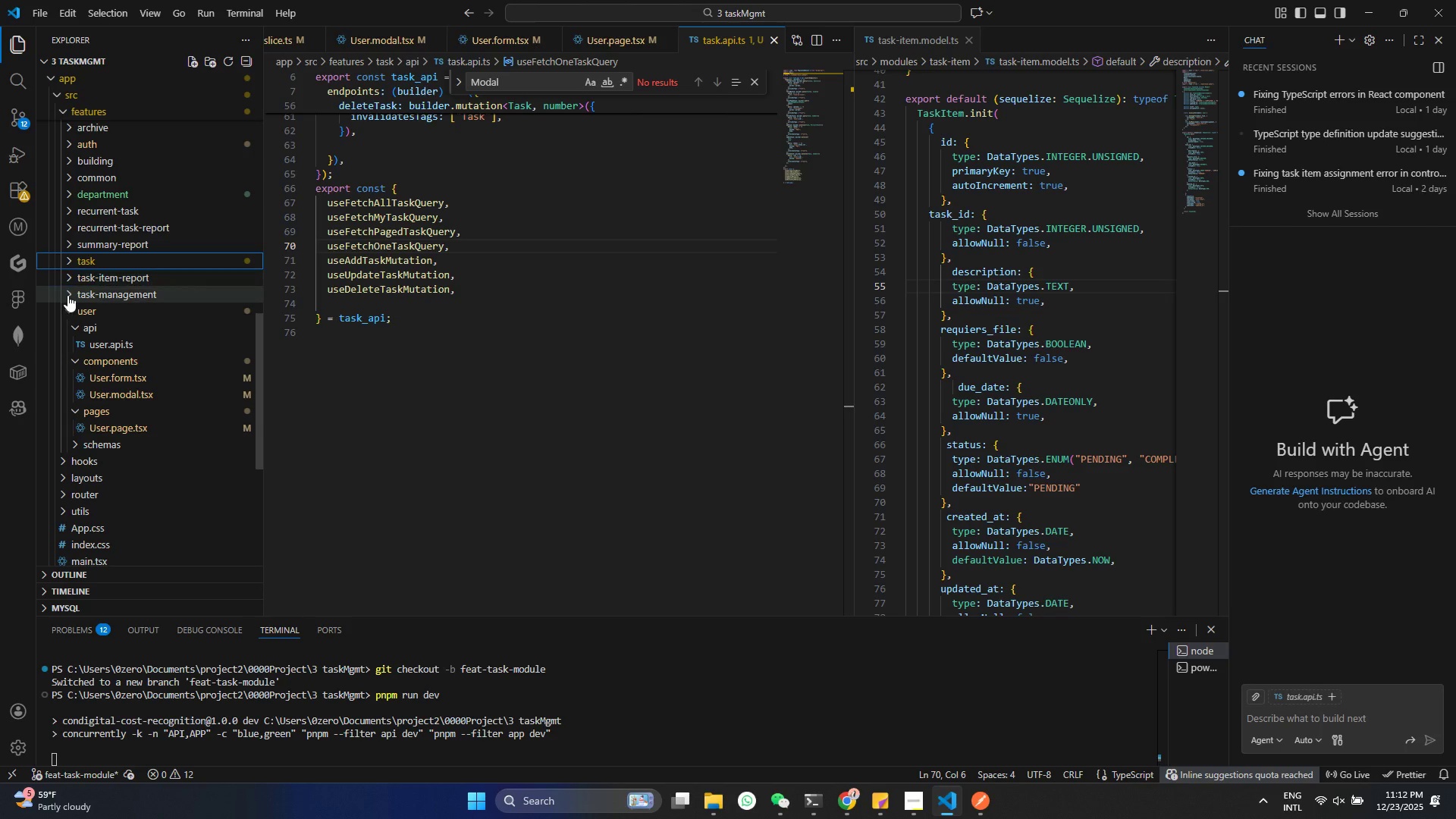 
left_click([69, 306])
 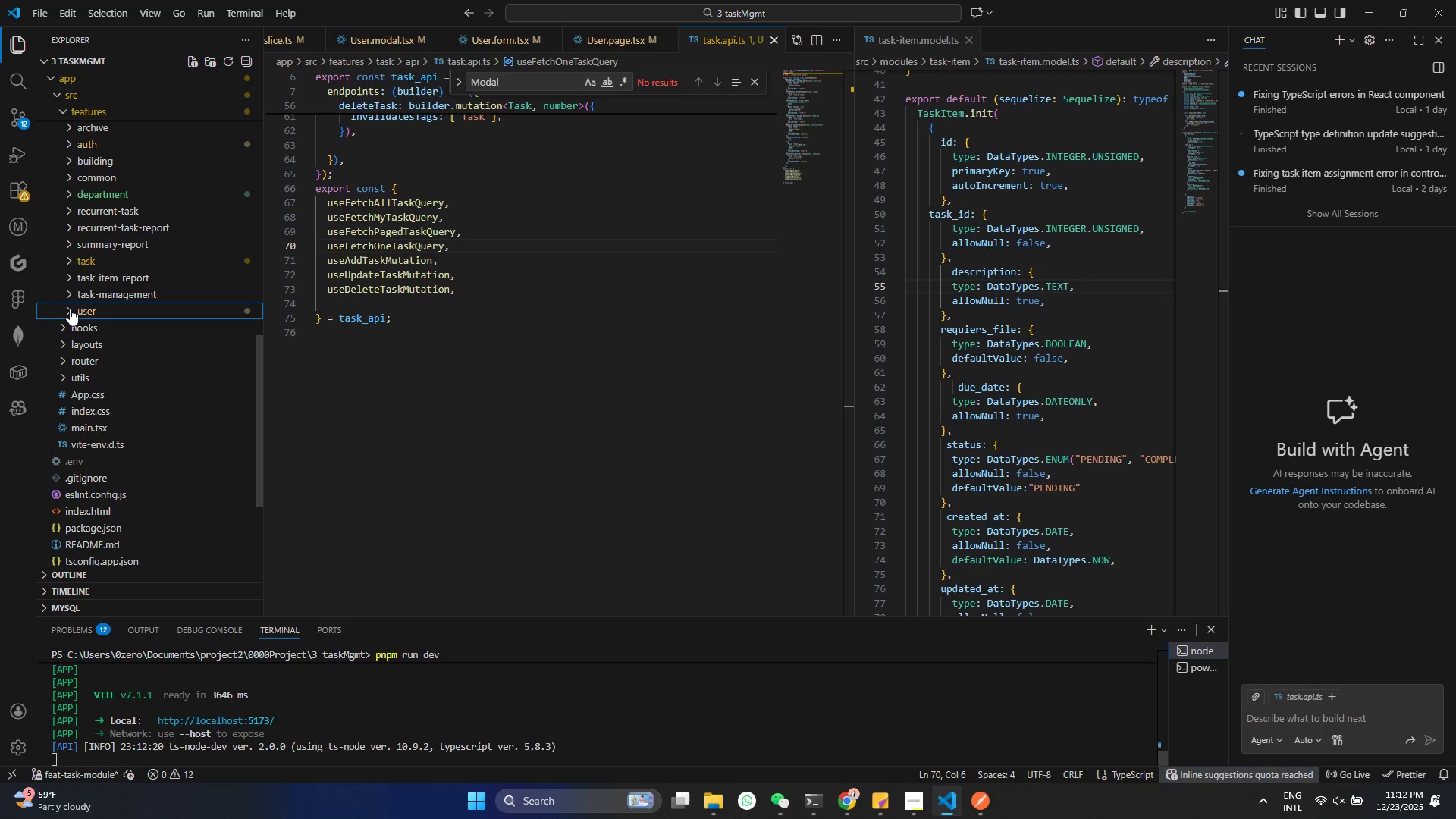 
wait(22.01)
 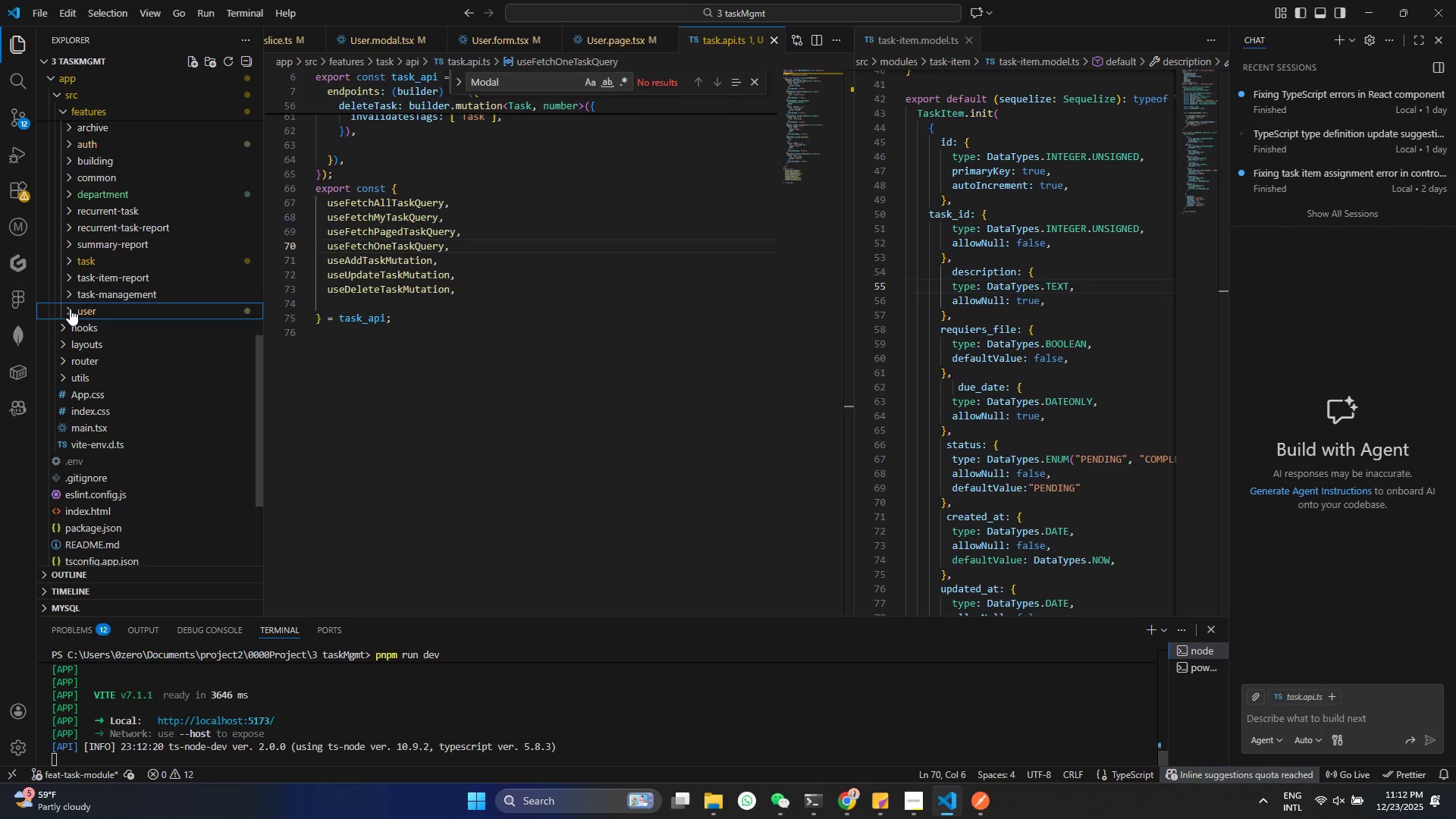 
scroll: coordinate [327, 683], scroll_direction: down, amount: 20.0
 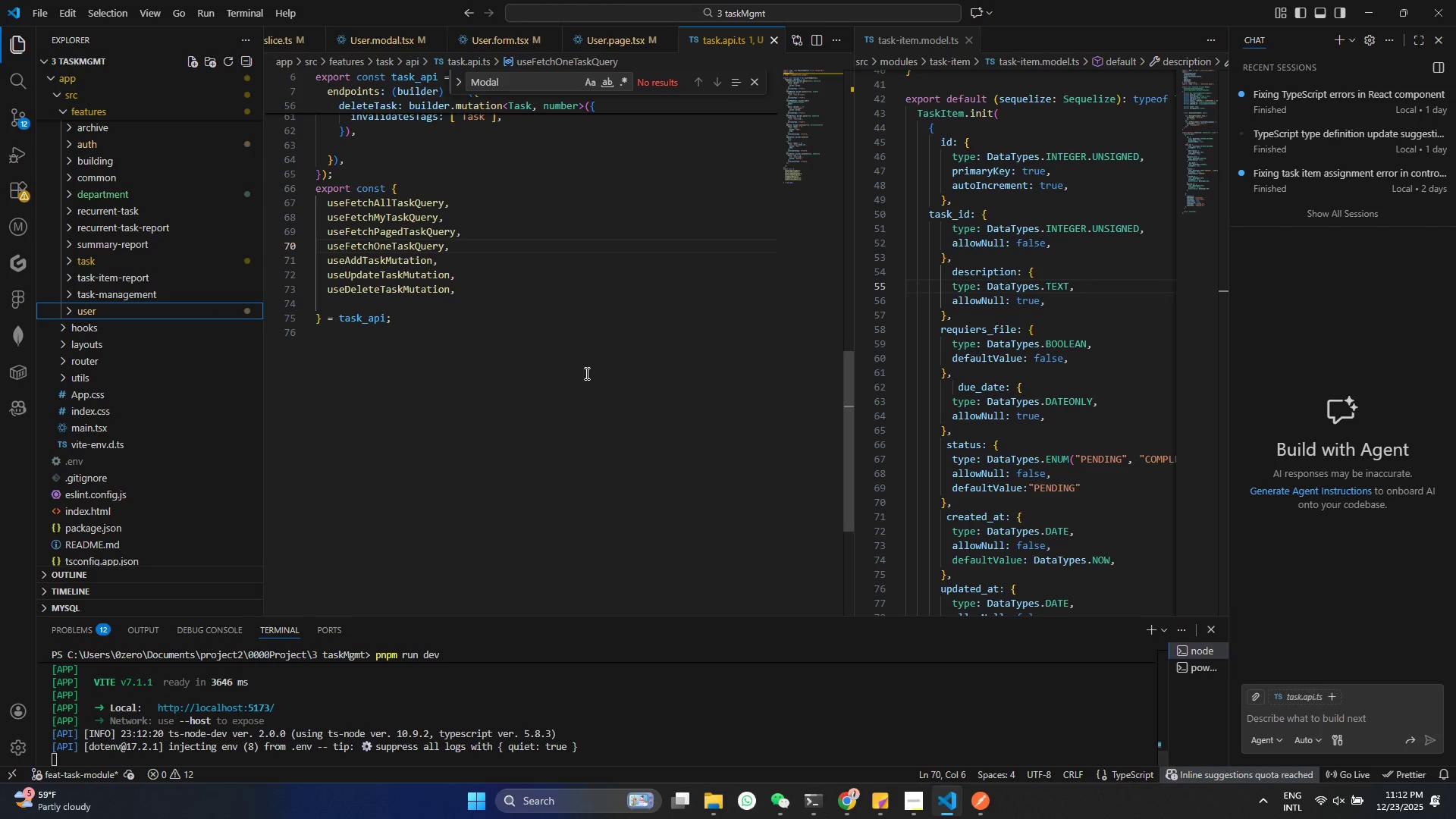 
scroll: coordinate [765, 434], scroll_direction: up, amount: 13.0
 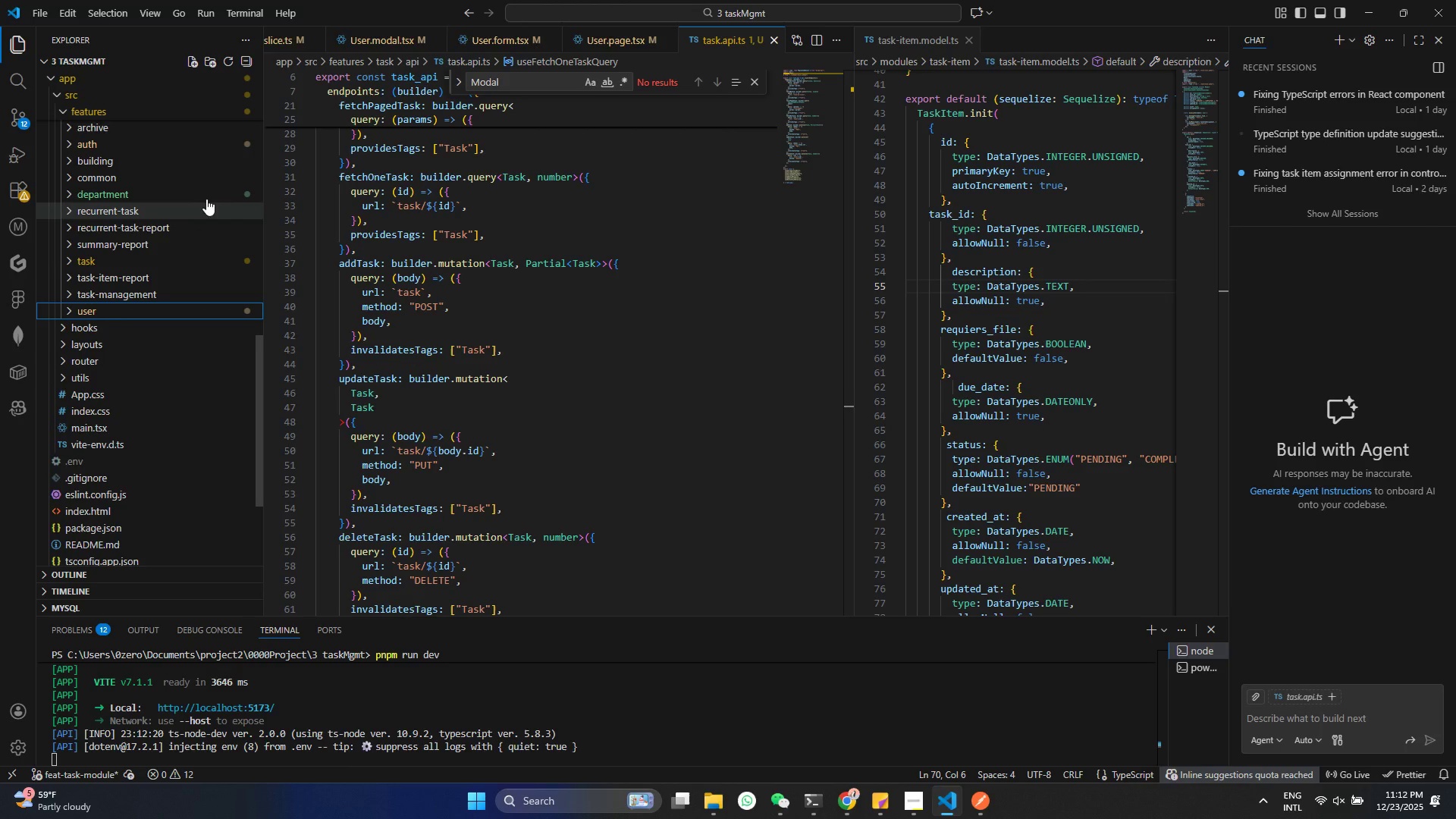 
left_click([152, 294])
 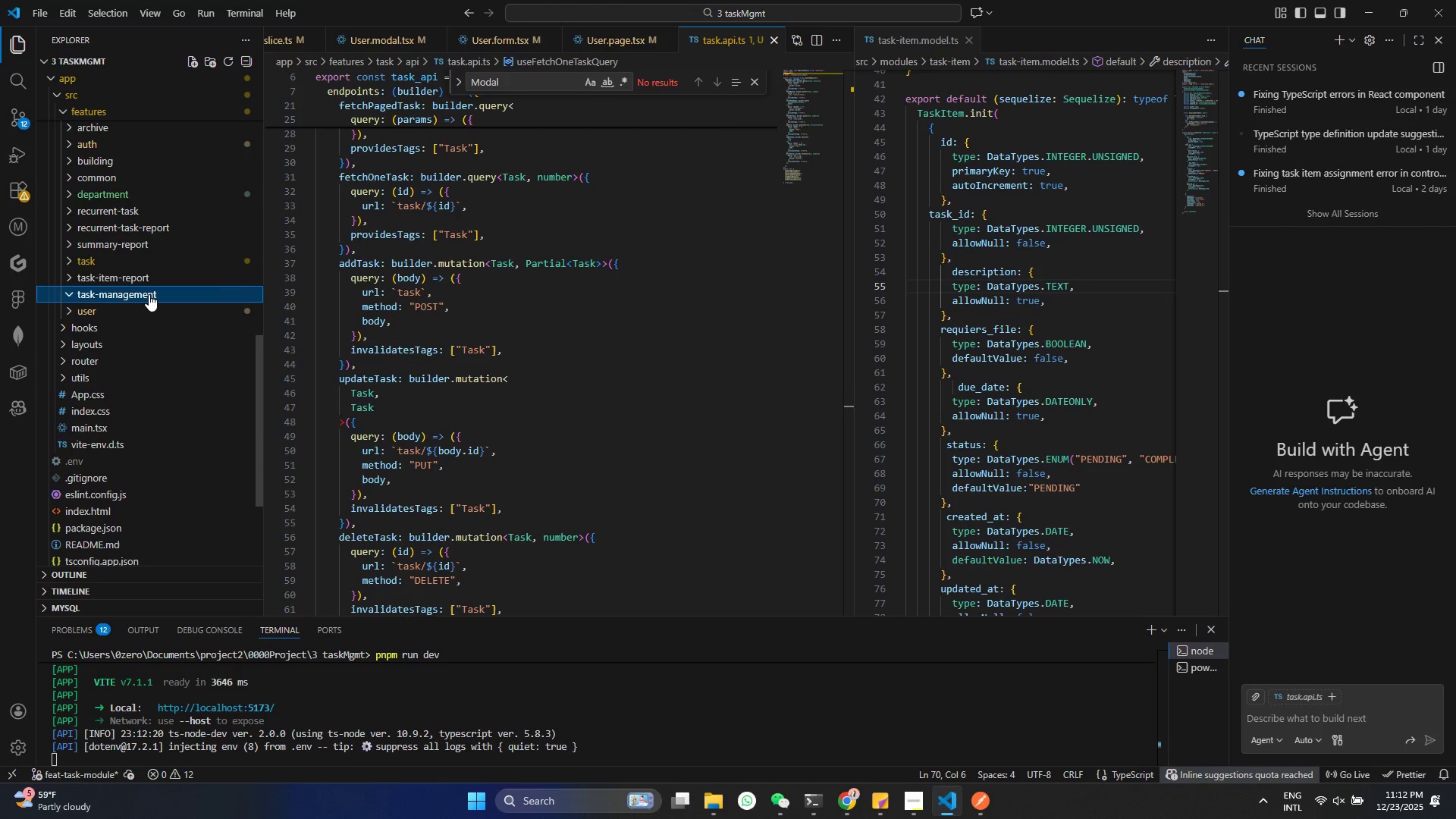 
double_click([149, 293])
 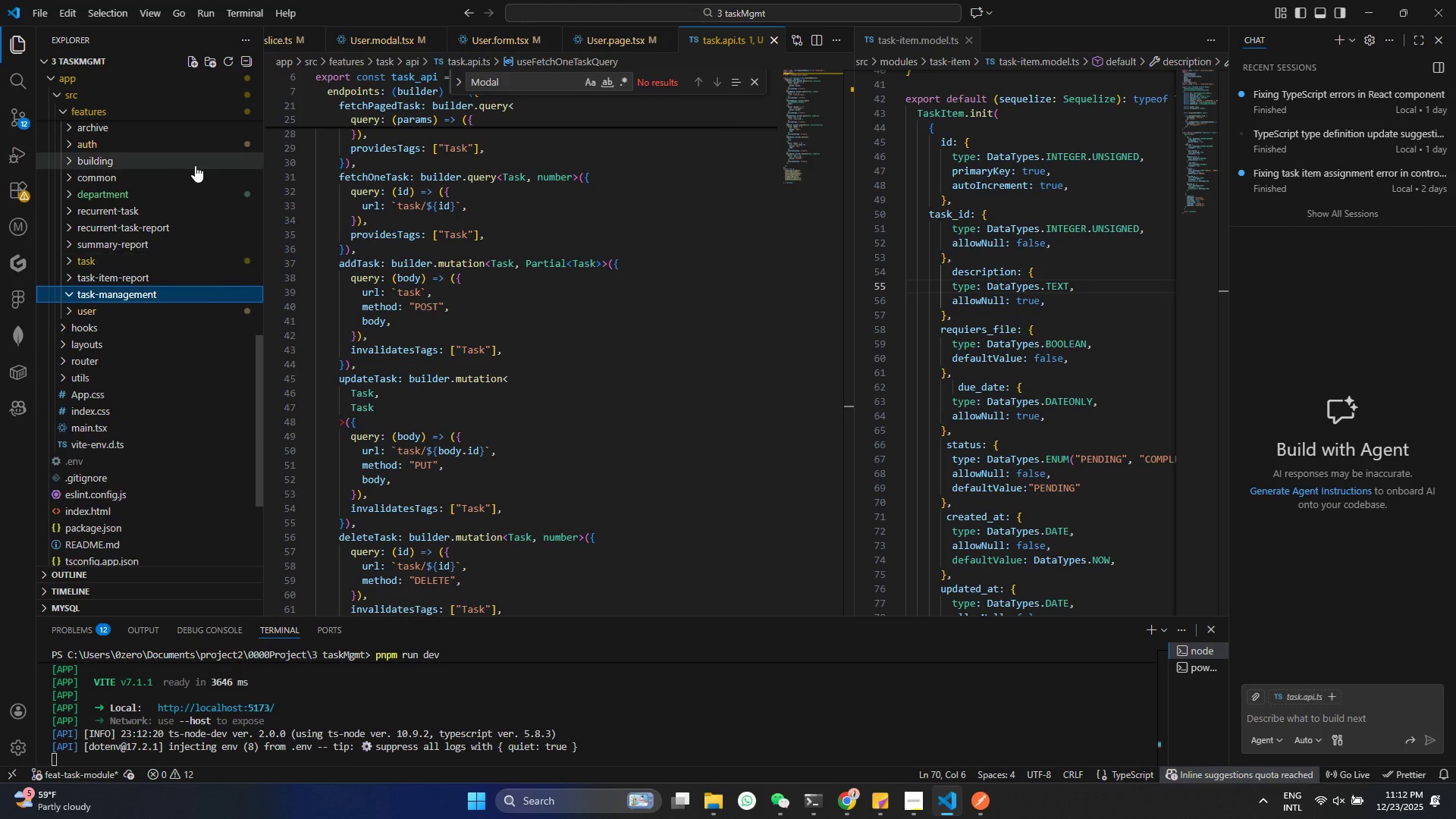 
wait(5.27)
 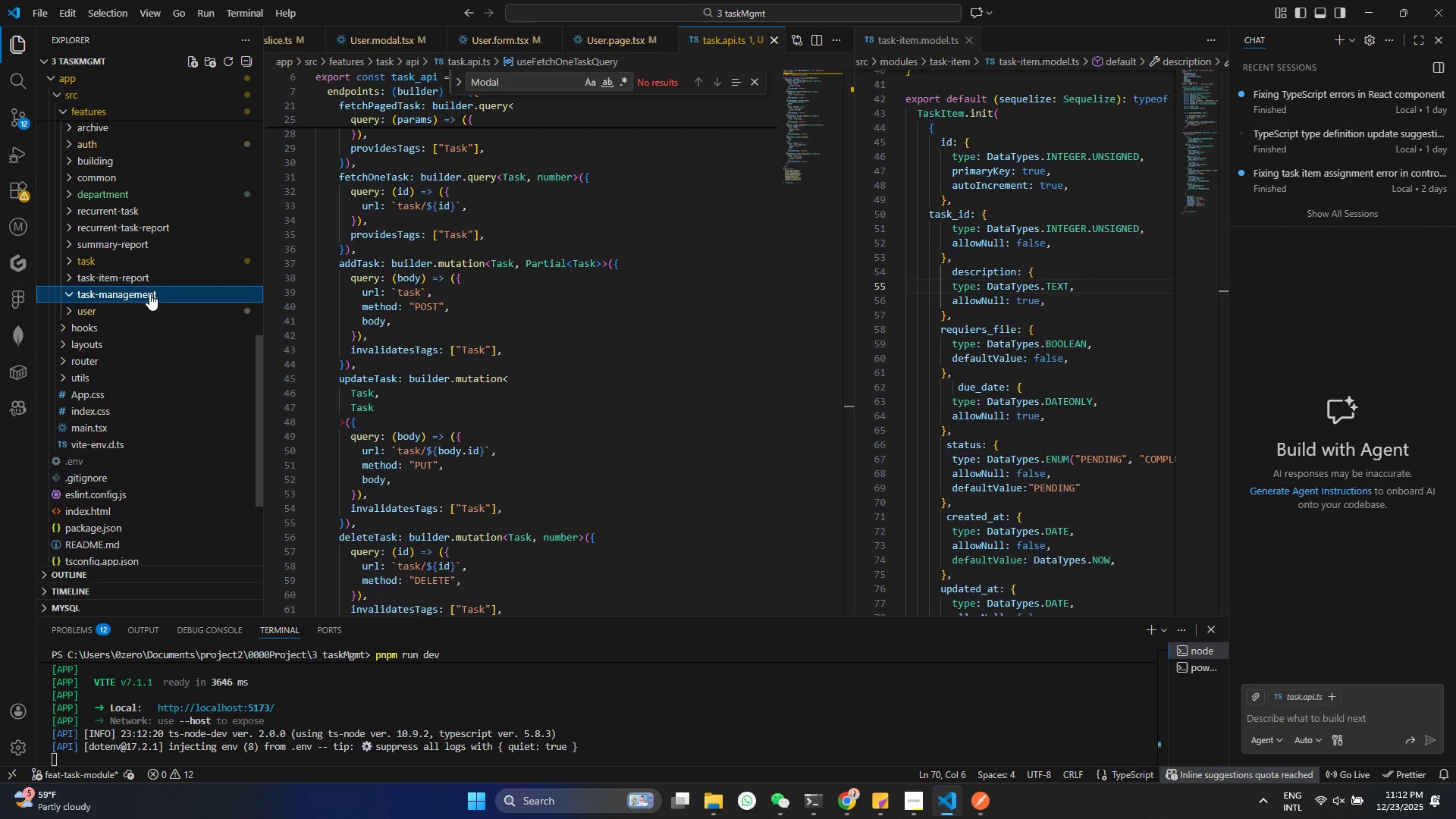 
left_click([197, 59])
 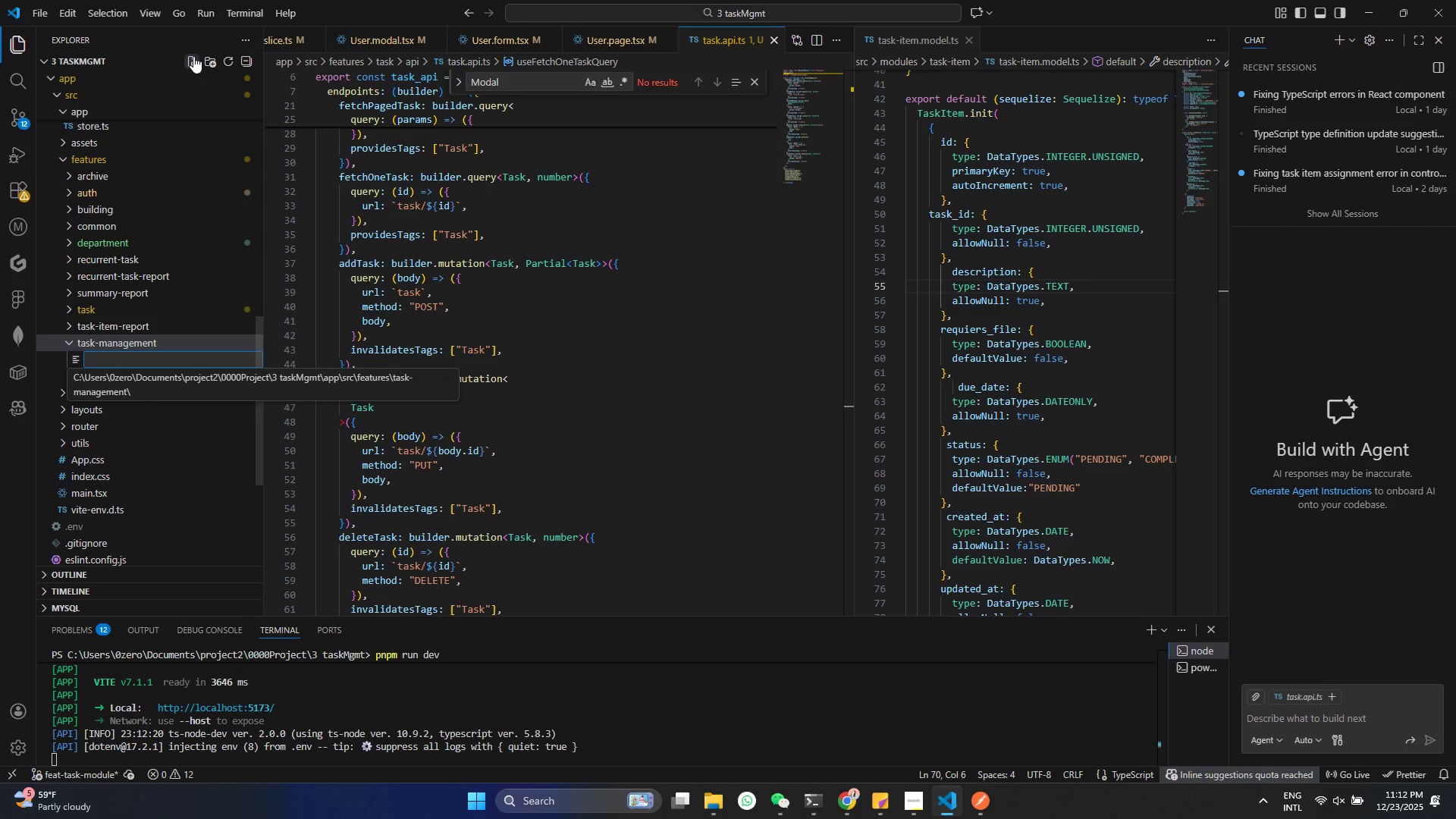 
type(TaskManagement)
key(Backspace)
key(Backspace)
key(Backspace)
key(Backspace)
key(Backspace)
type(mnt)
 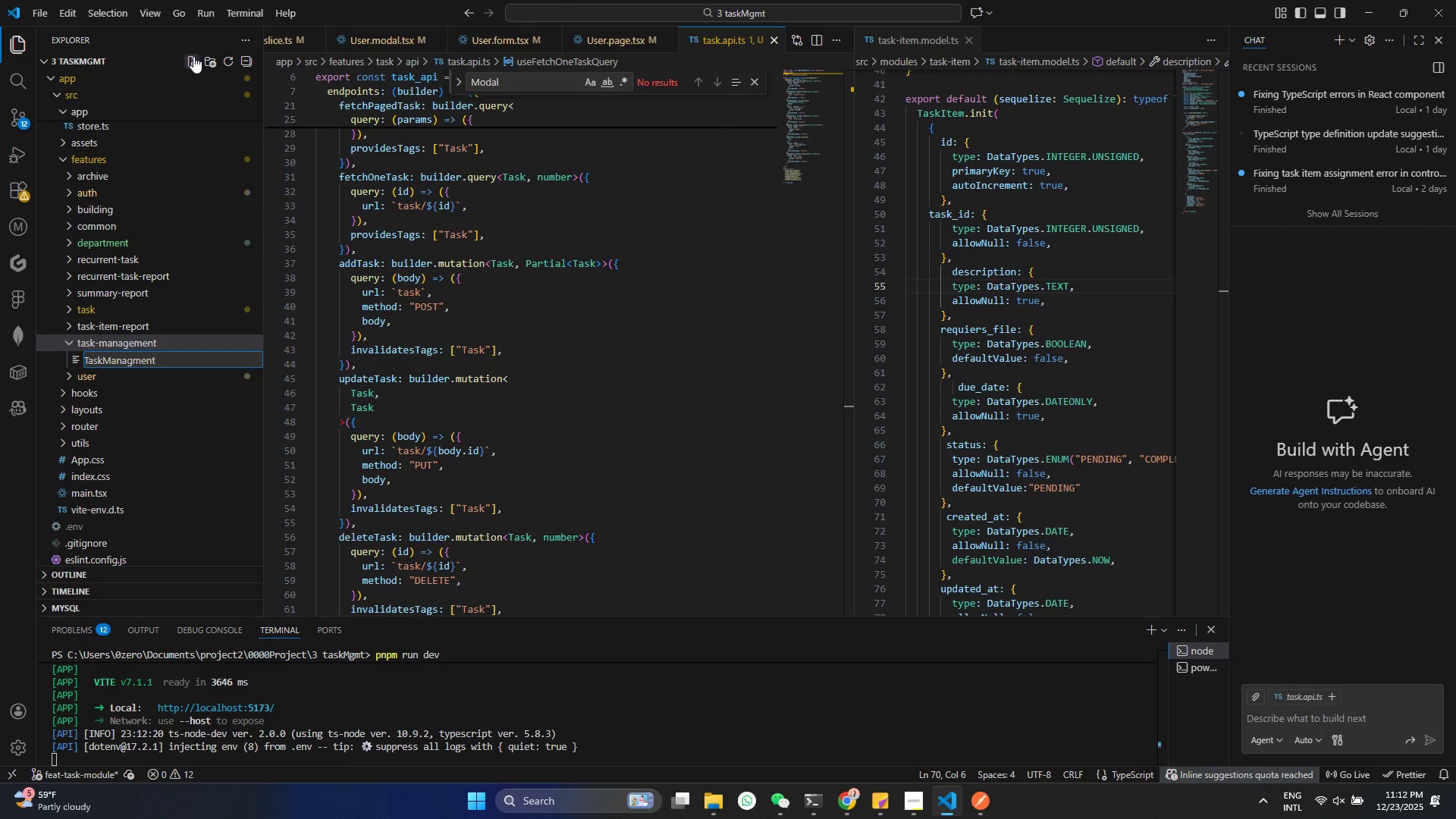 
 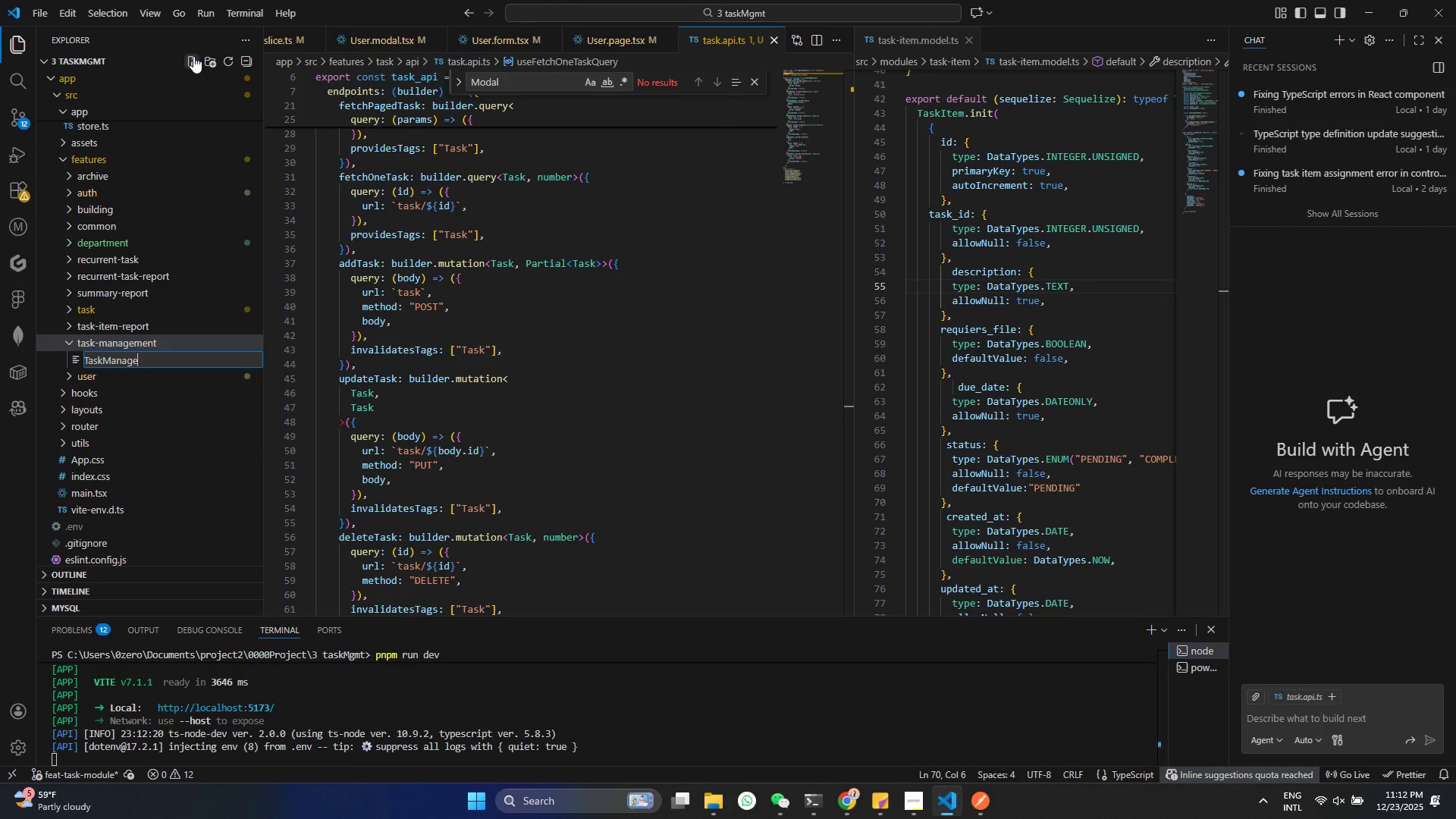 
hold_key(key=E, duration=0.34)
 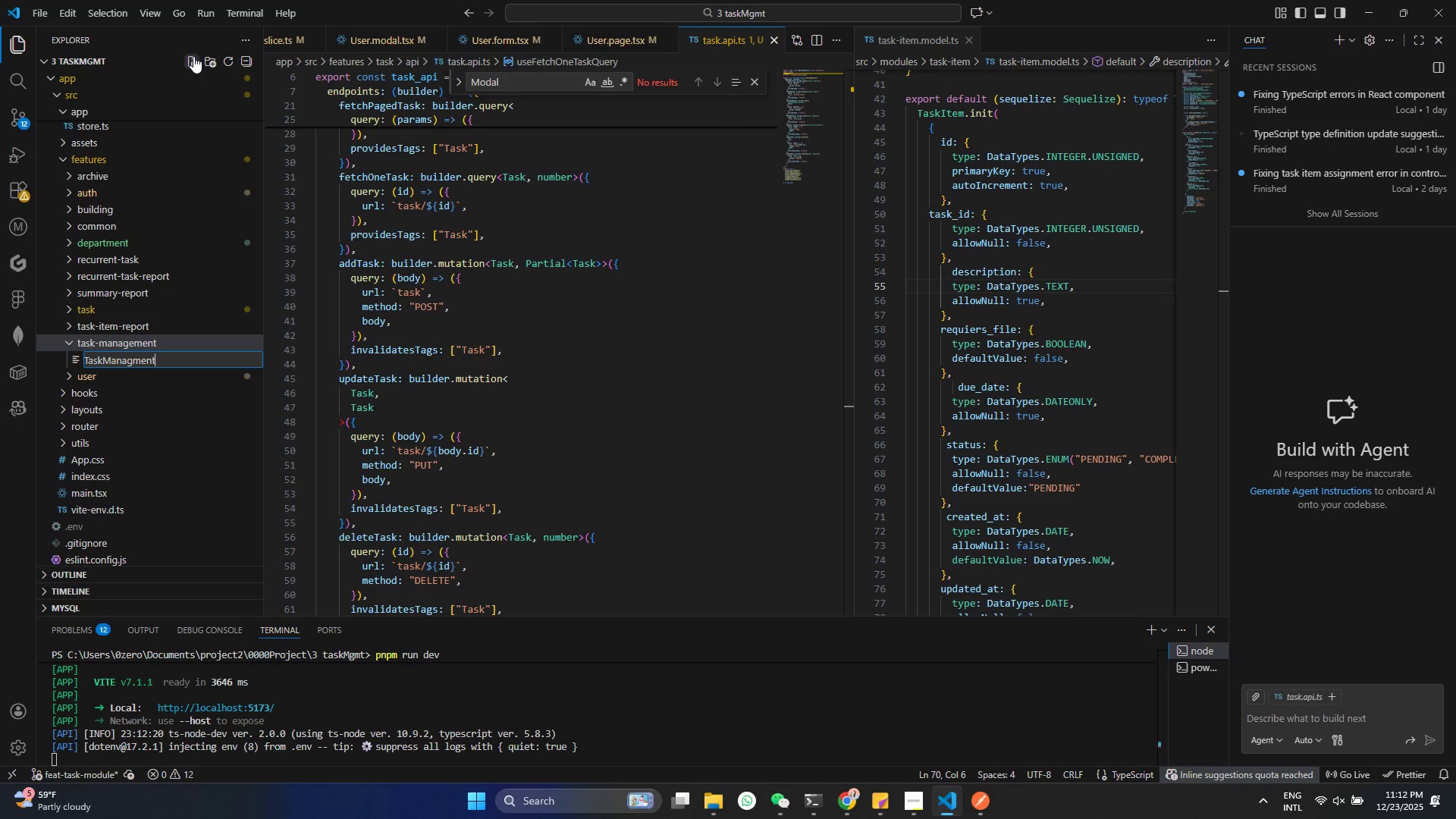 
key(Backspace)
key(Backspace)
key(Backspace)
key(Backspace)
type(ement.tsx)
 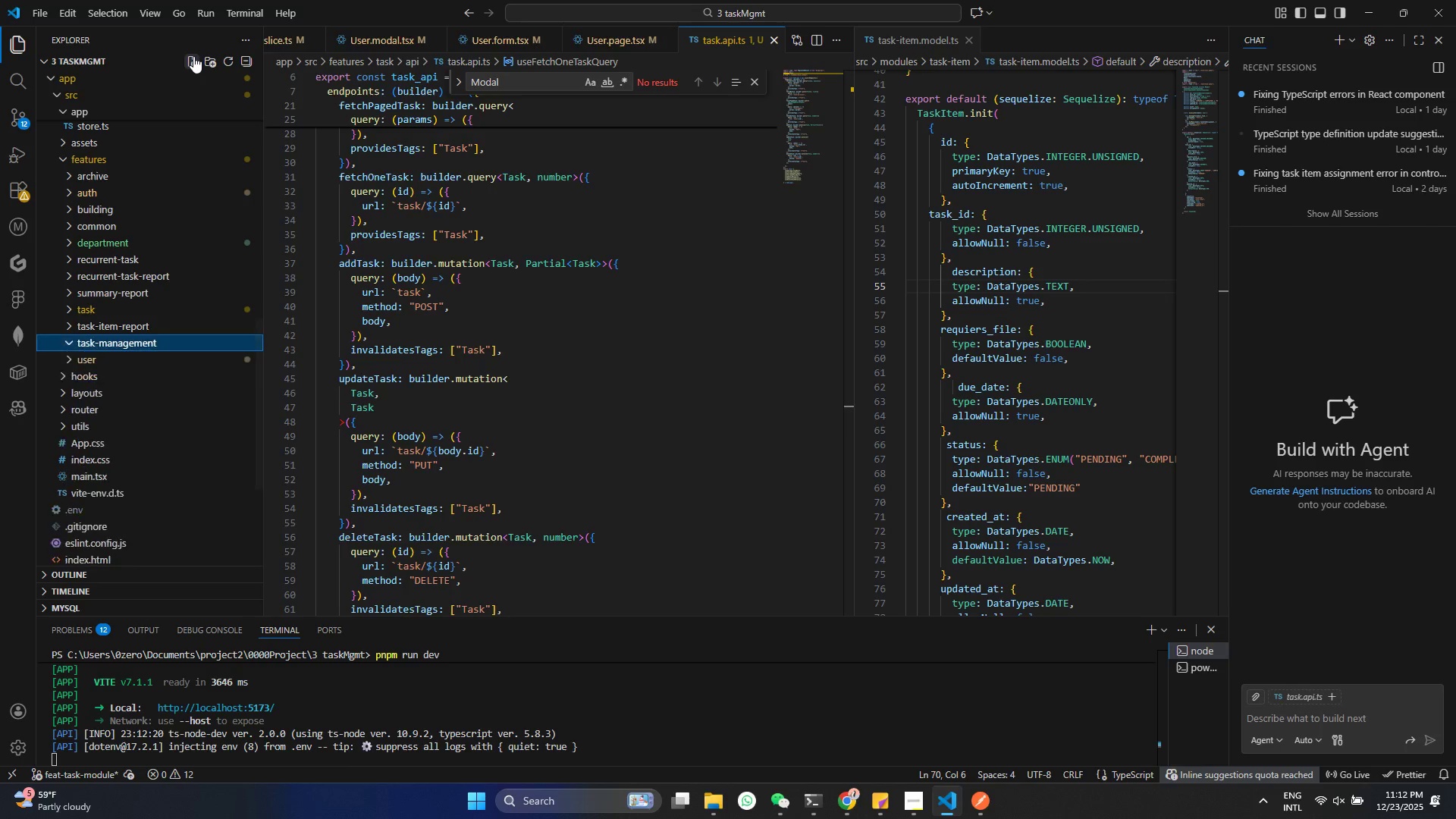 
key(Enter)
 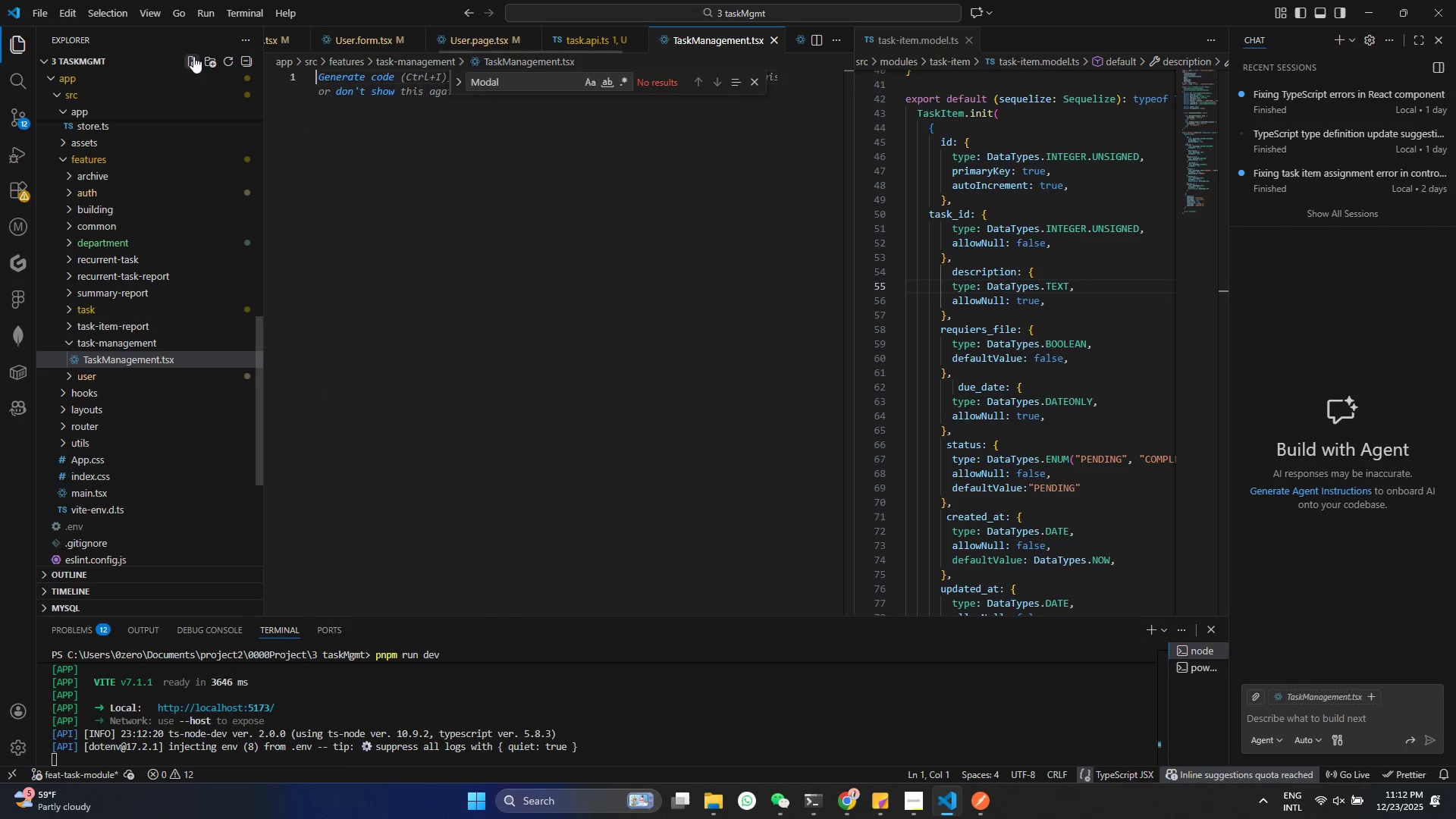 
key(Control+ControlLeft)
 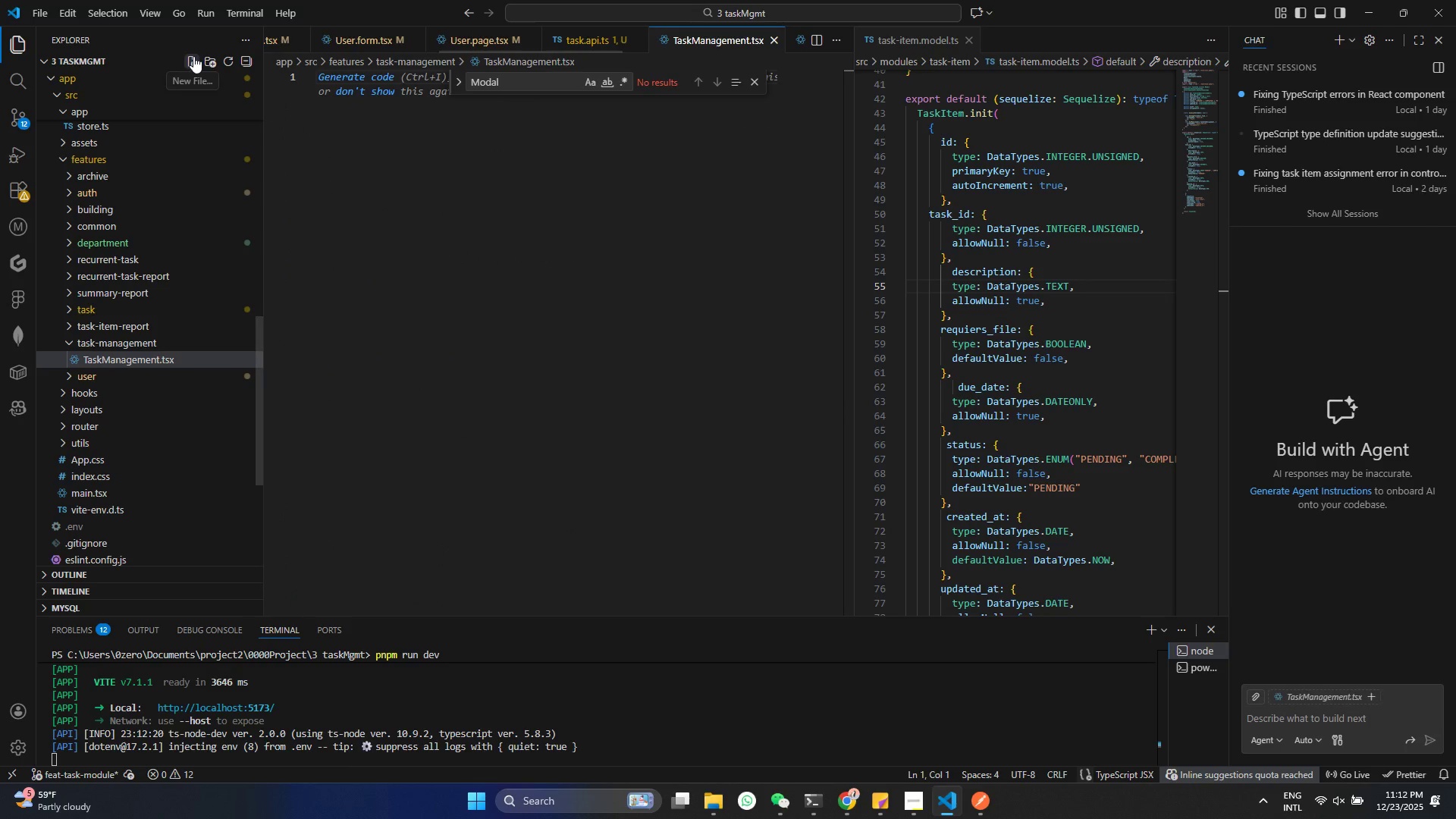 
key(Control+S)
 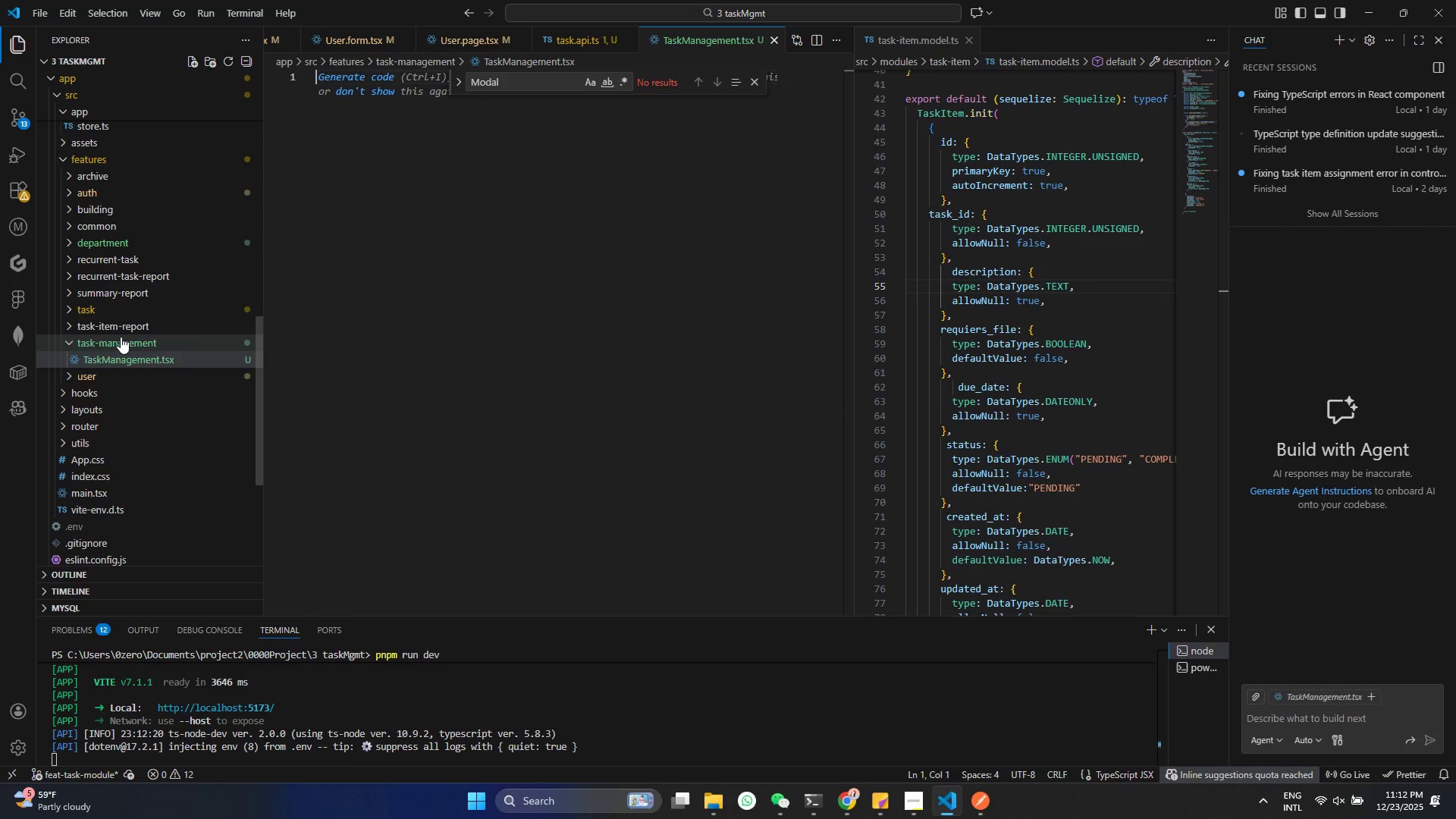 
double_click([123, 328])
 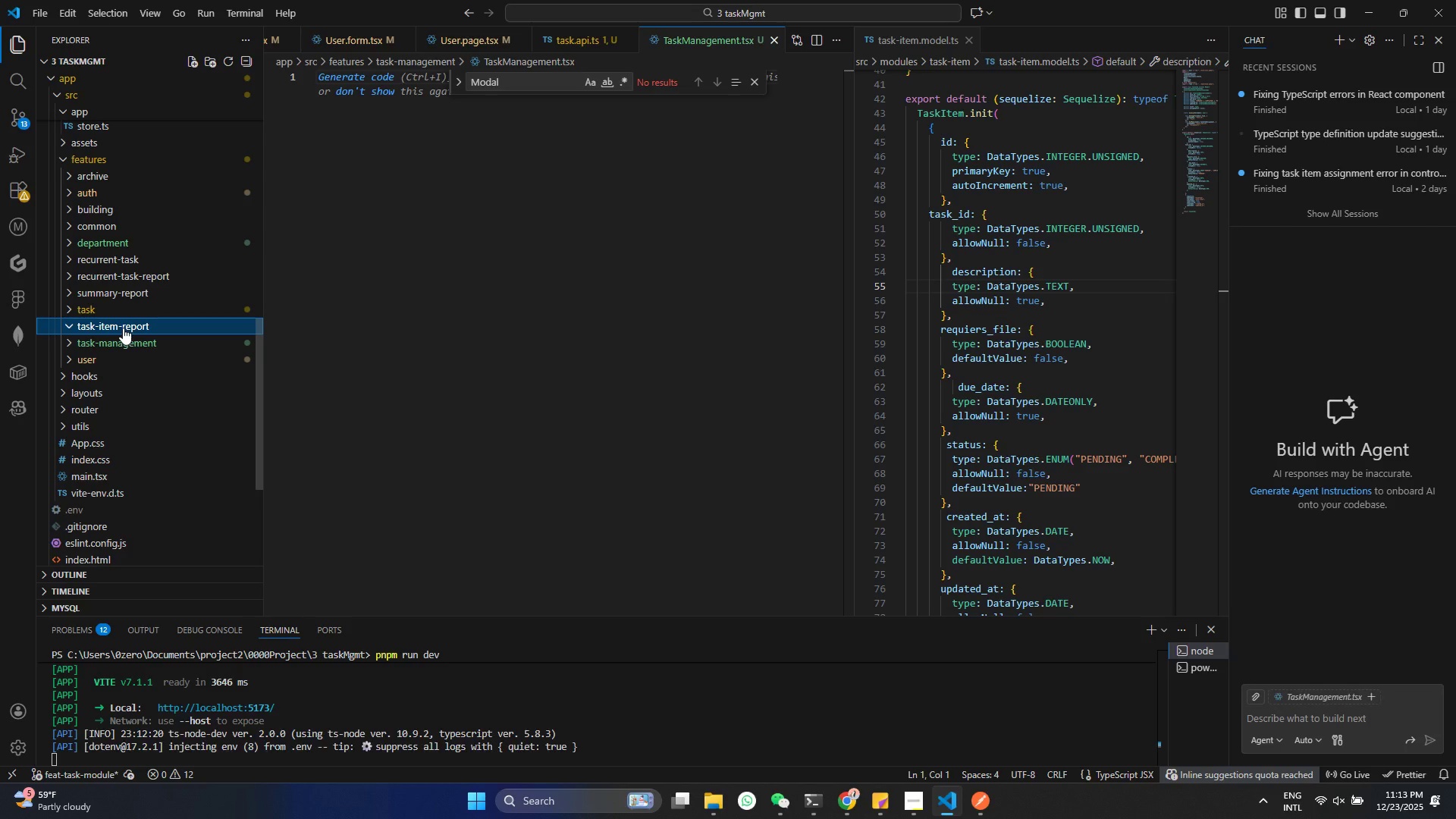 
left_click([129, 322])
 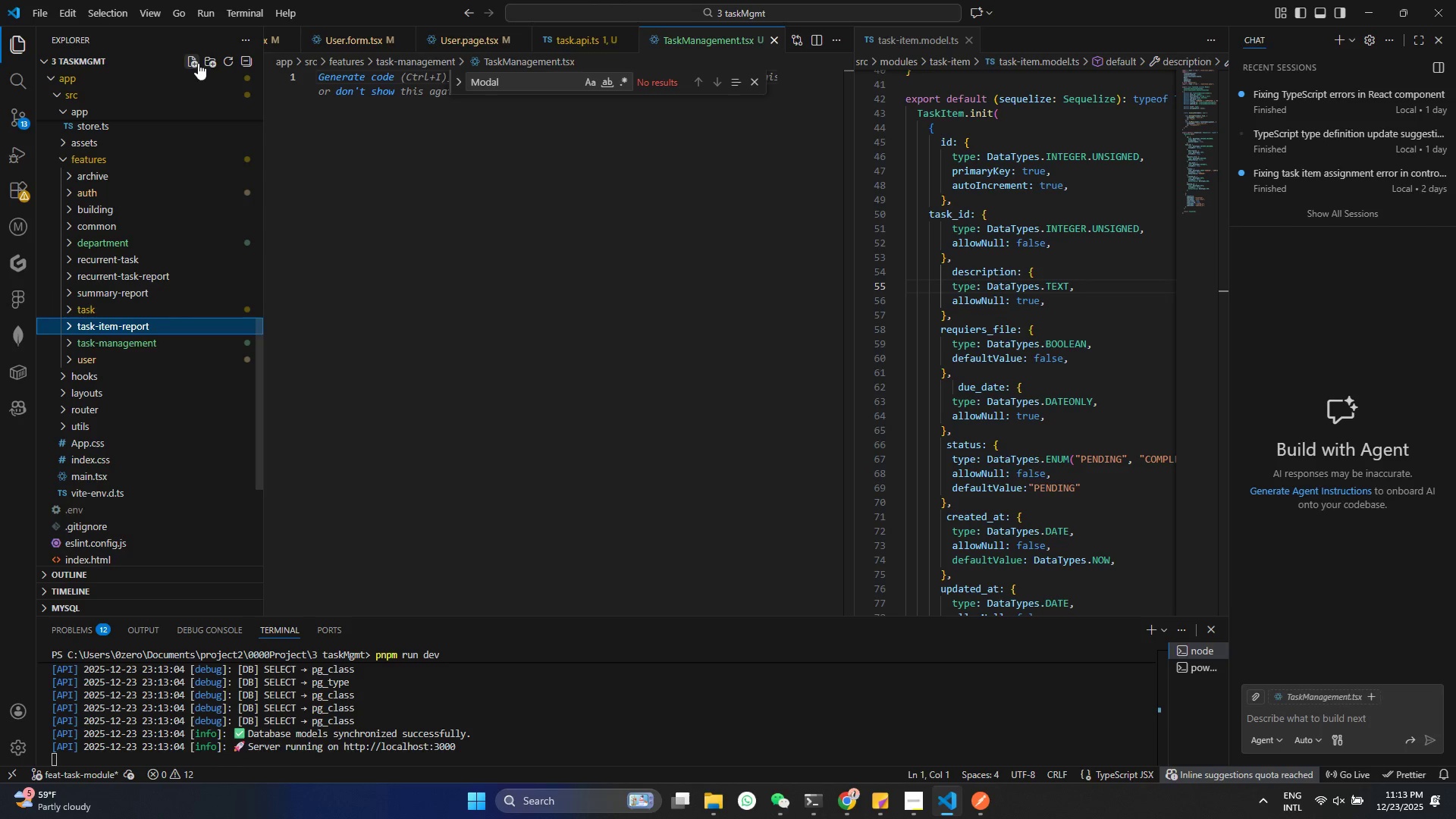 
left_click([208, 58])
 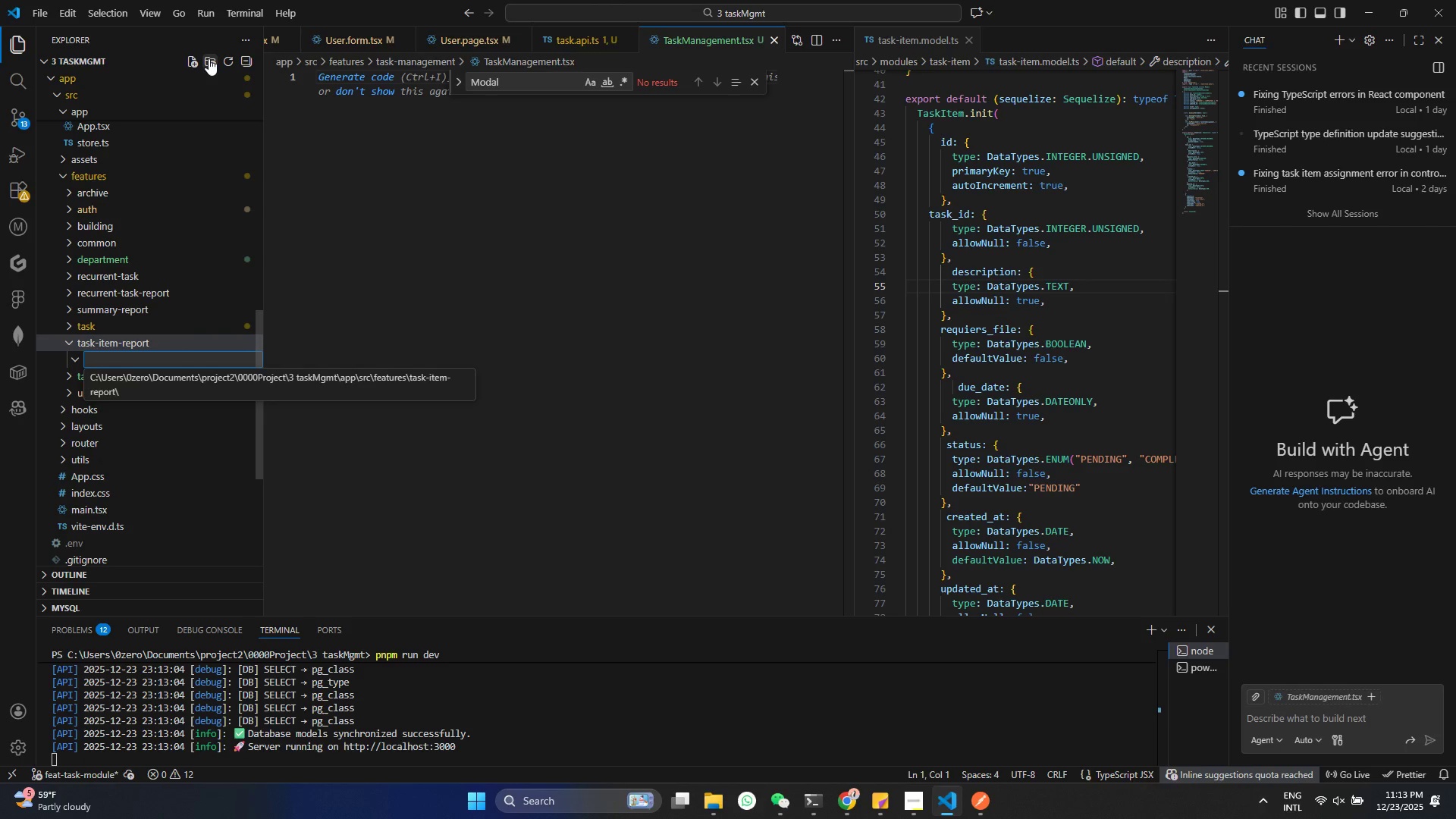 
type(api)
 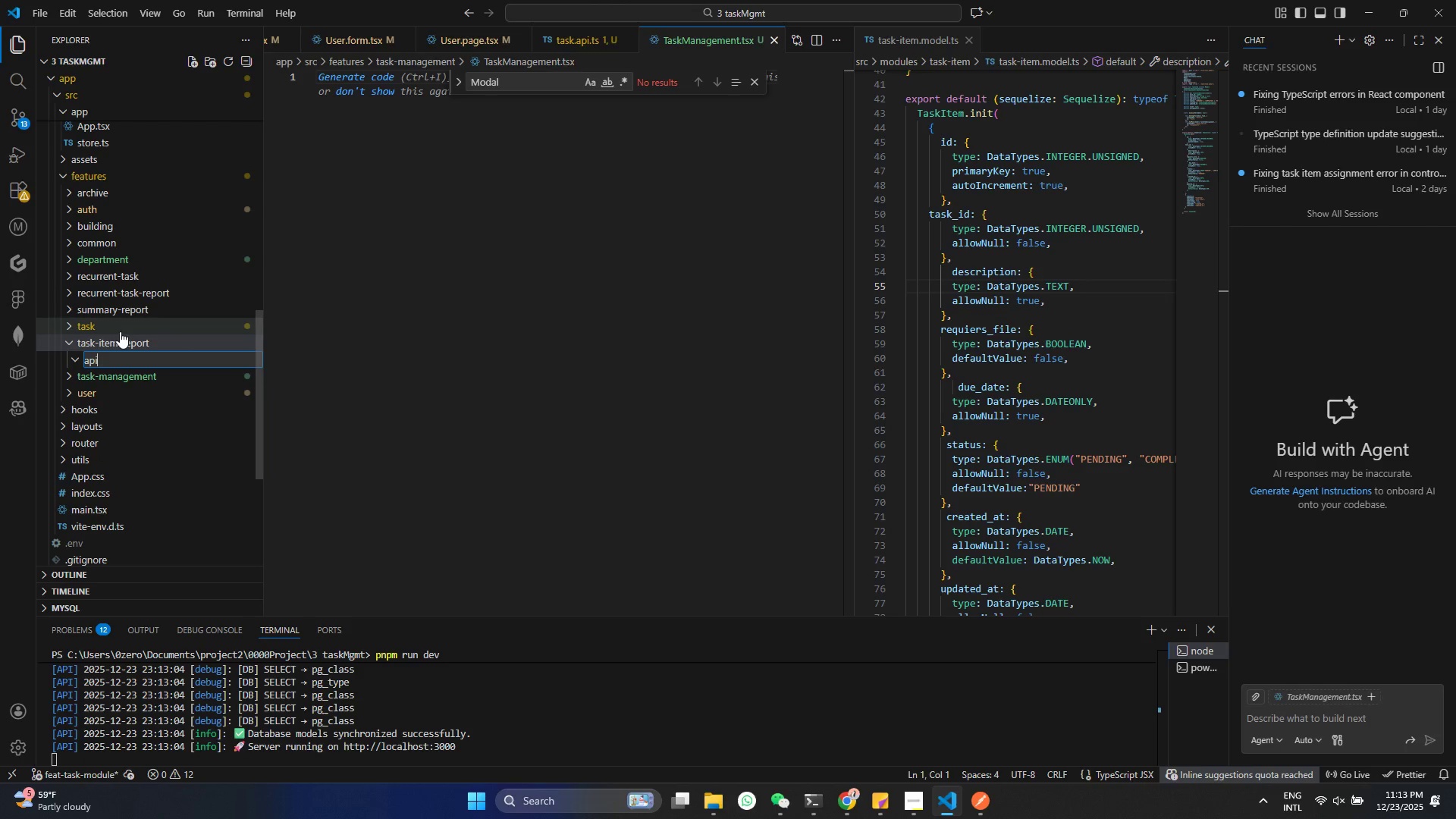 
left_click([118, 335])
 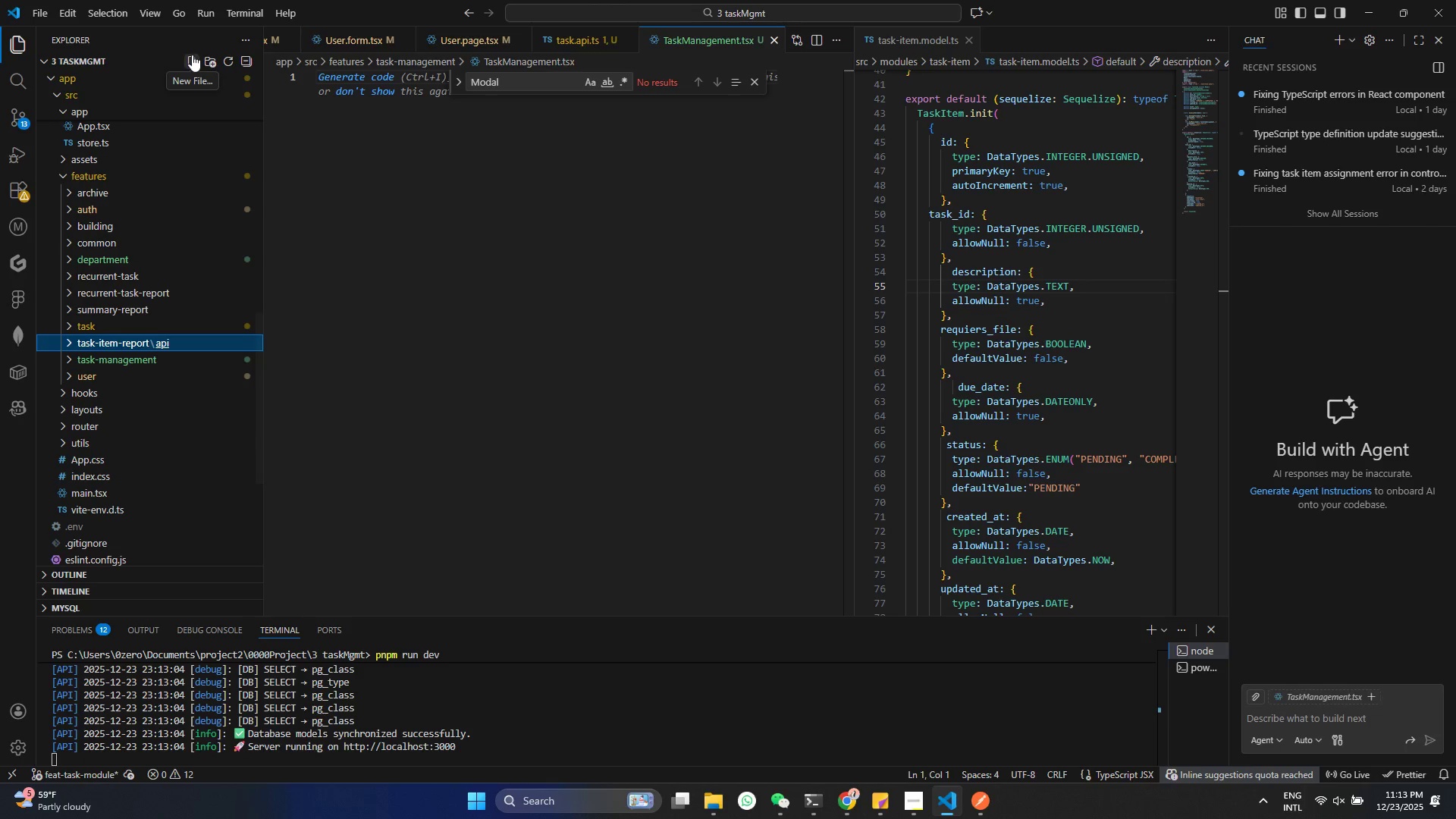 
left_click([209, 53])
 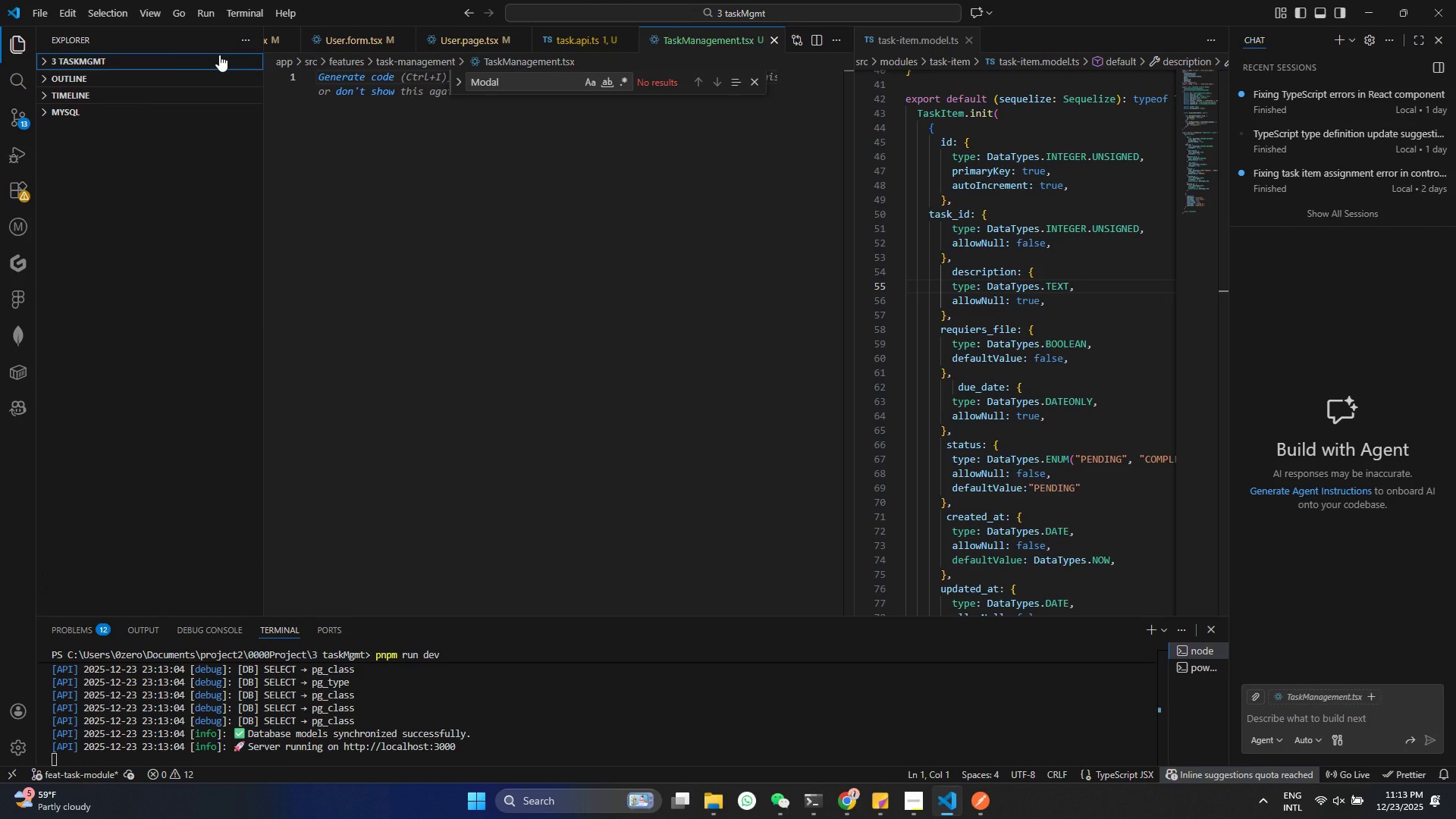 
left_click([219, 55])
 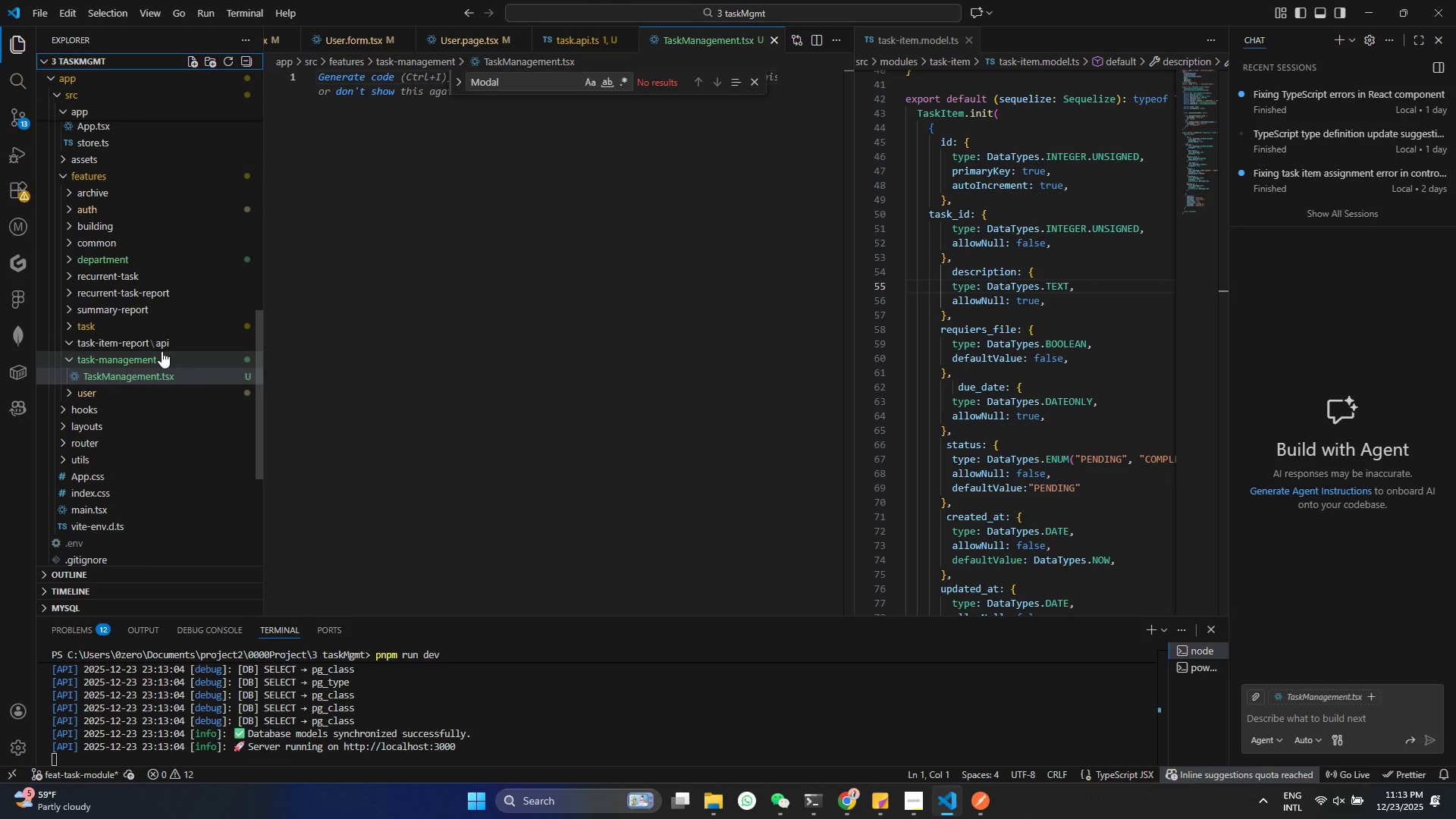 
left_click([158, 355])
 